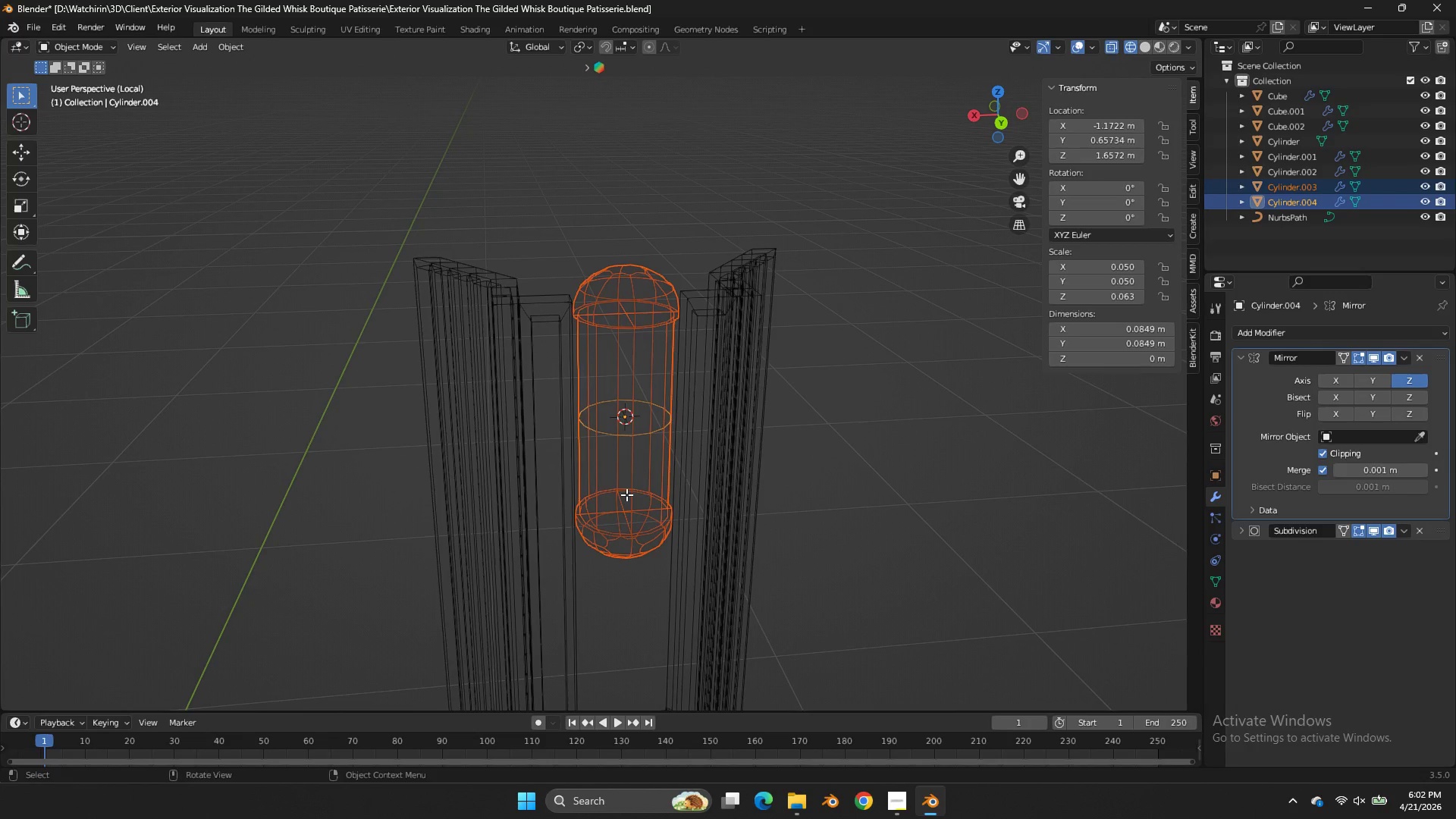 
key(NumpadDivide)
 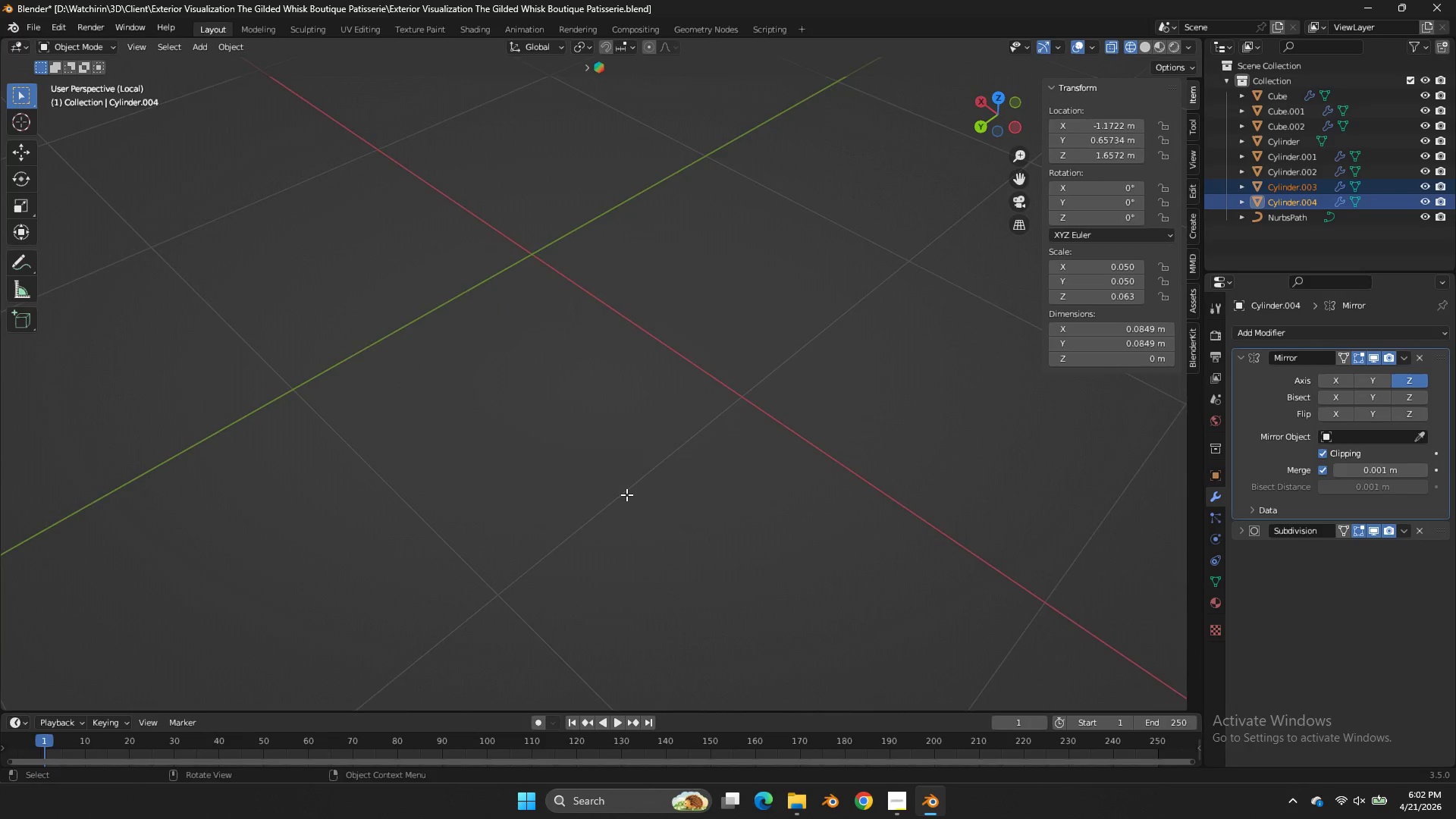 
key(NumpadDivide)
 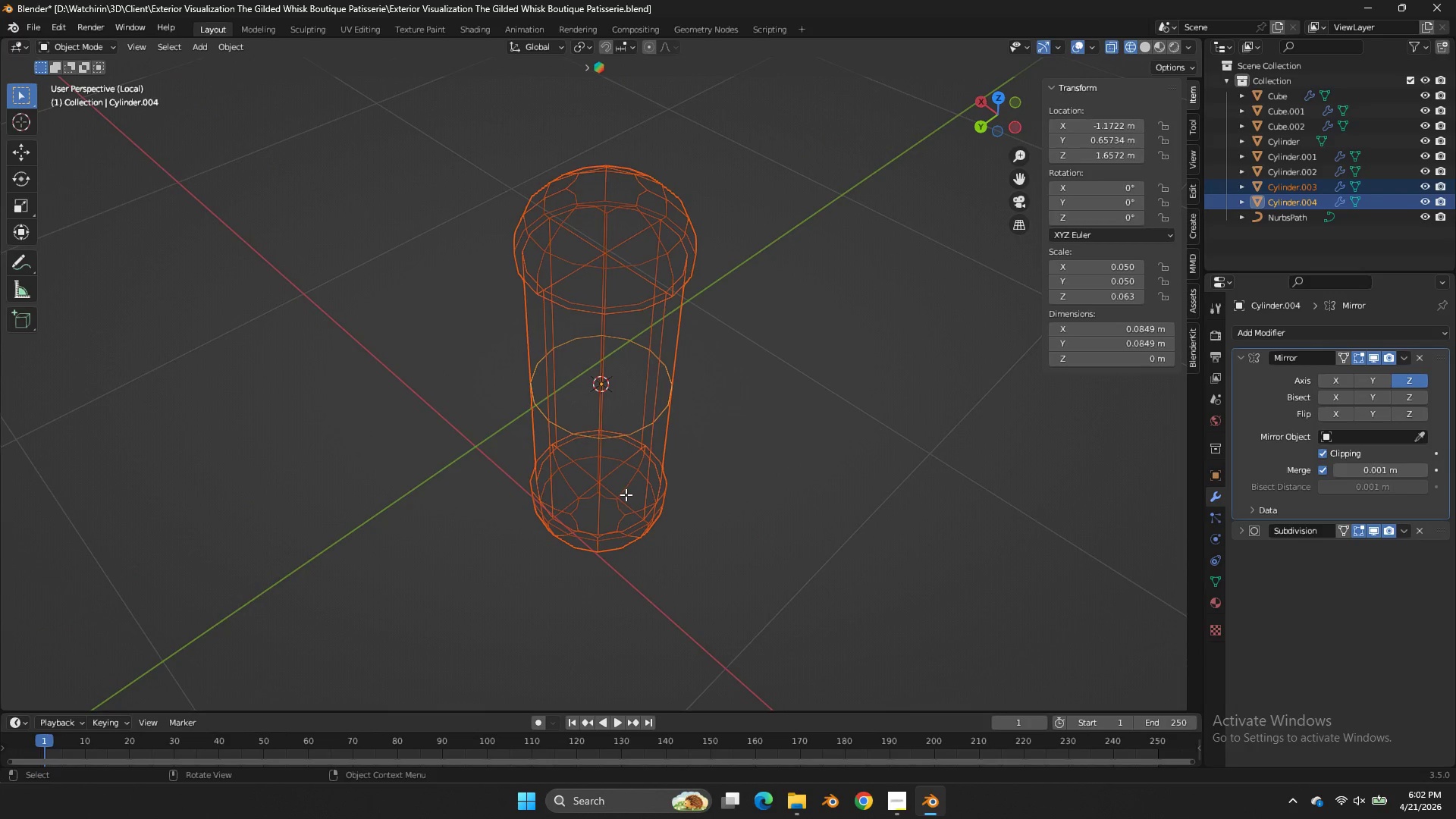 
key(Control+ControlLeft)
 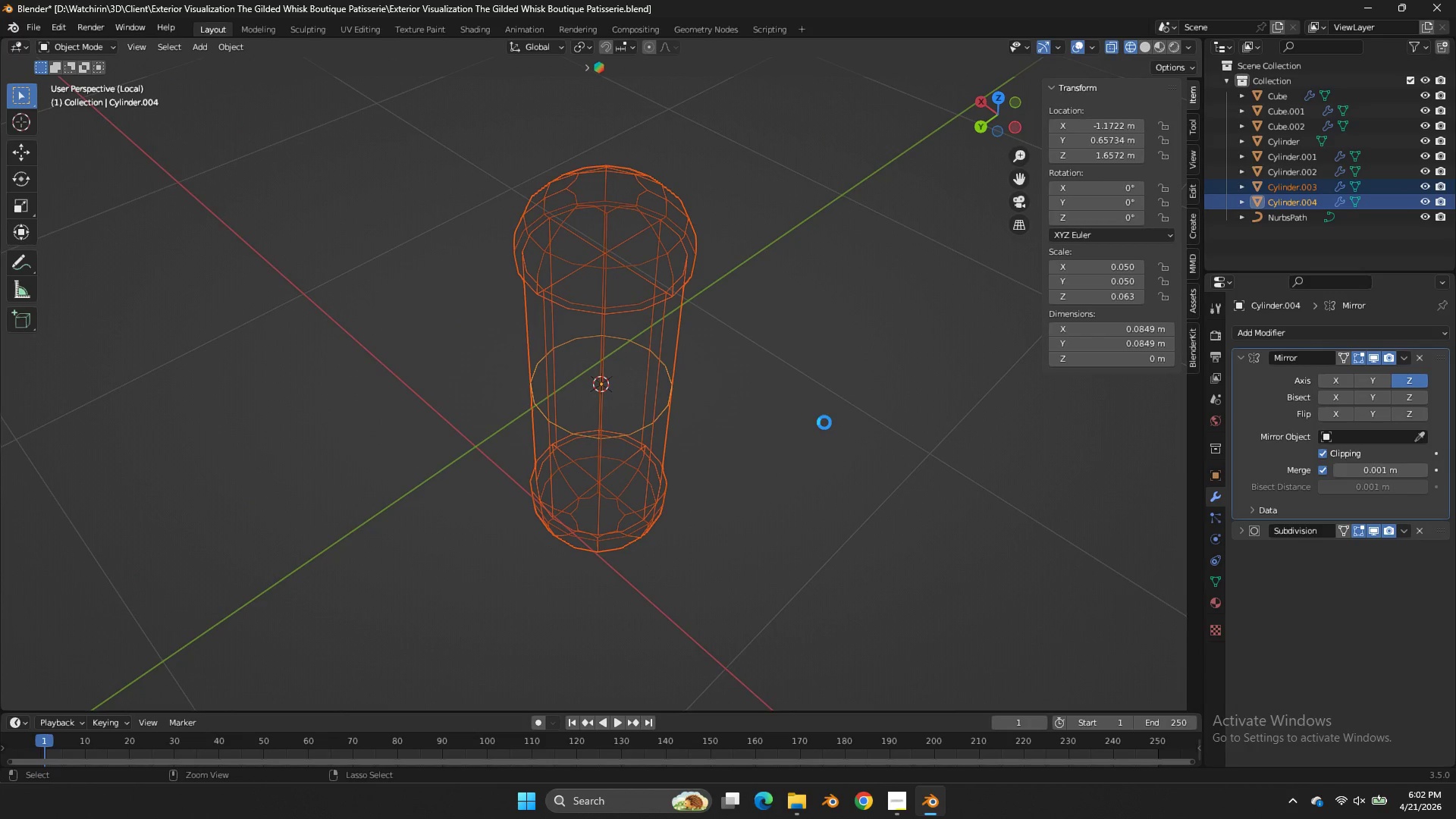 
key(Control+S)
 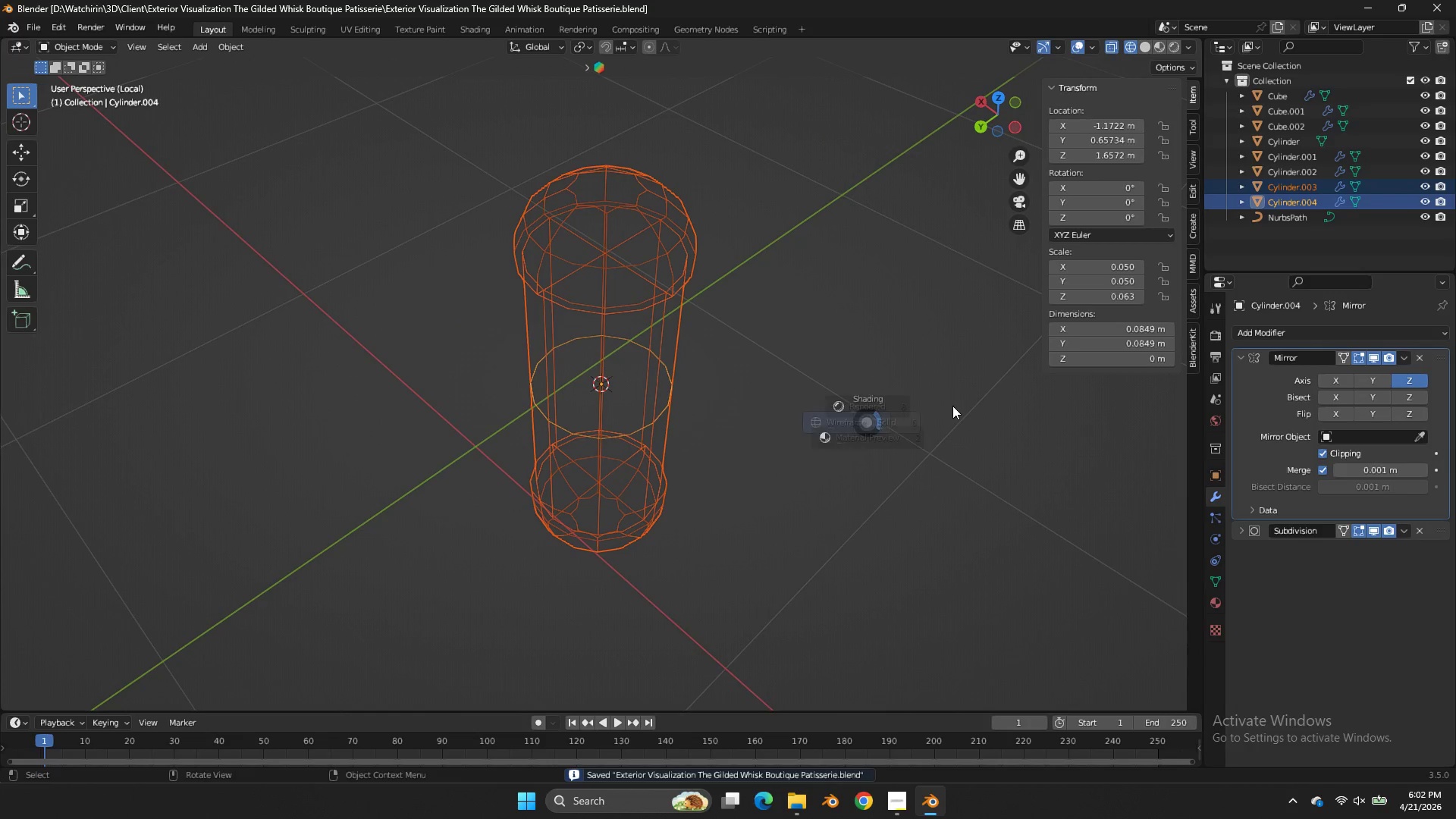 
key(Z)
 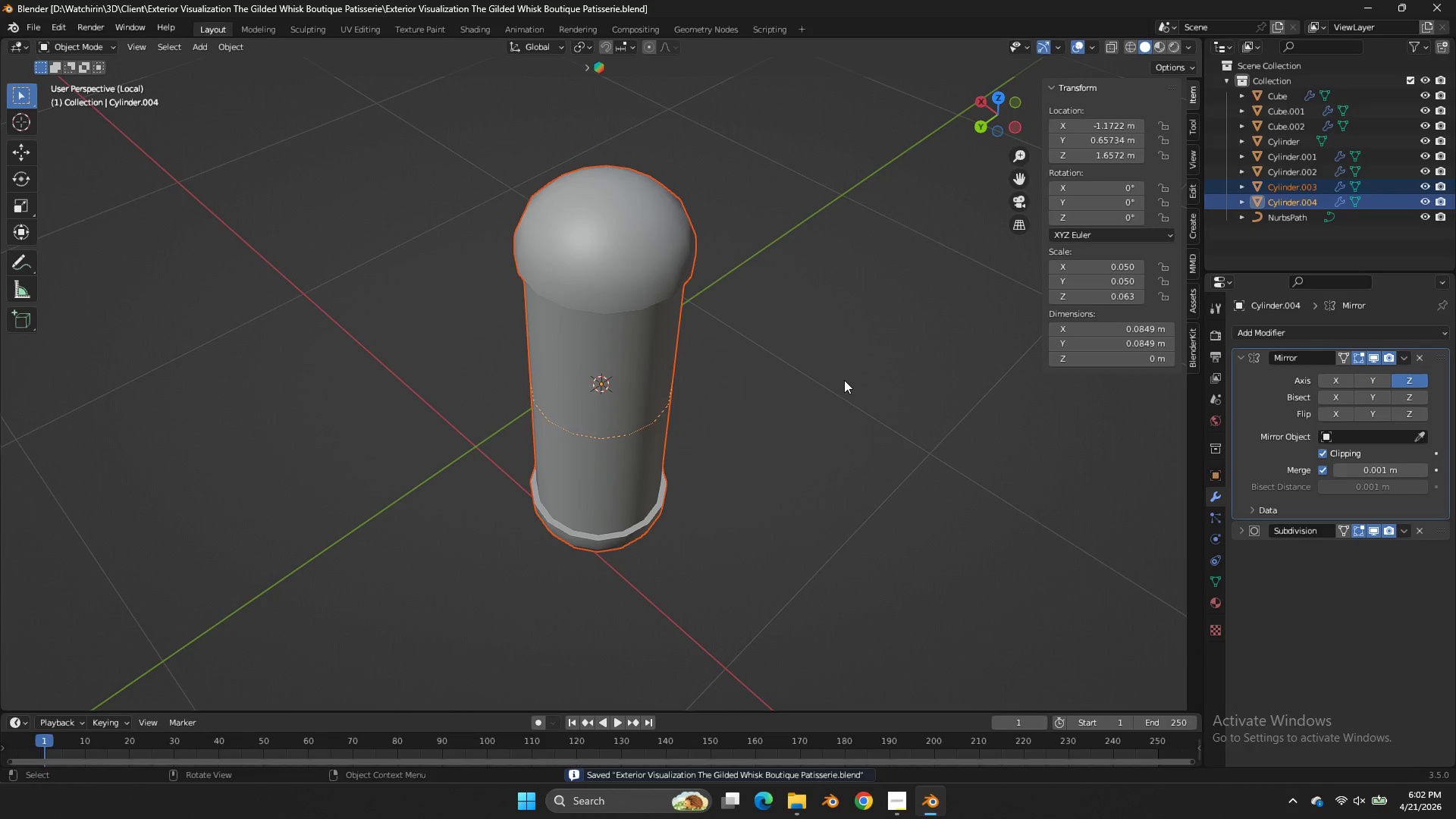 
left_click([822, 376])
 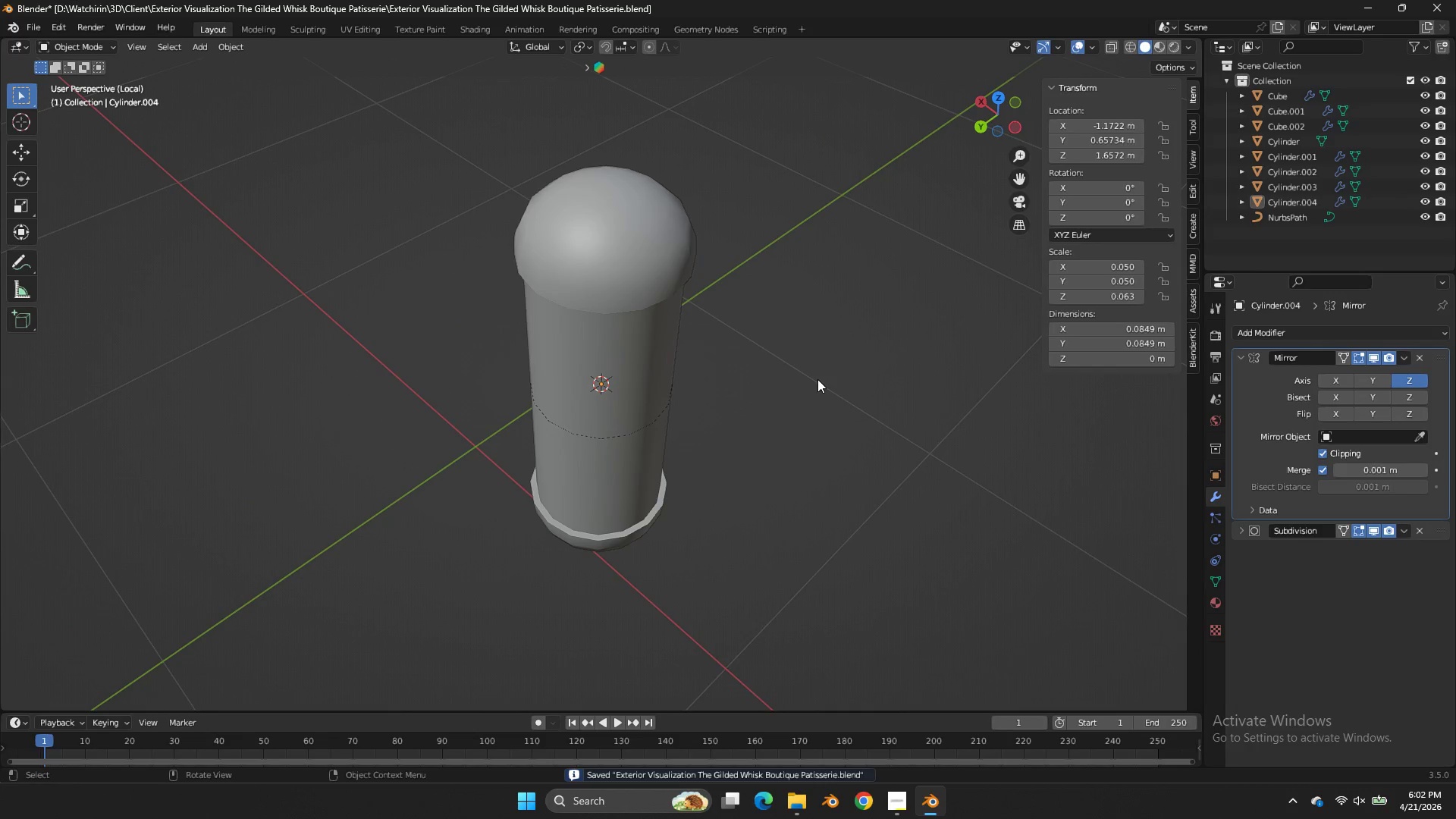 
key(Shift+ShiftLeft)
 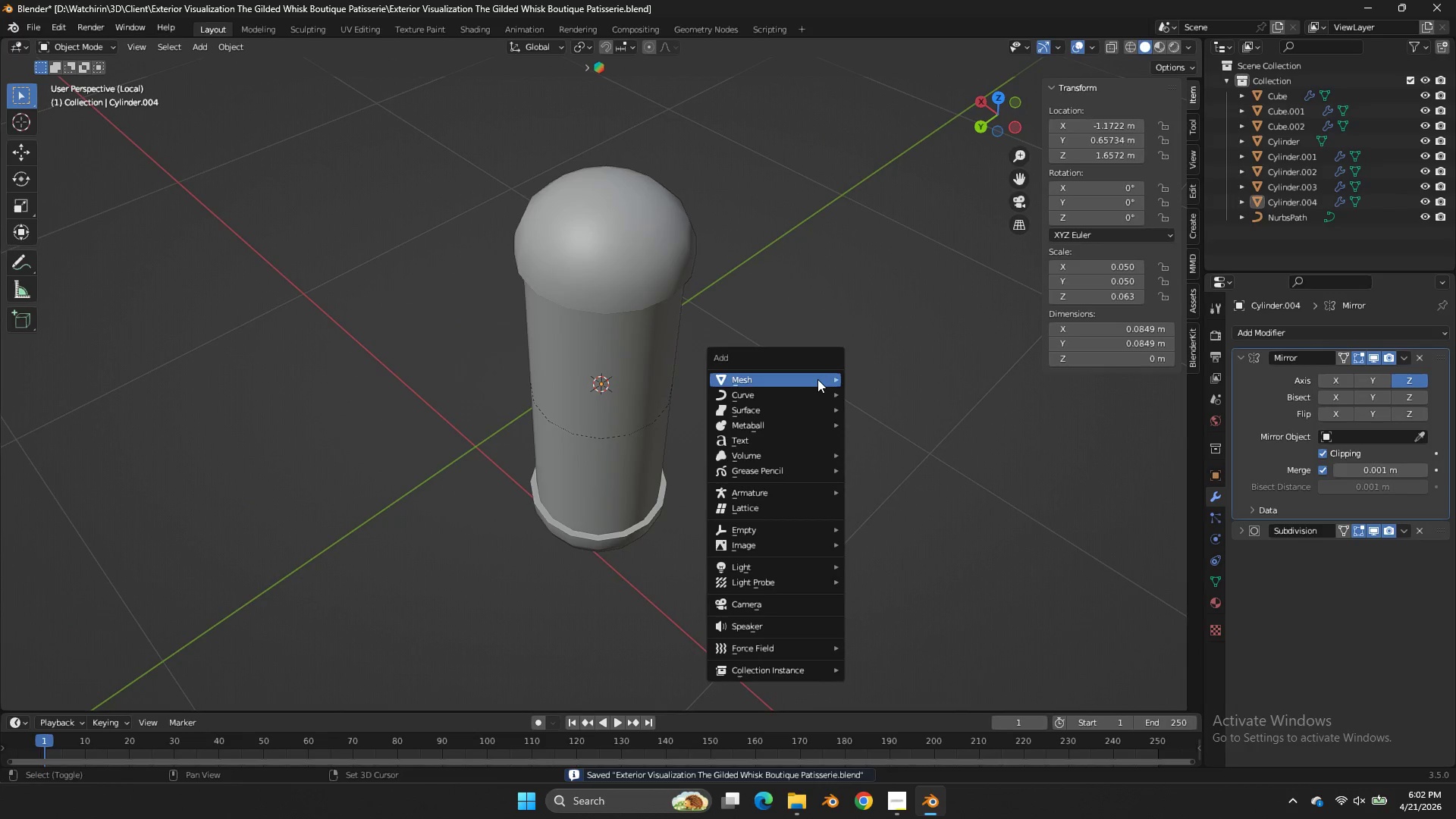 
key(Shift+A)
 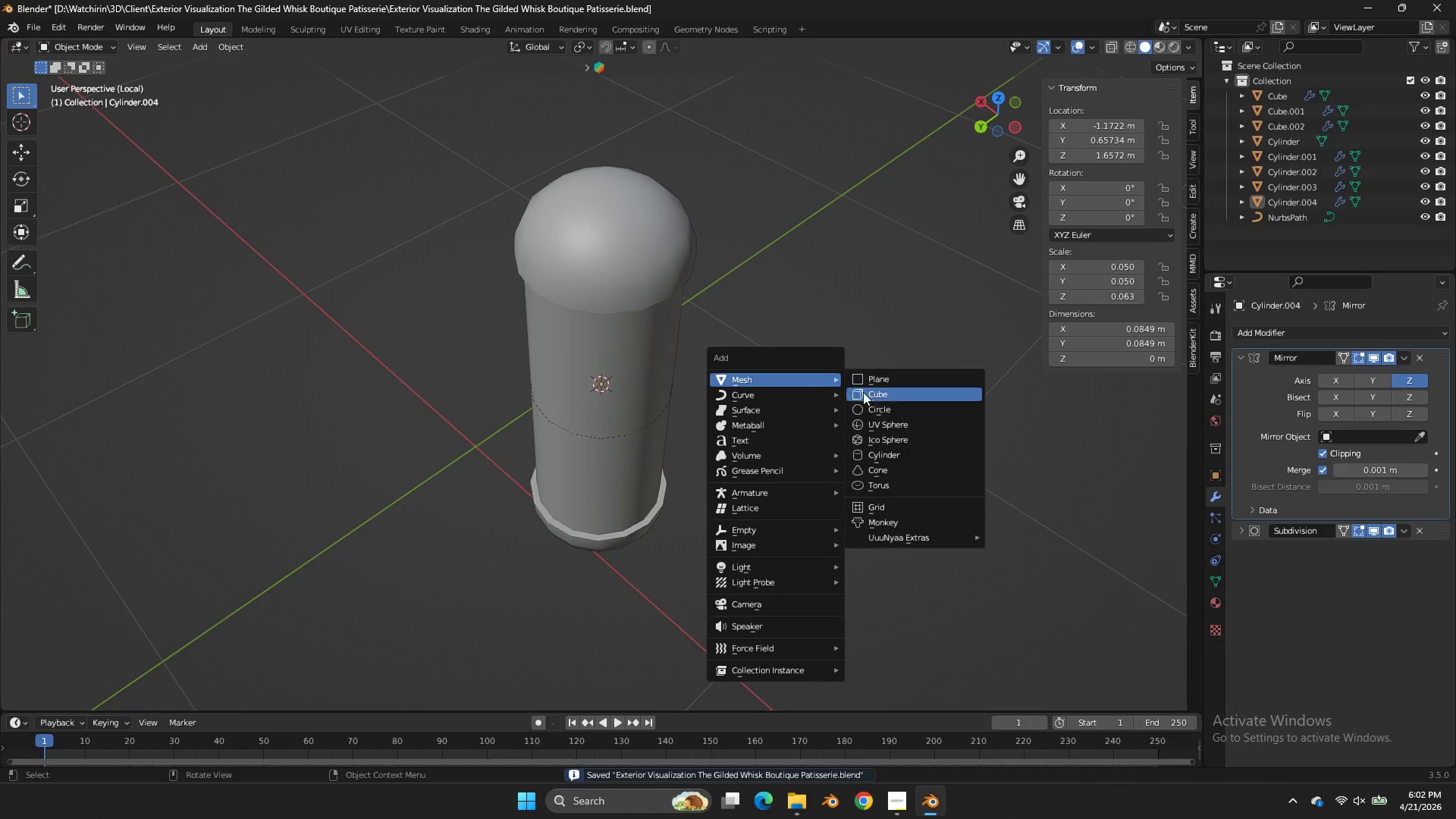 
left_click([869, 394])
 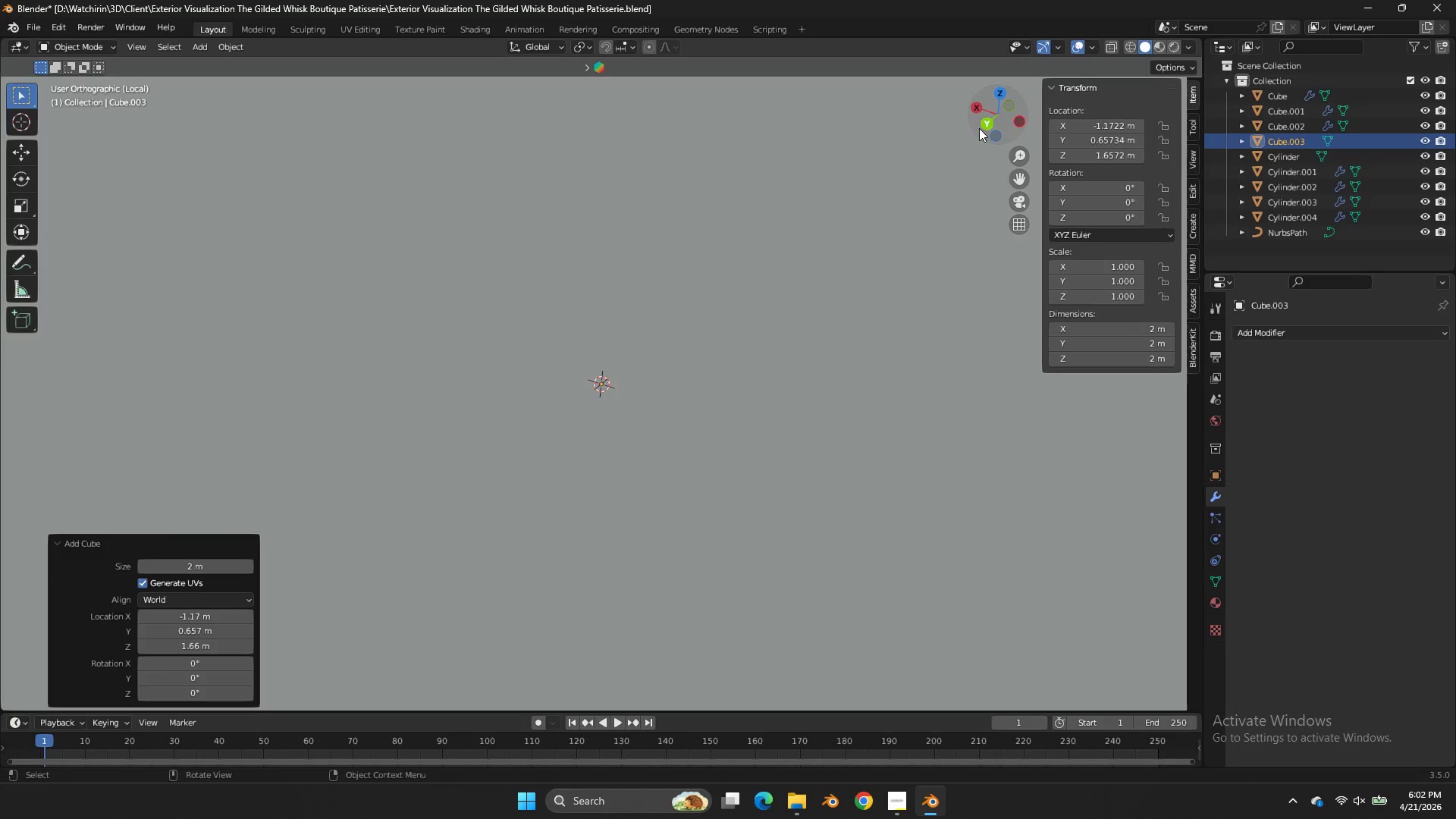 
key(Z)
 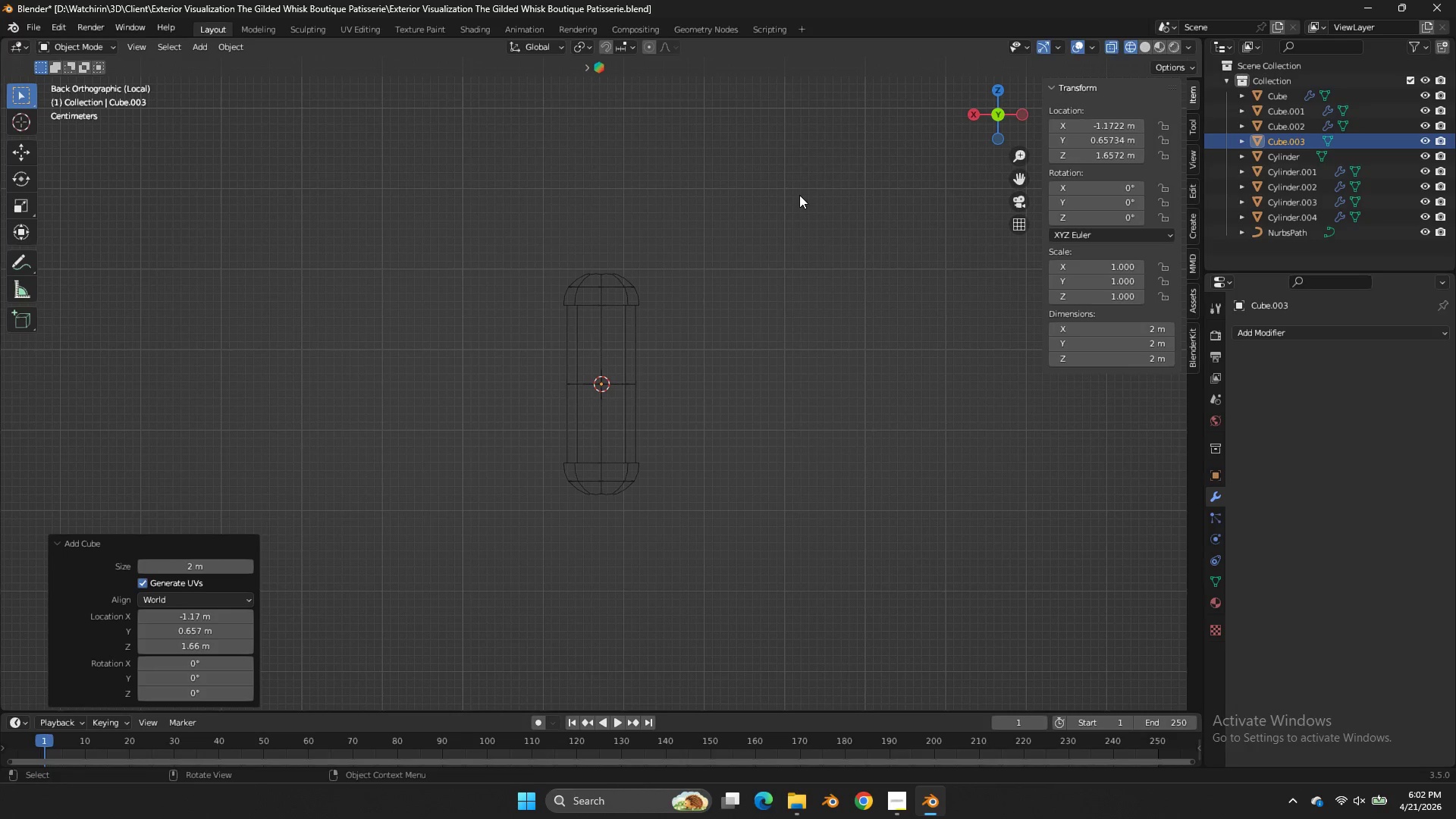 
scroll: coordinate [984, 137], scroll_direction: down, amount: 4.0
 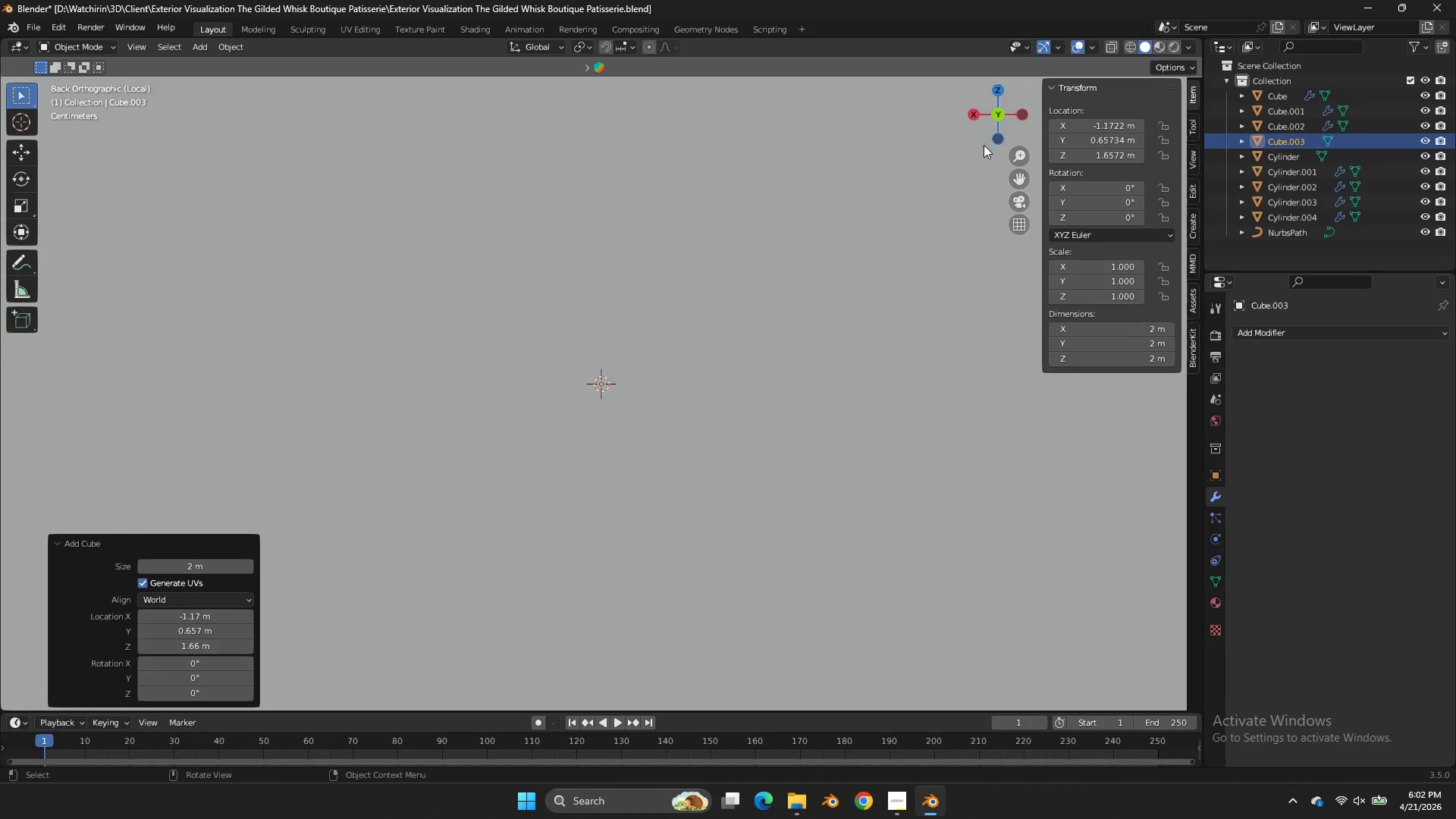 
key(S)
 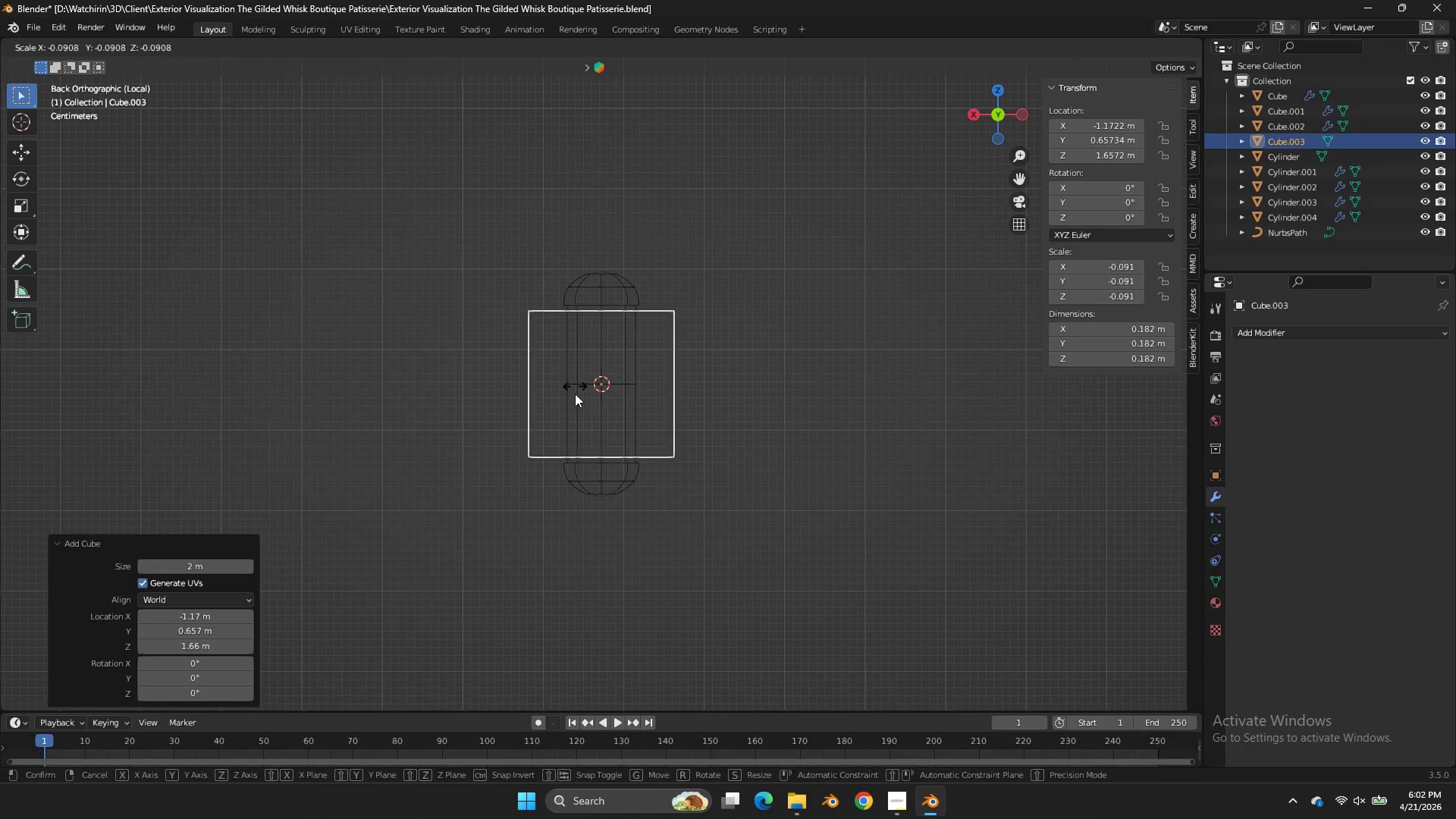 
left_click([575, 395])
 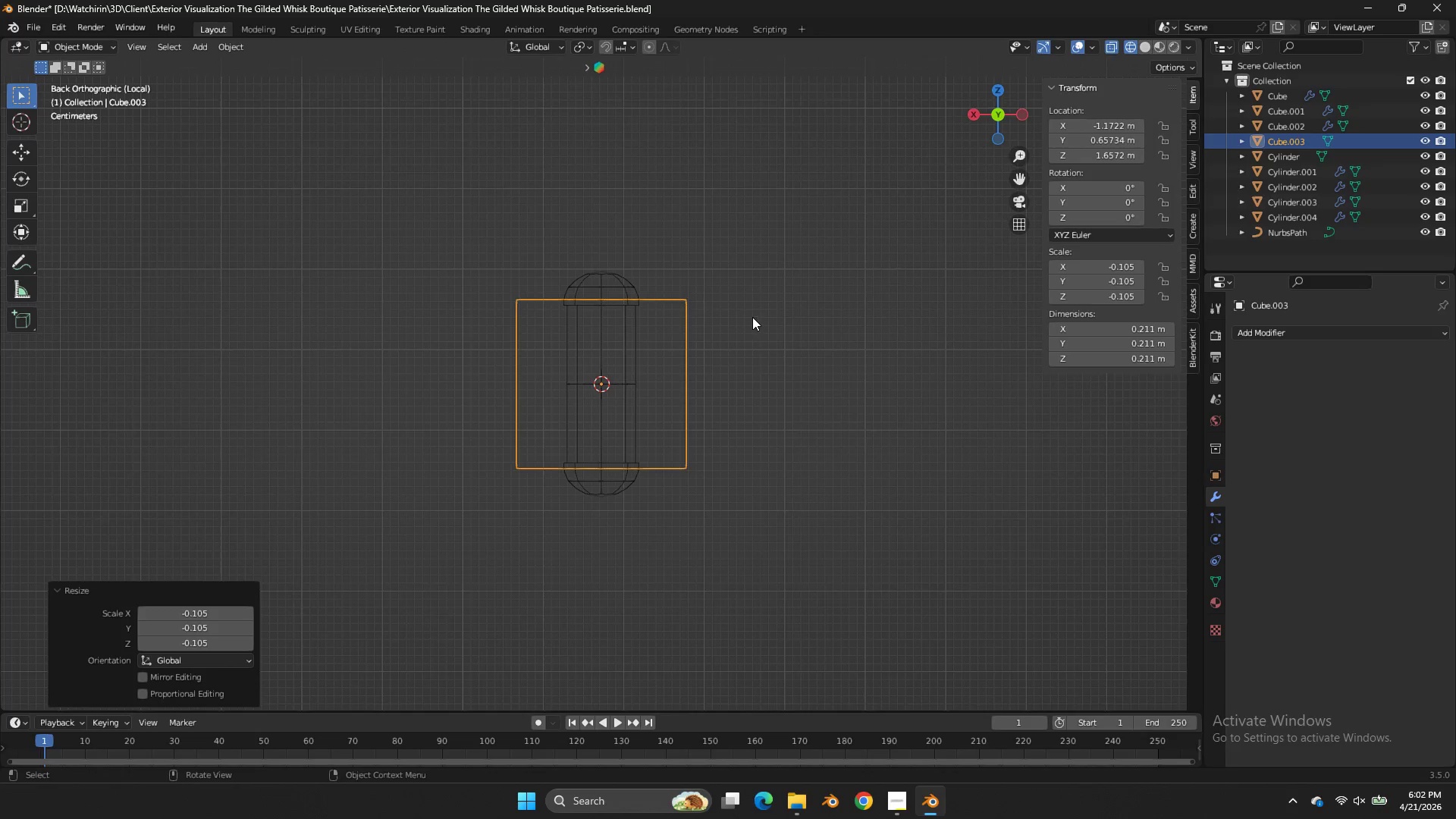 
key(S)
 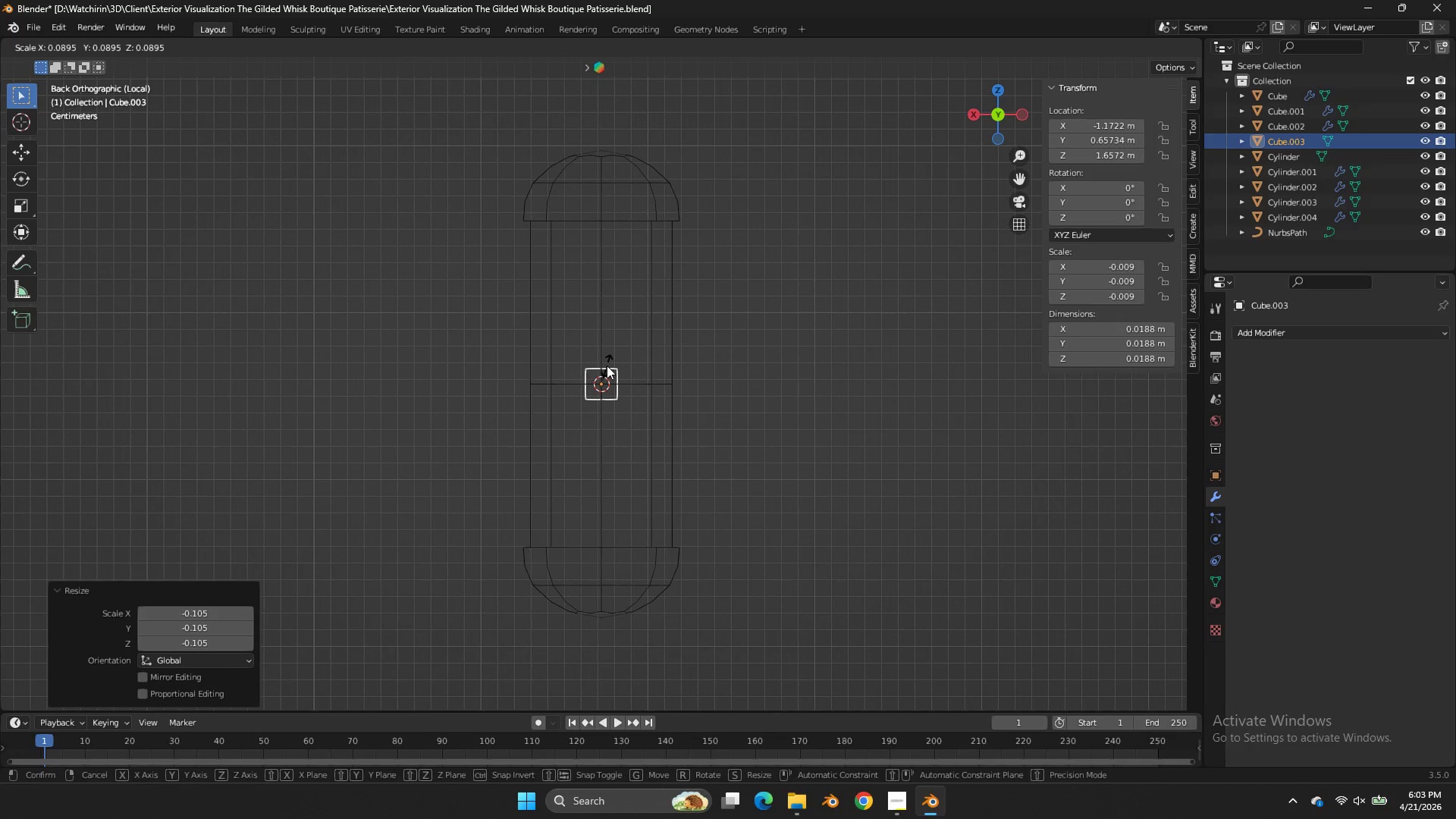 
scroll: coordinate [752, 317], scroll_direction: up, amount: 4.0
 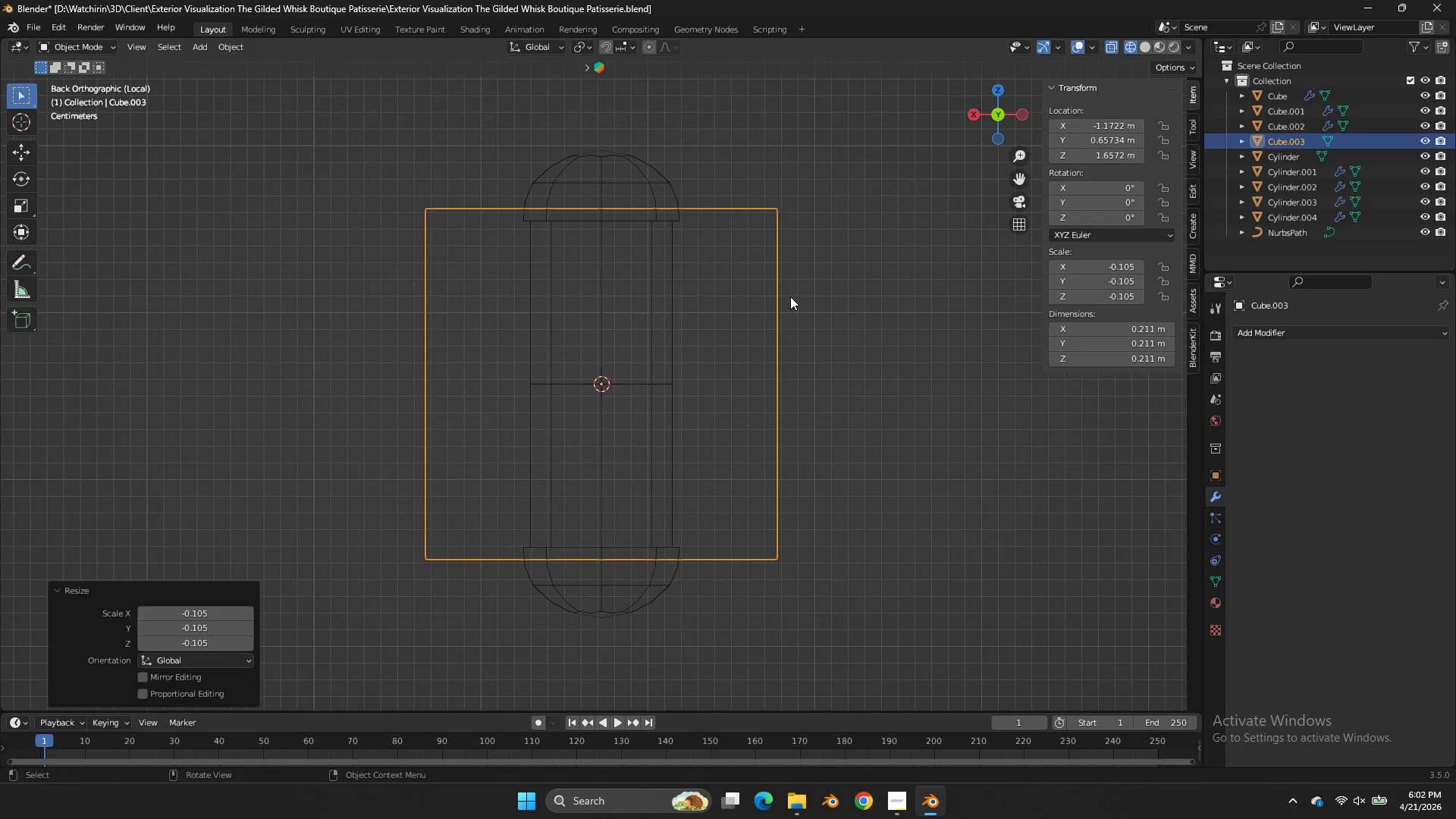 
left_click([604, 370])
 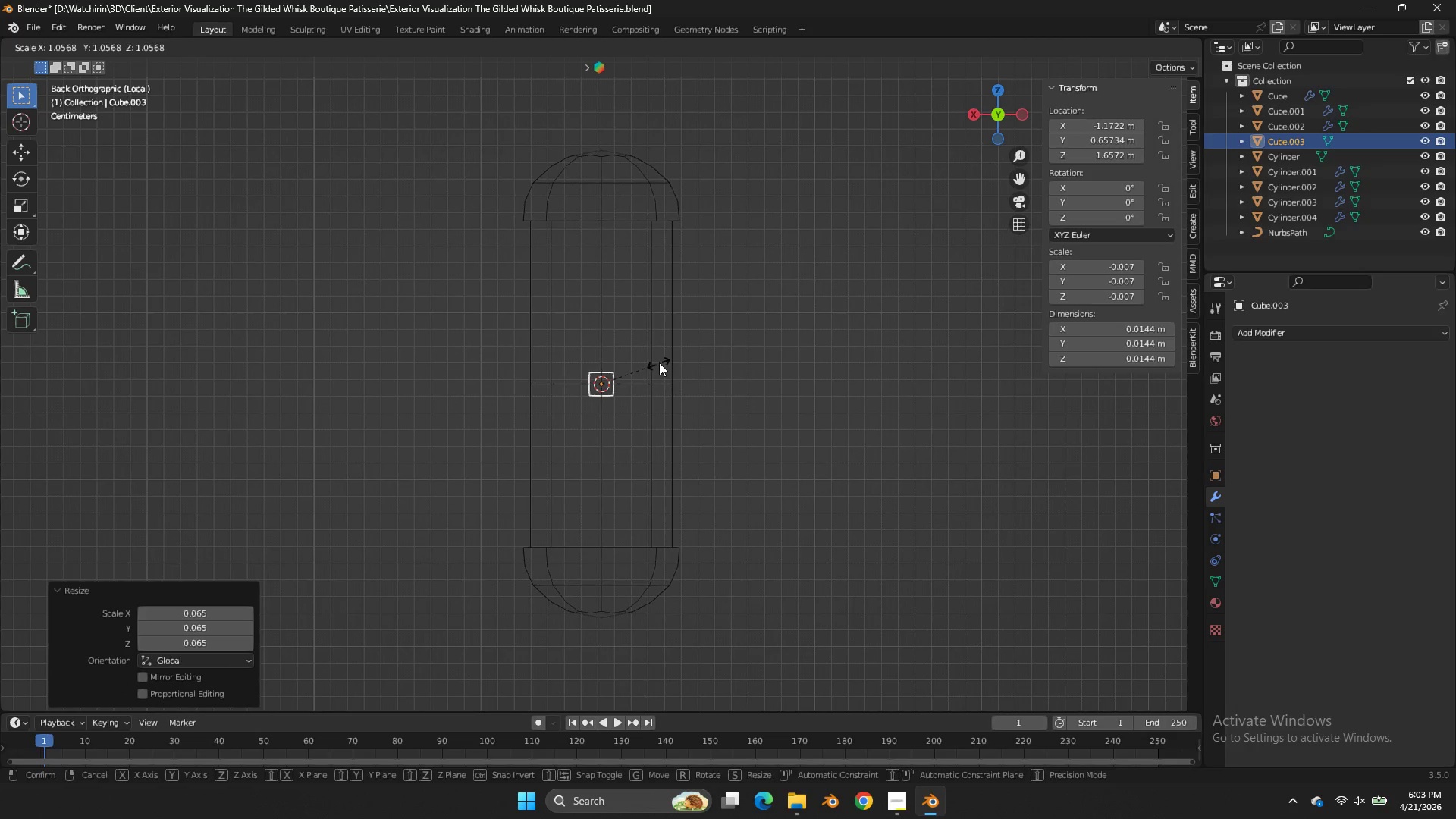 
type(sz)
 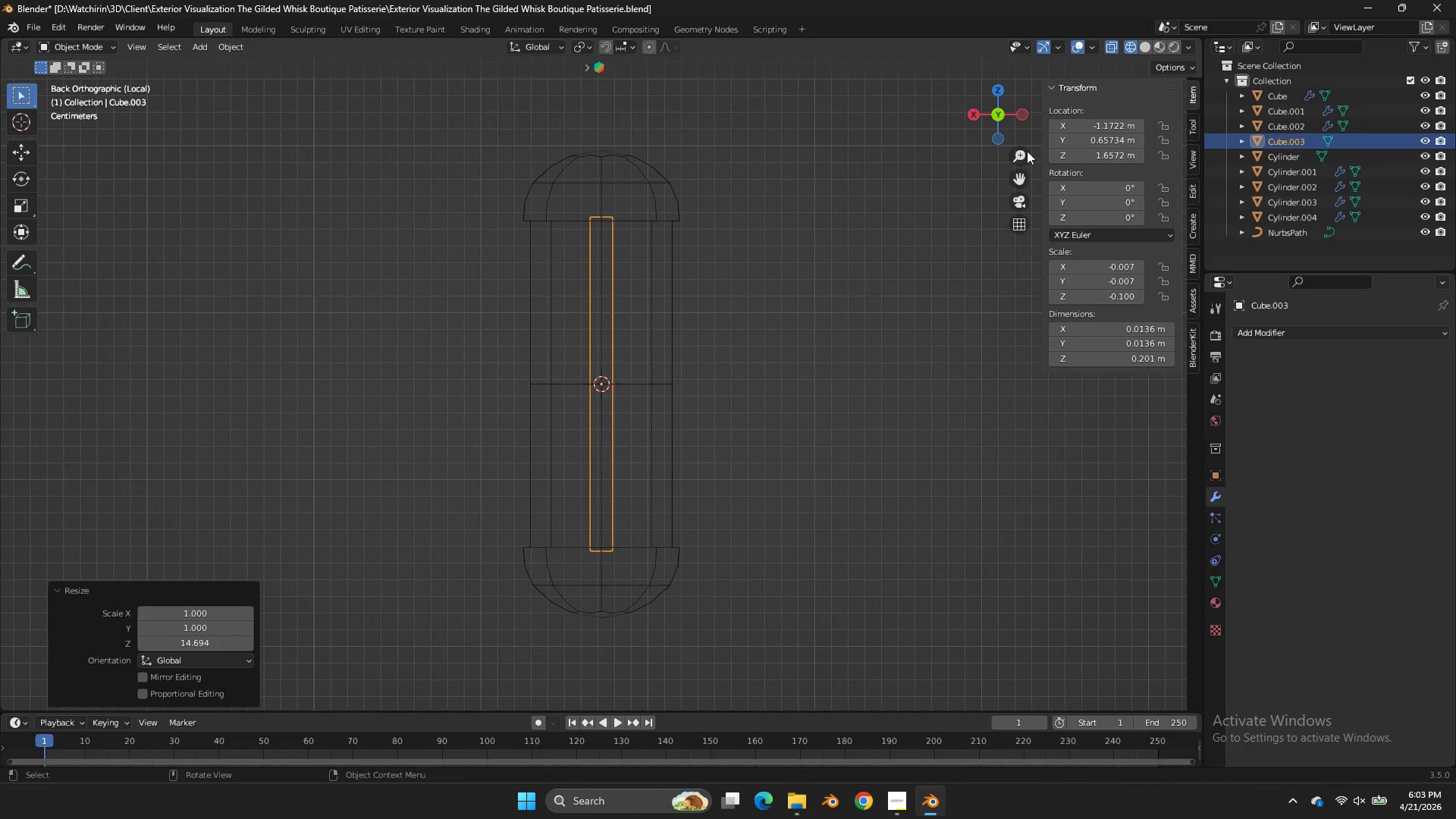 
left_click_drag(start_coordinate=[997, 123], to_coordinate=[853, 171])
 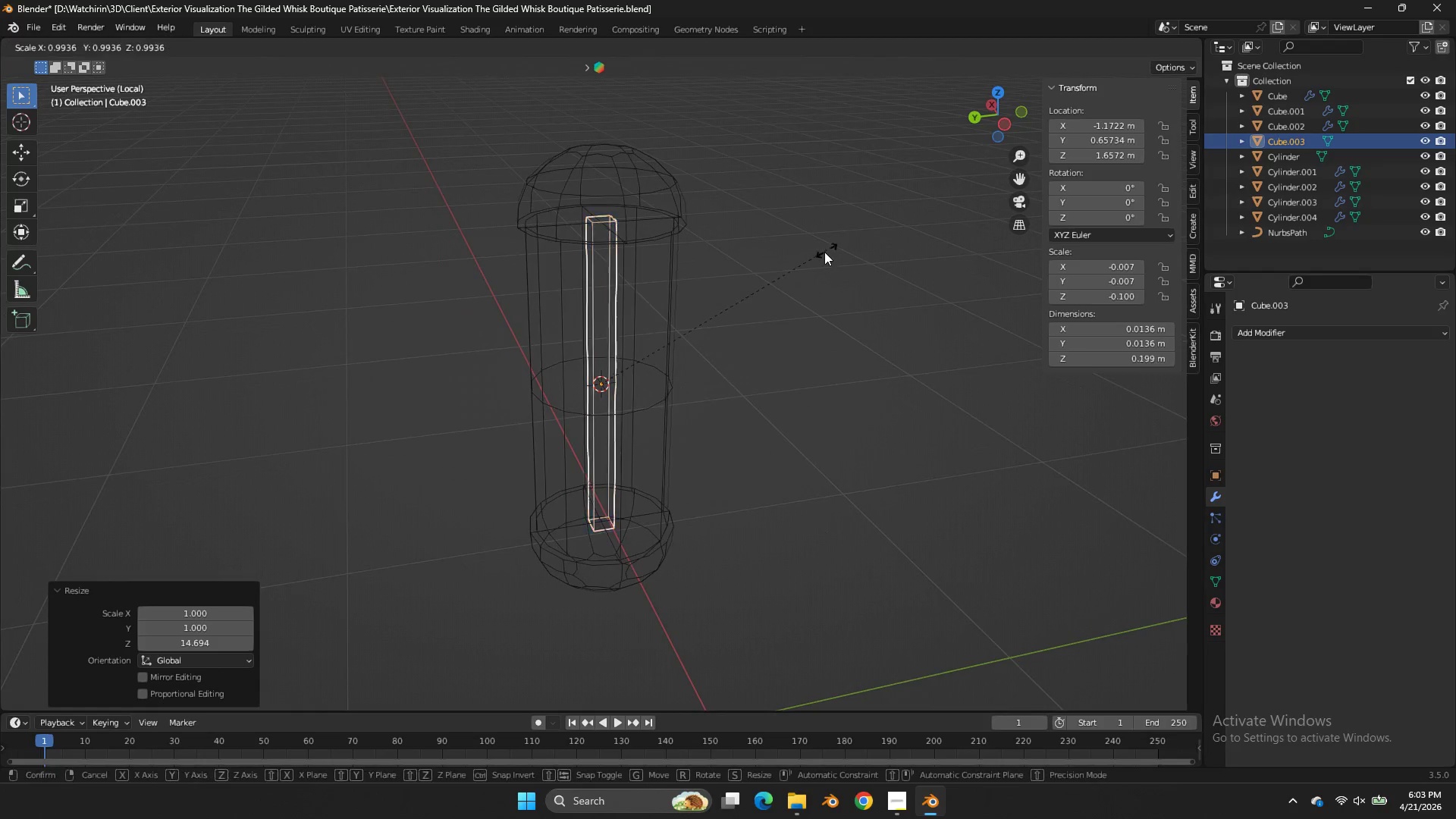 
key(S)
 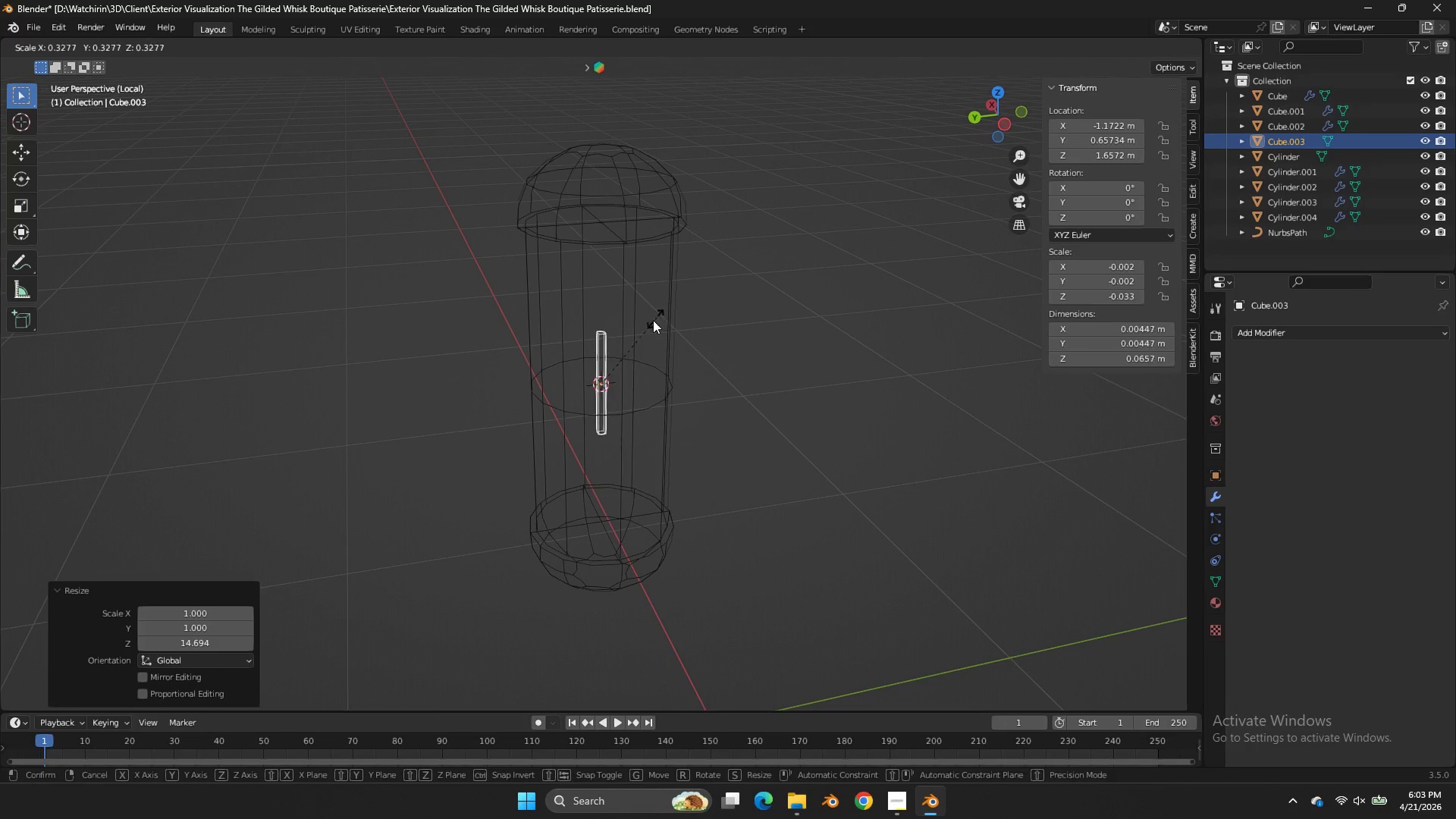 
left_click([645, 327])
 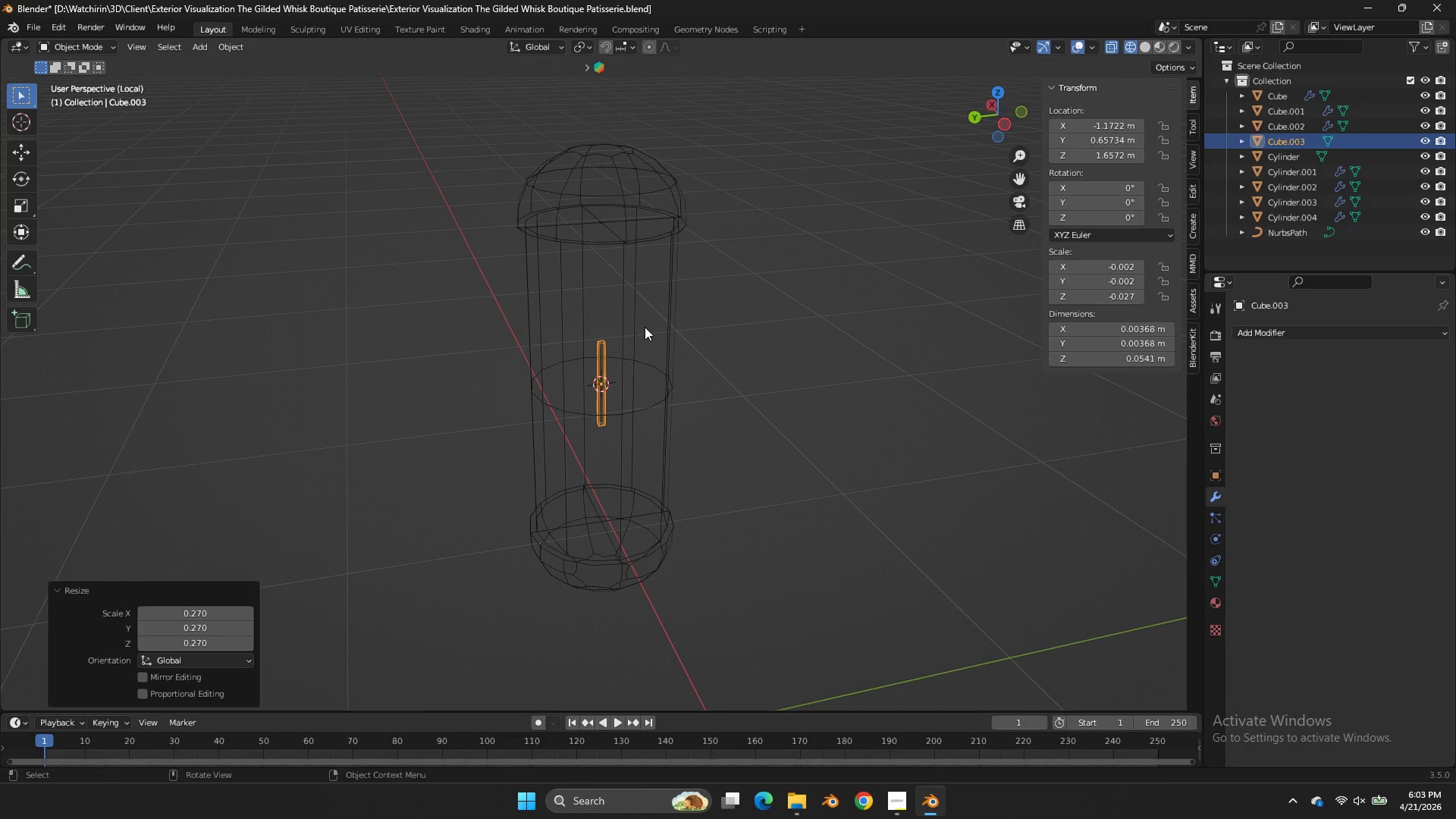 
type(sz)
 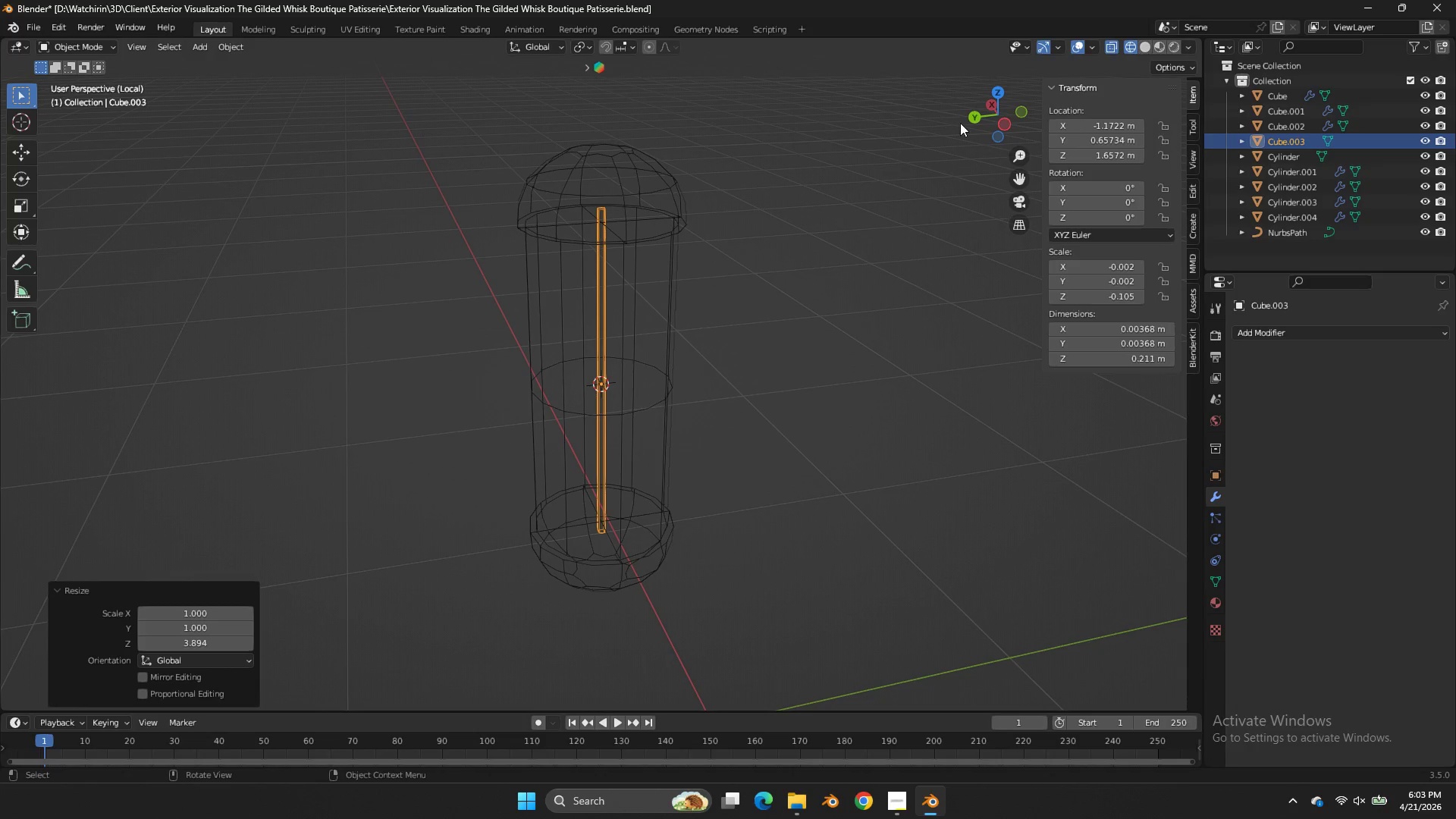 
left_click([974, 118])
 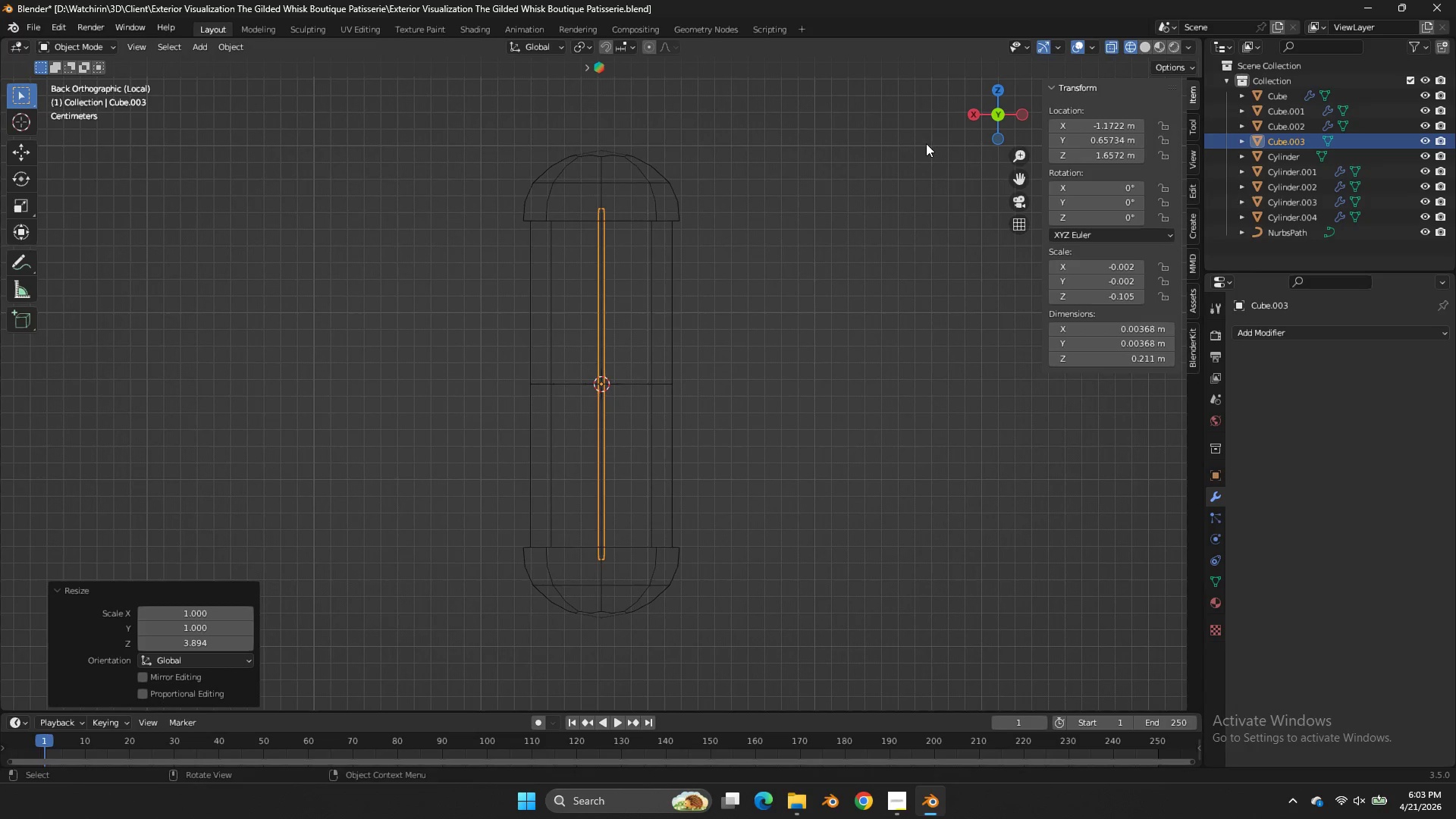 
type(sz)
 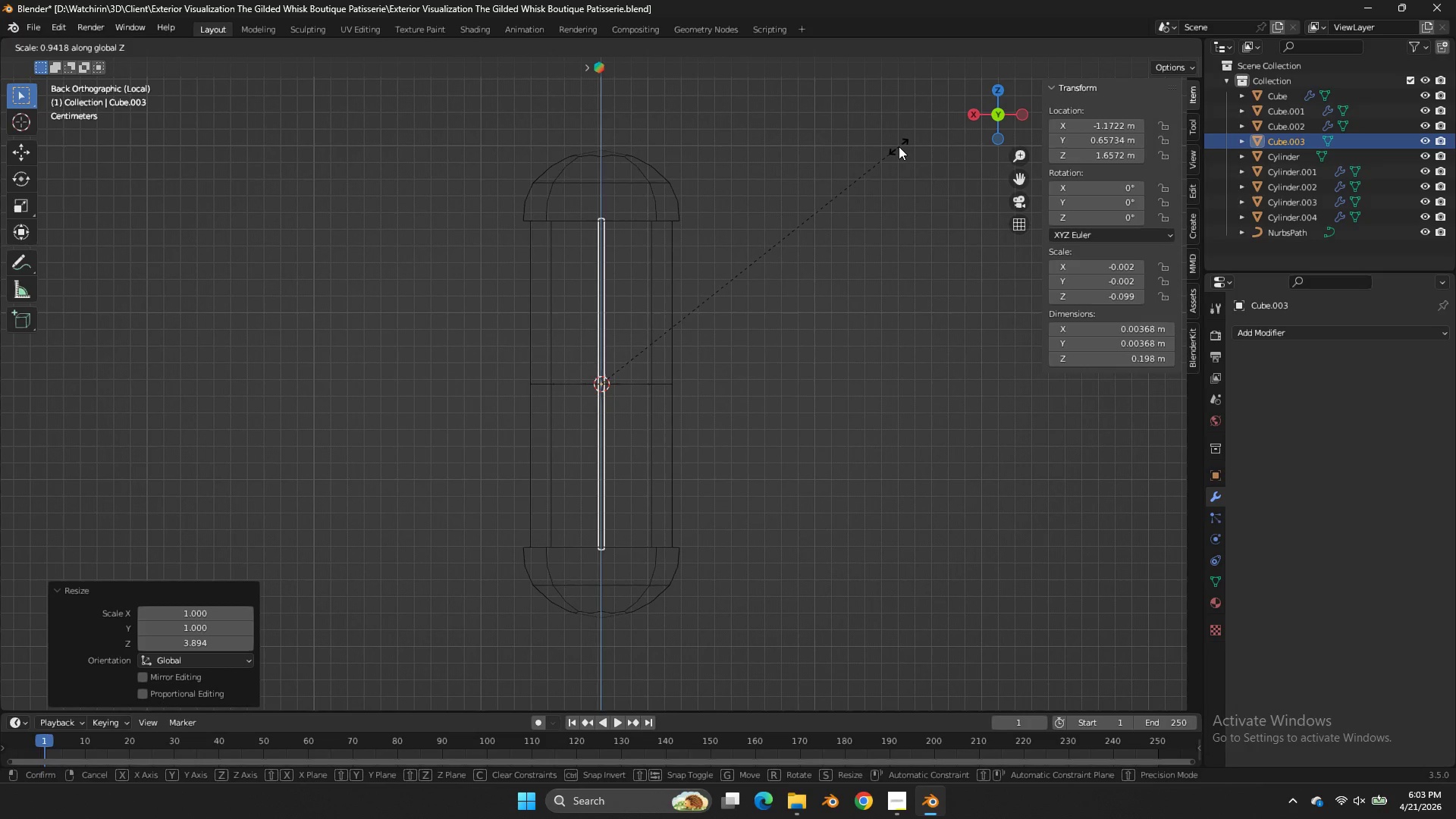 
hold_key(key=ShiftLeft, duration=1.41)
left_click([851, 159])
 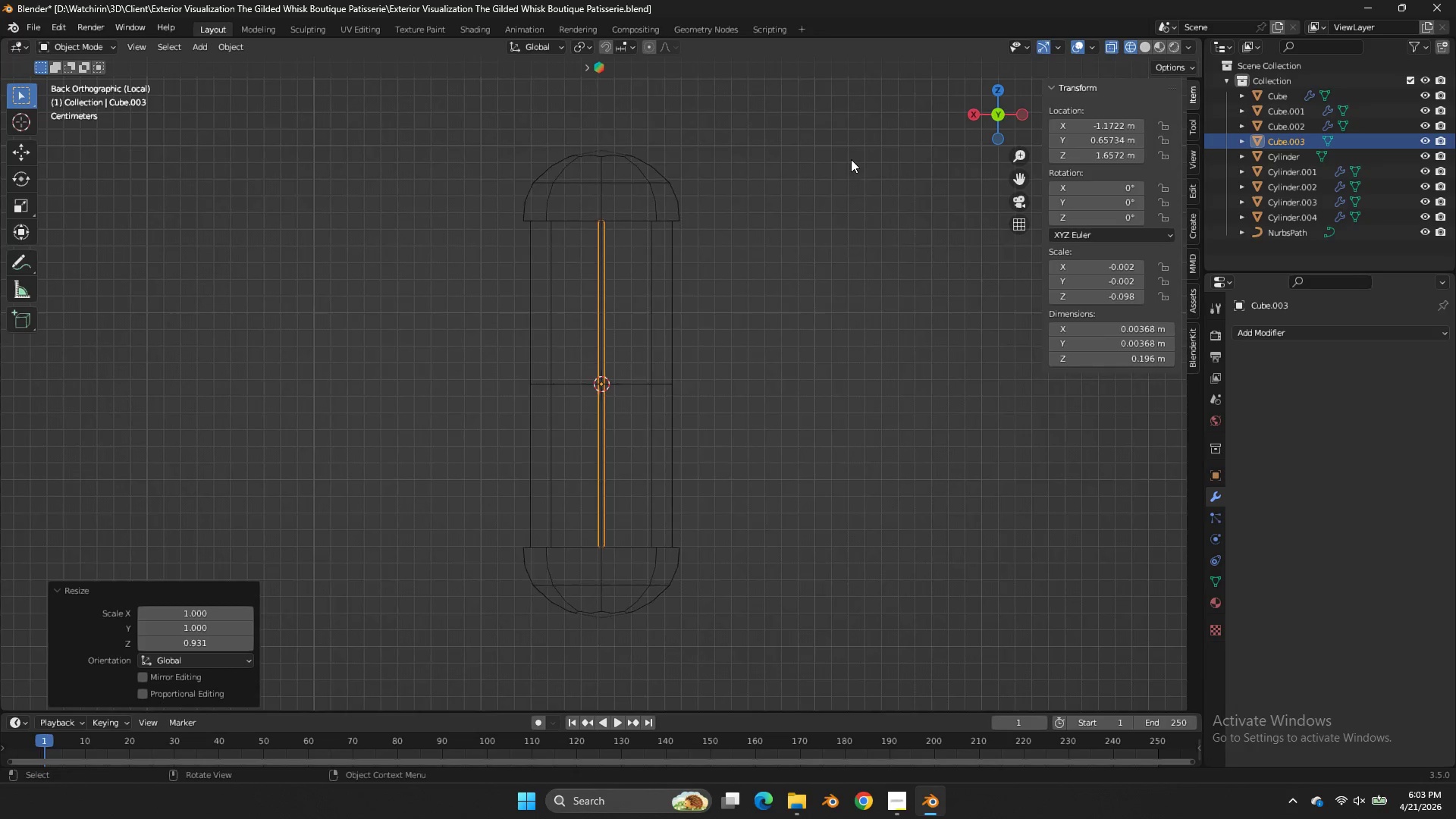 
left_click_drag(start_coordinate=[984, 119], to_coordinate=[895, 207])
 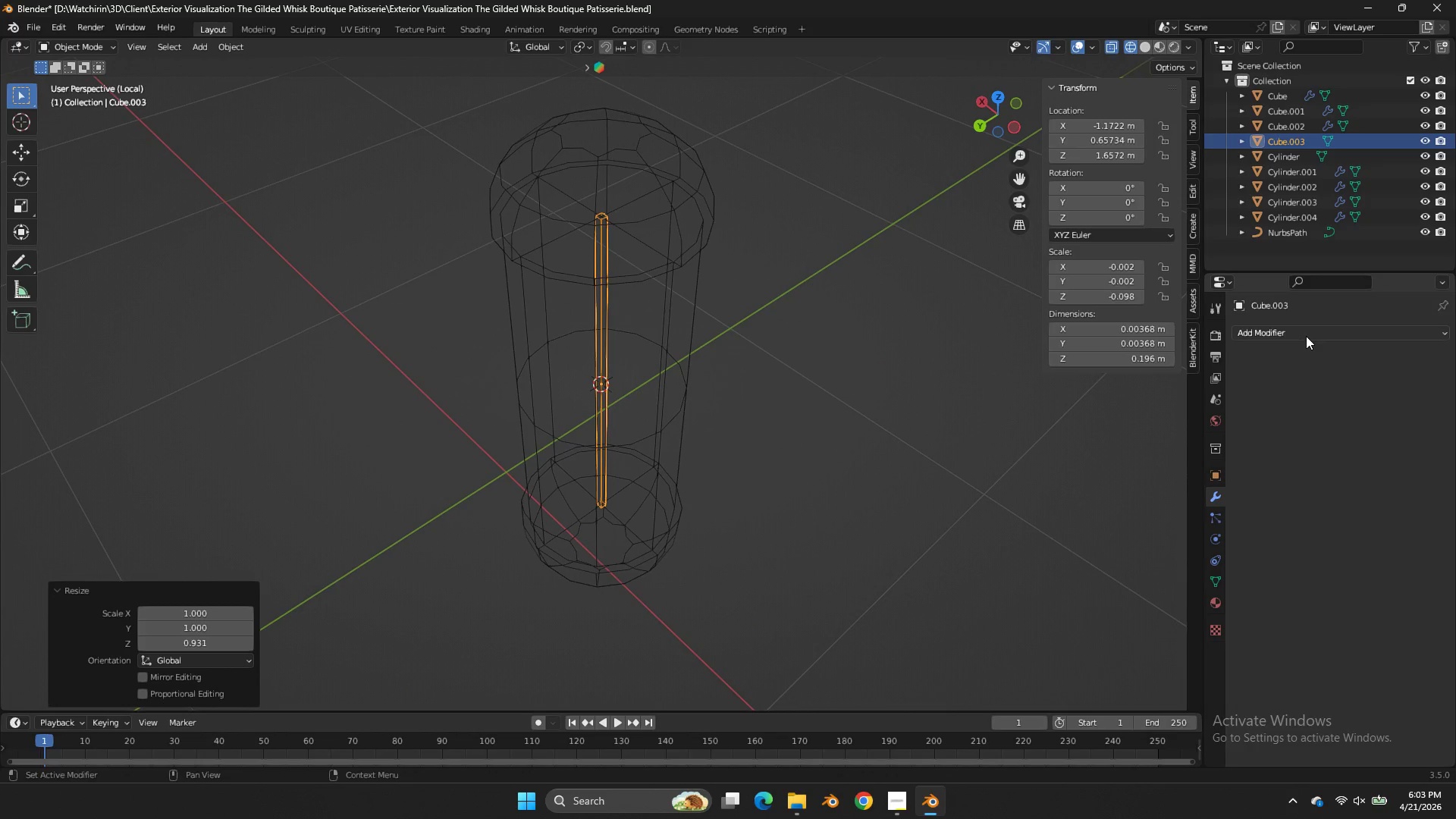 
scroll: coordinate [851, 159], scroll_direction: up, amount: 1.0
 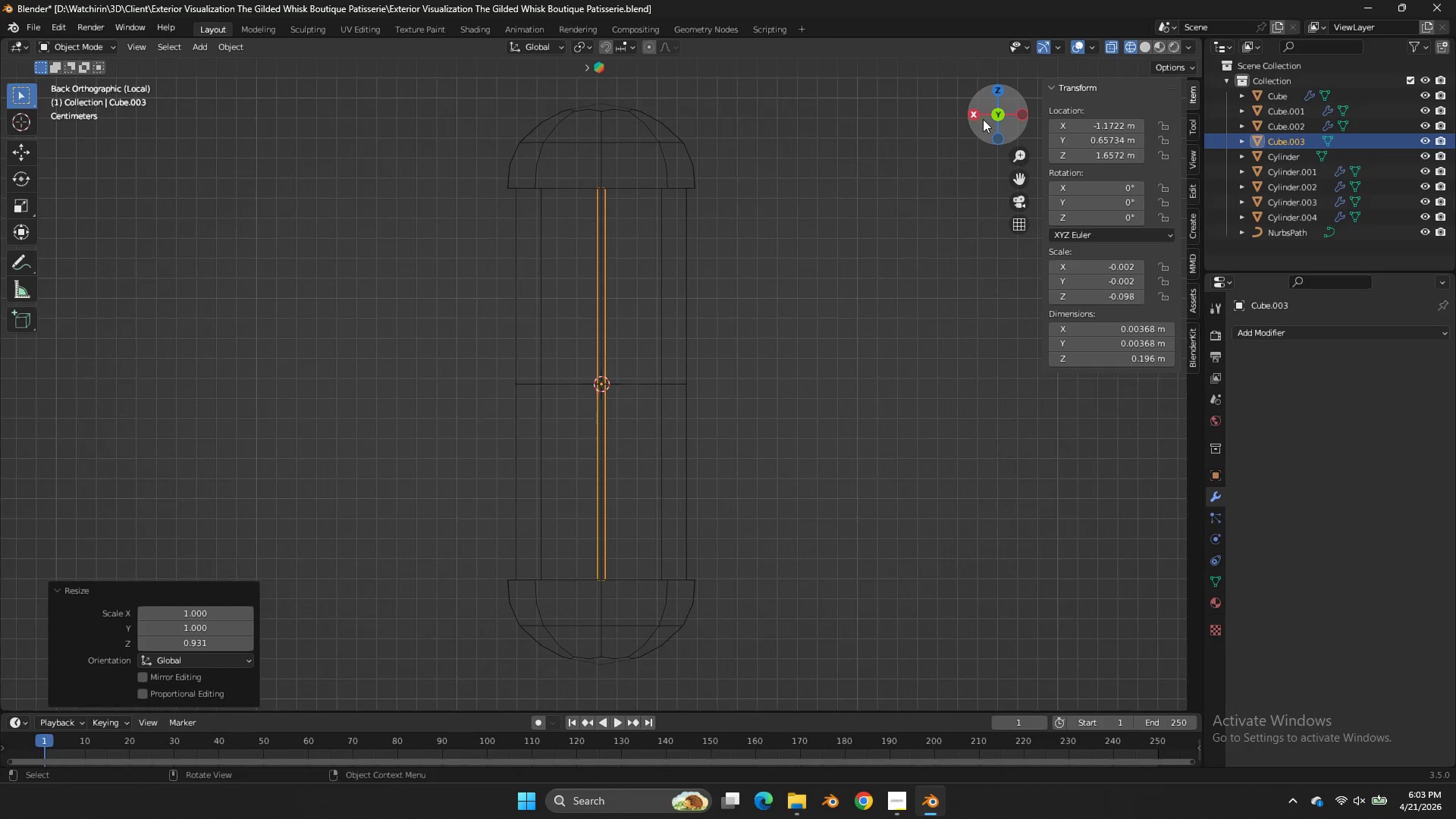 
left_click([1305, 334])
 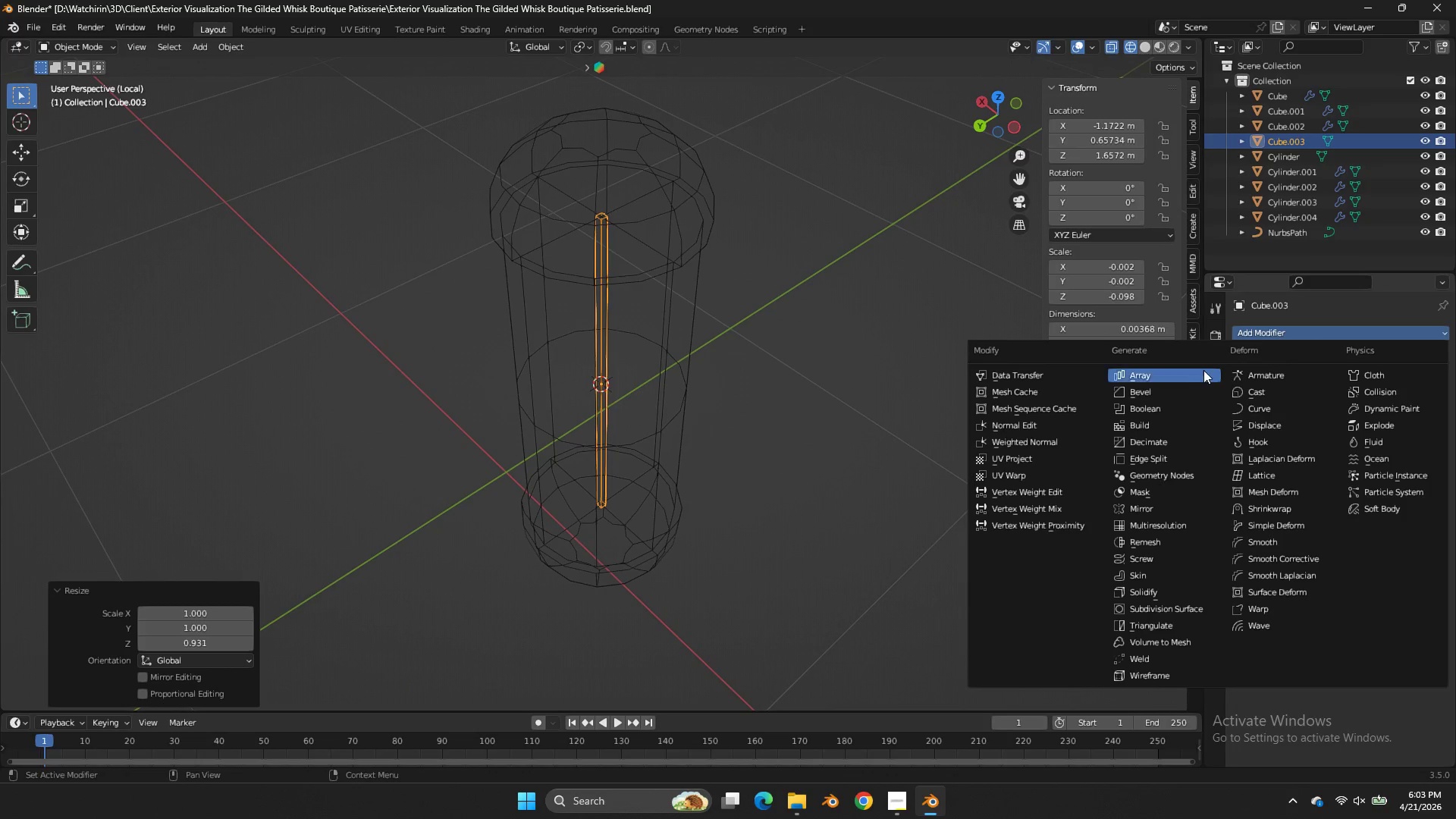 
mouse_move([1178, 375])
 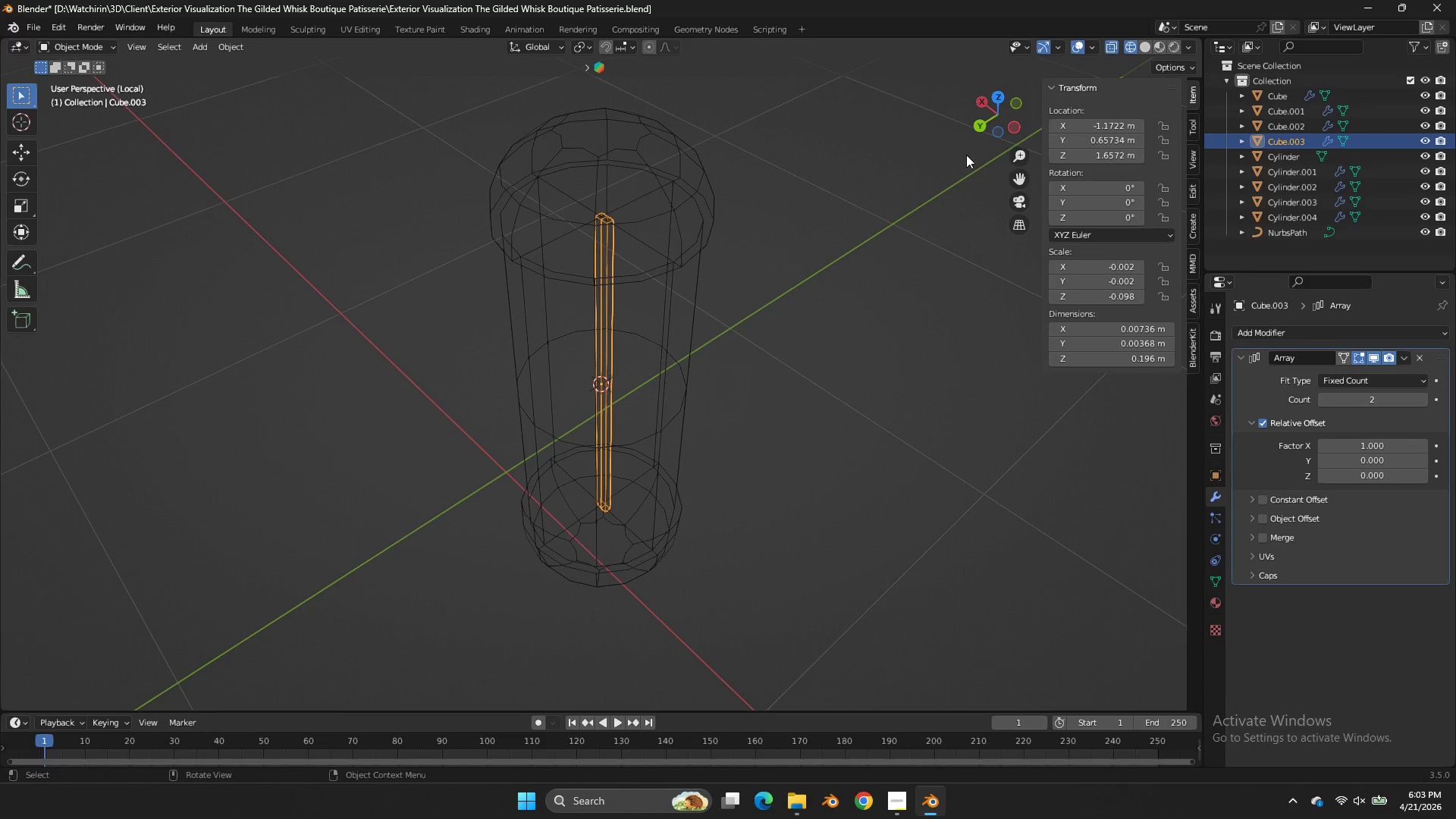 
left_click_drag(start_coordinate=[981, 124], to_coordinate=[1089, 98])
 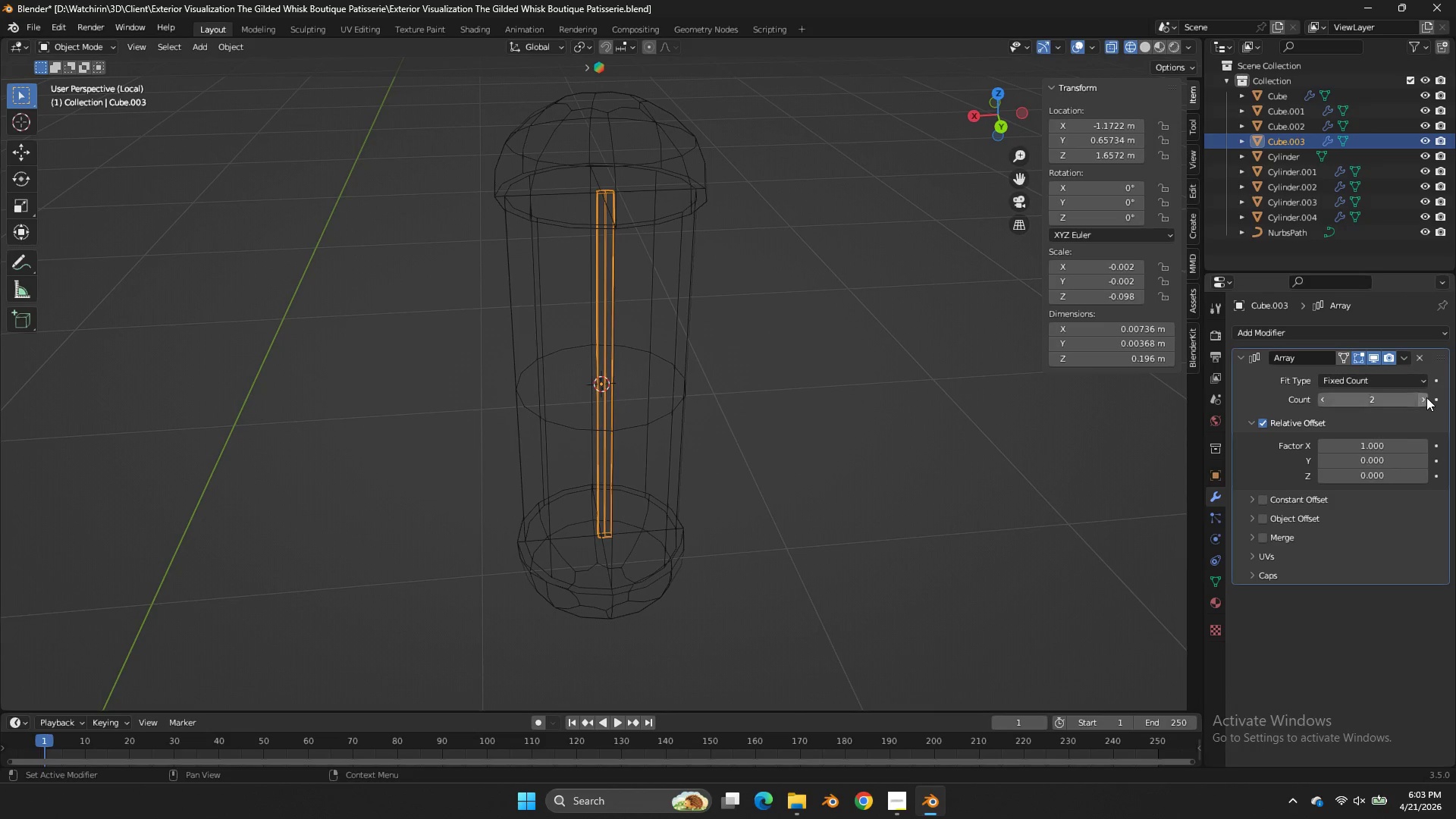 
double_click([1426, 397])
 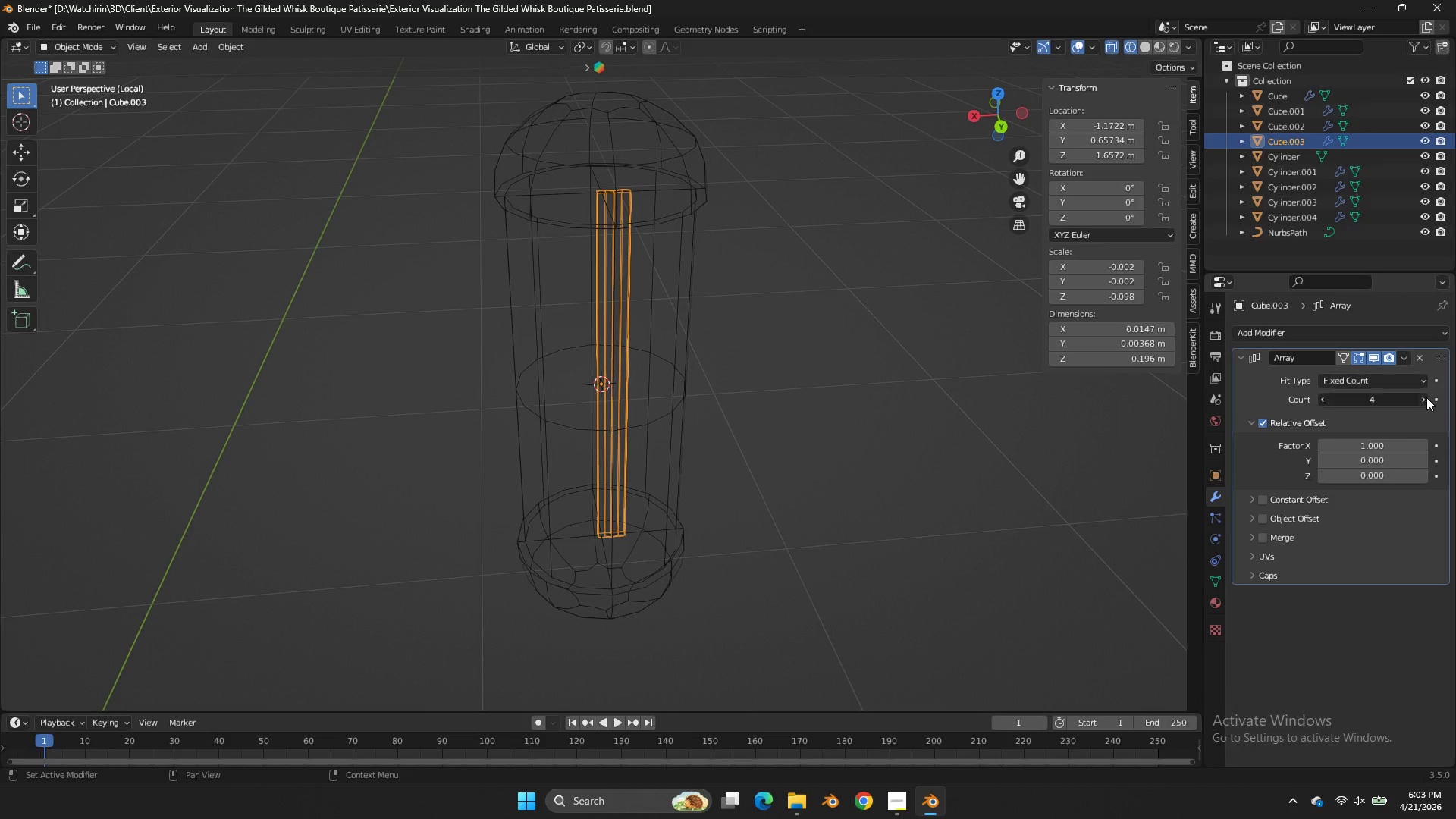 
triple_click([1426, 397])
 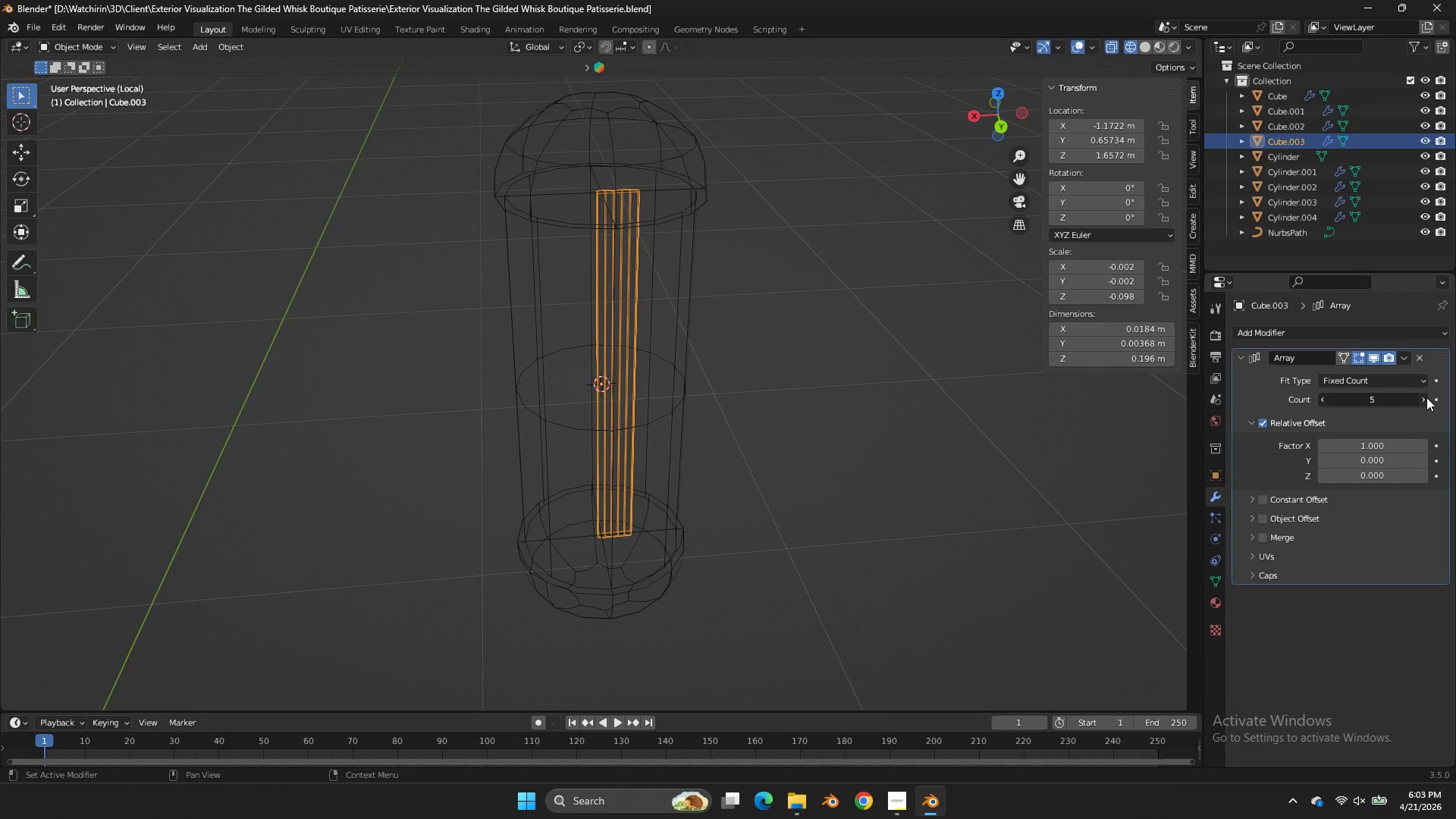 
triple_click([1426, 397])
 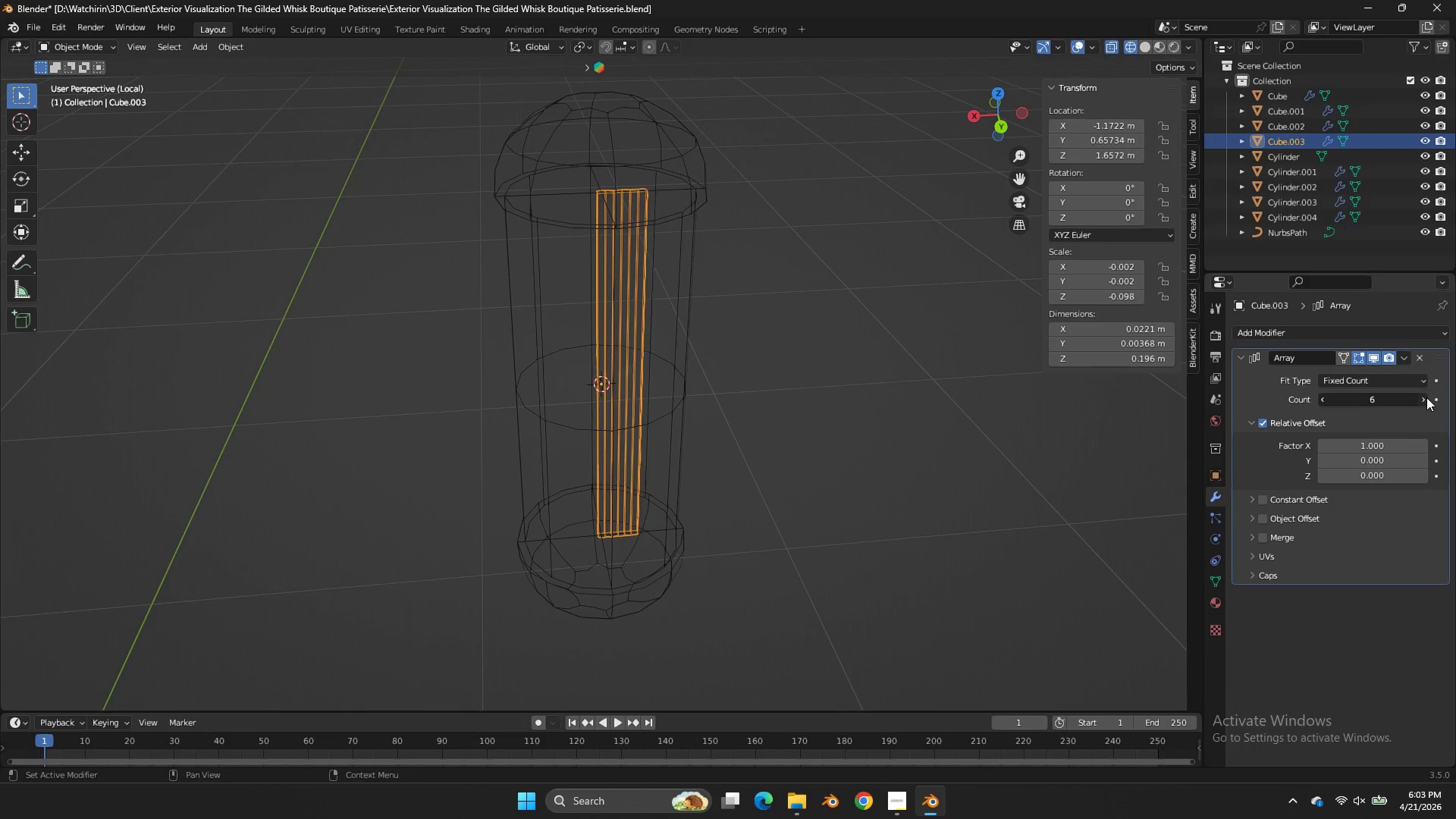 
triple_click([1426, 397])
 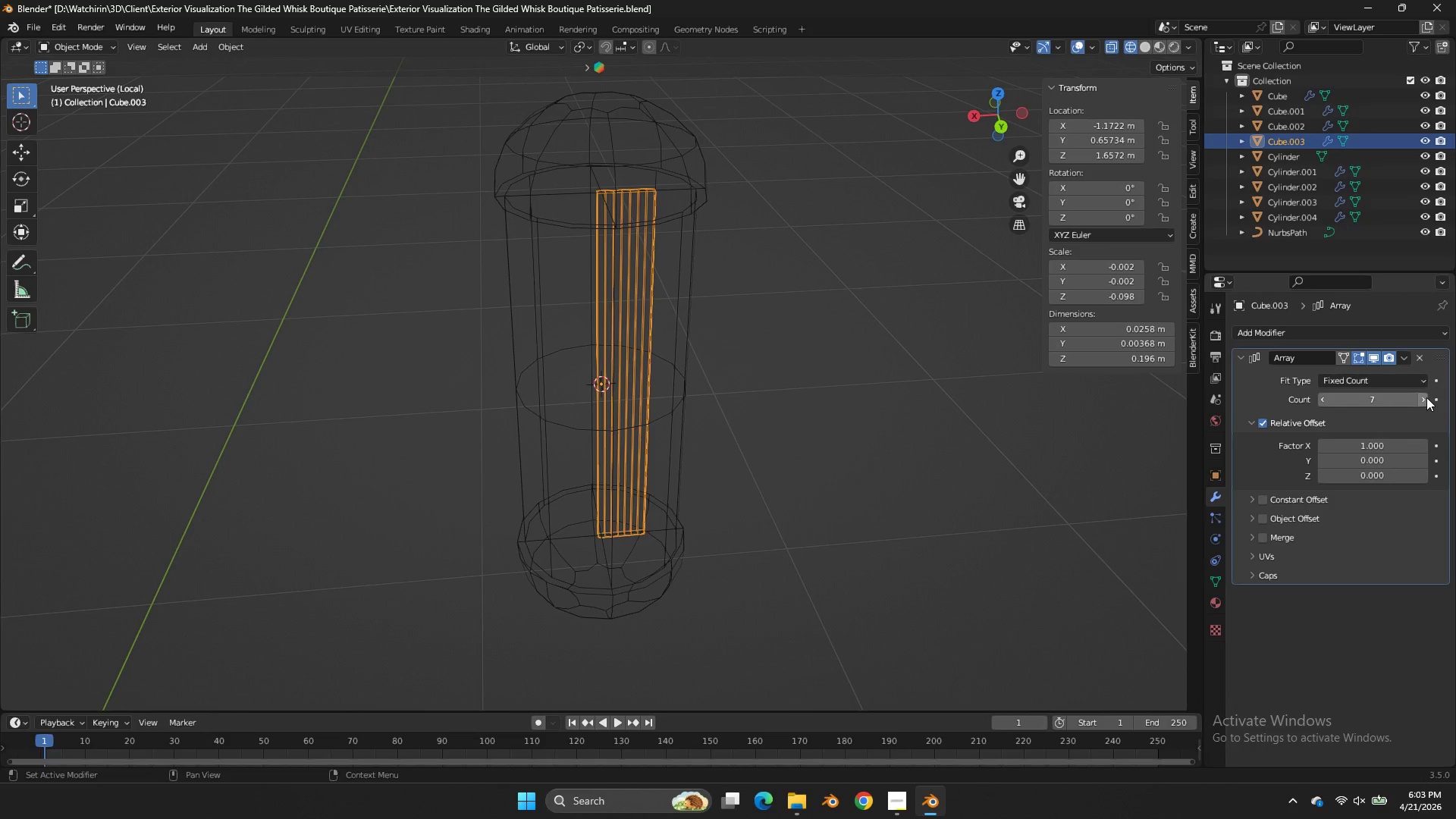 
triple_click([1426, 397])
 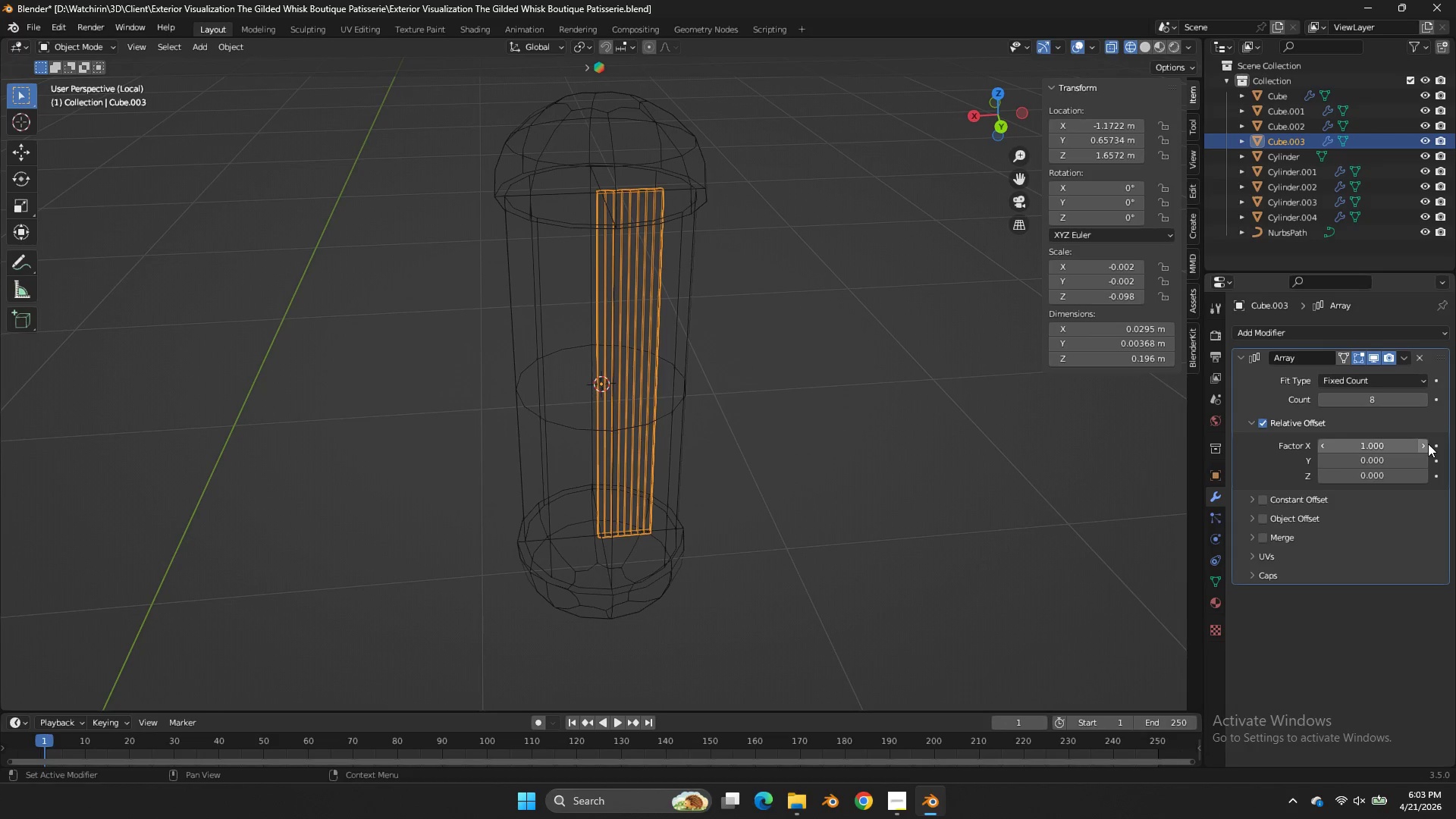 
double_click([1428, 444])
 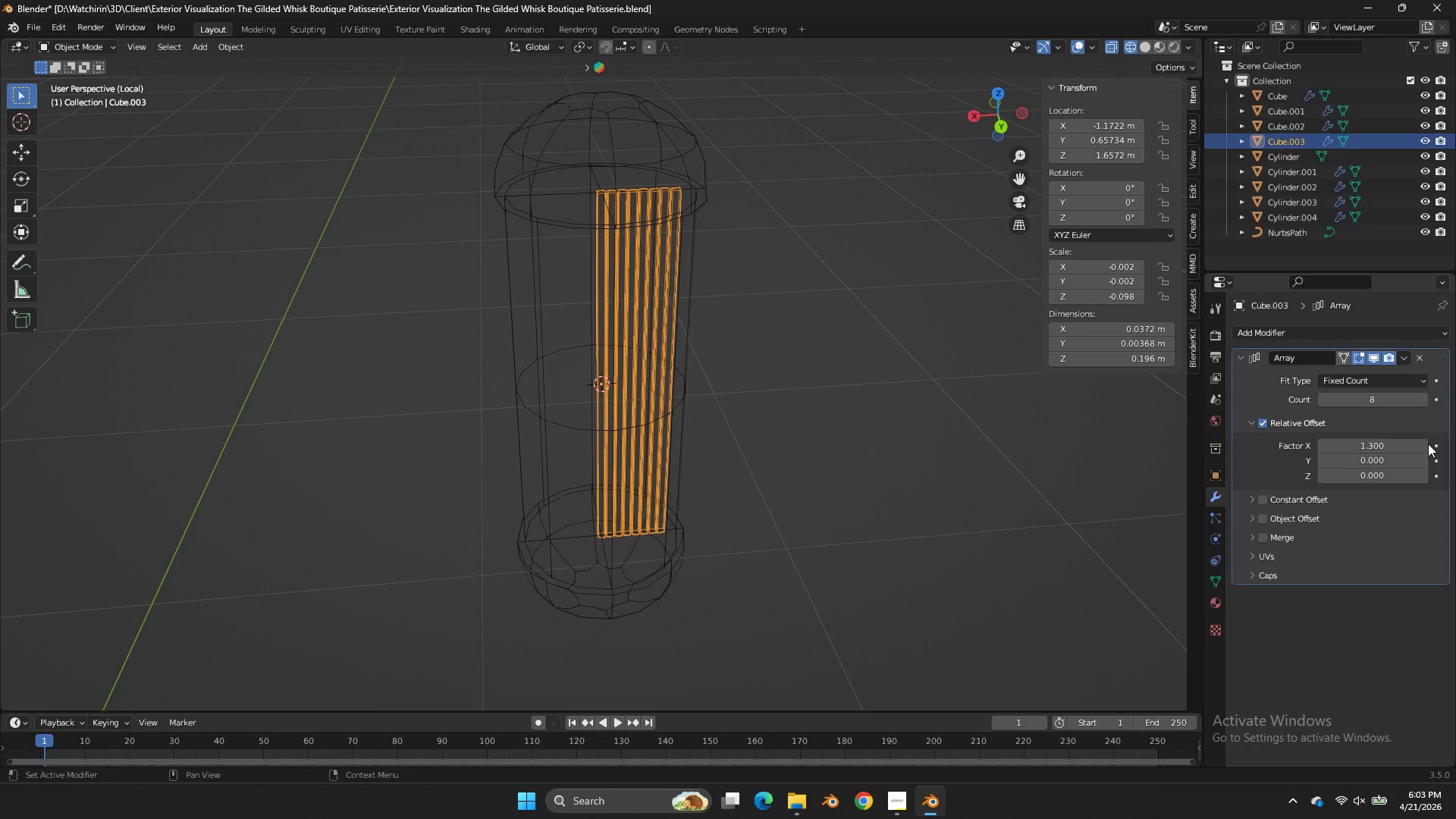 
triple_click([1428, 444])
 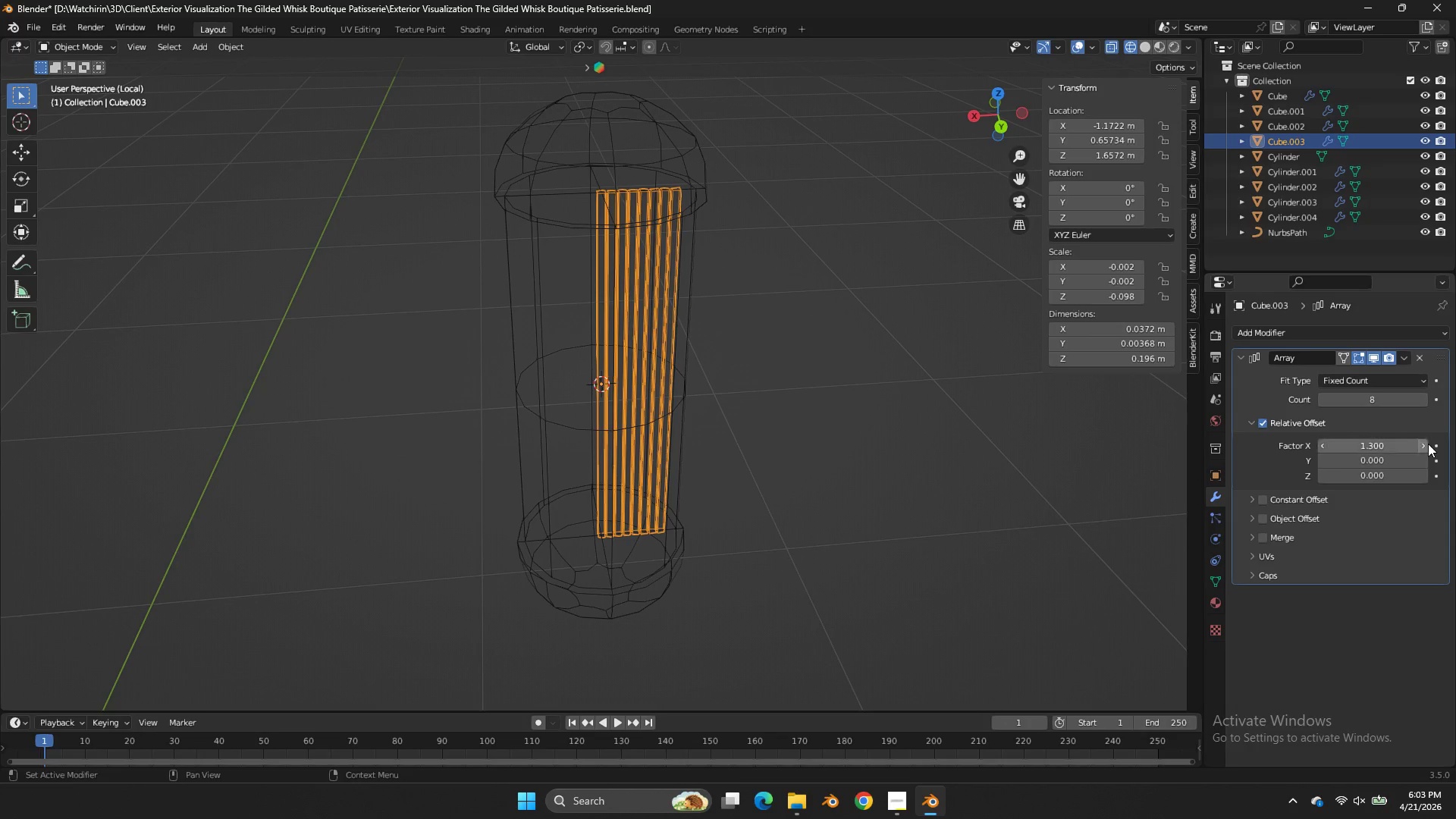 
triple_click([1428, 444])
 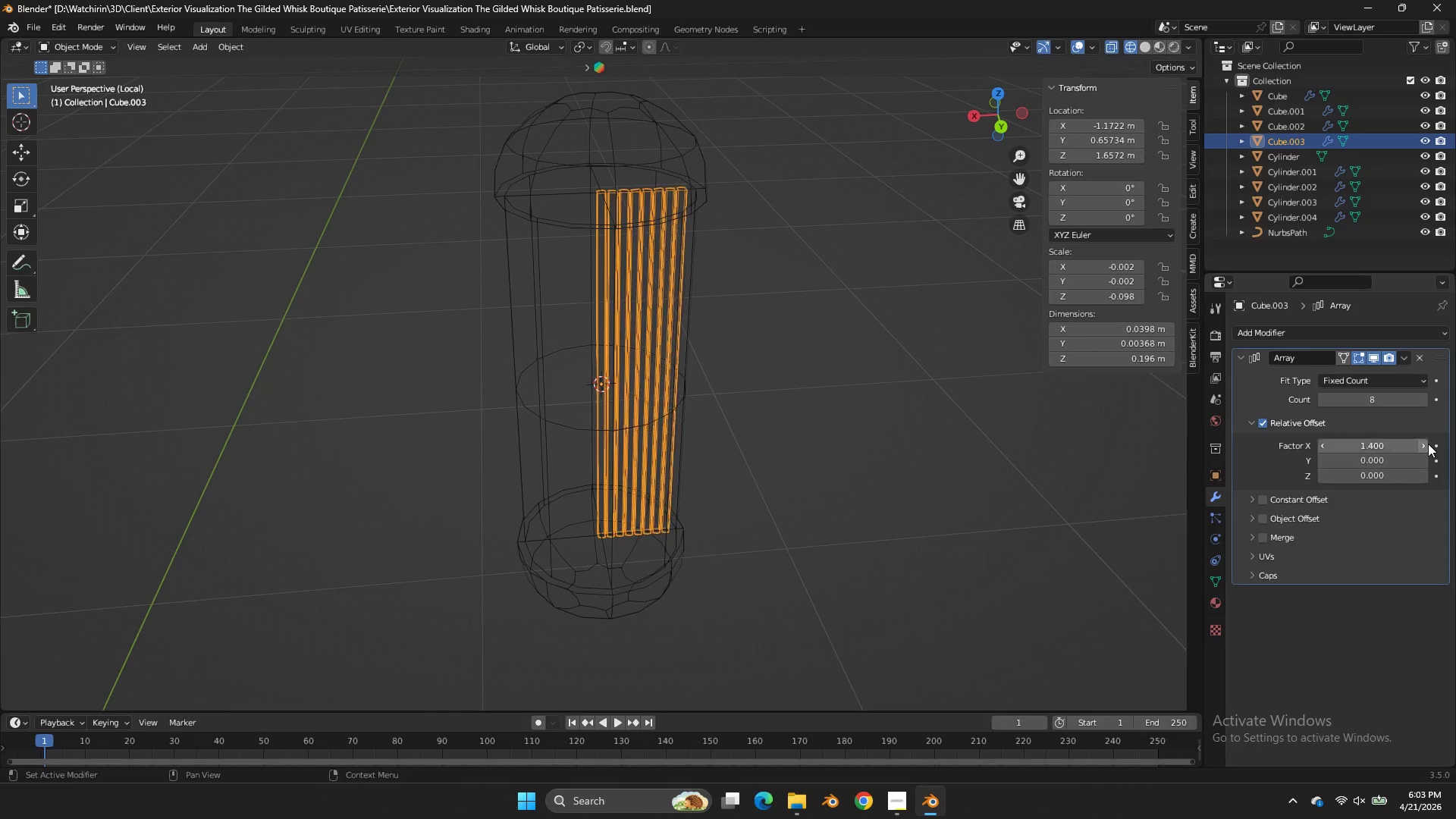 
triple_click([1428, 444])
 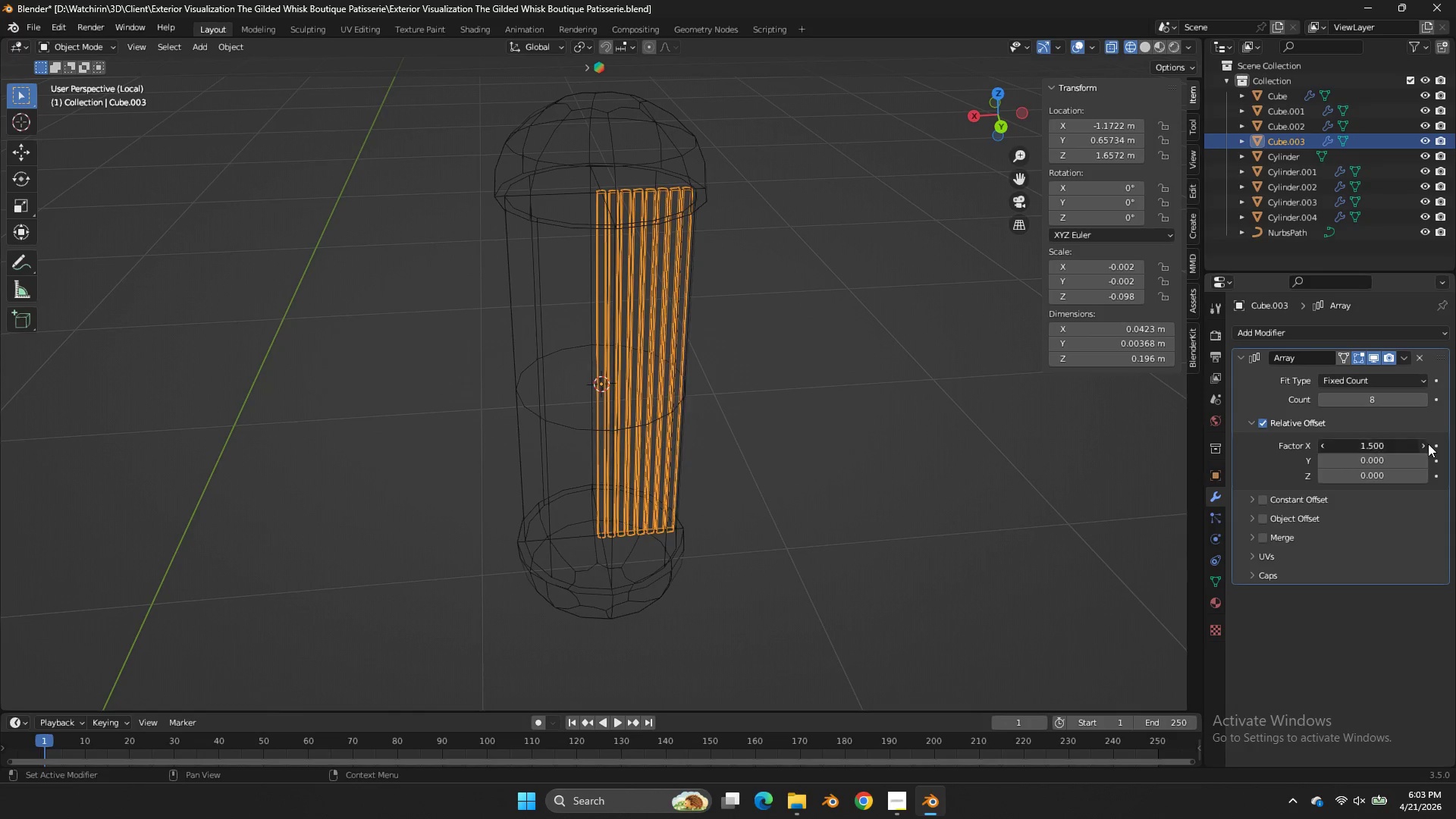 
triple_click([1428, 444])
 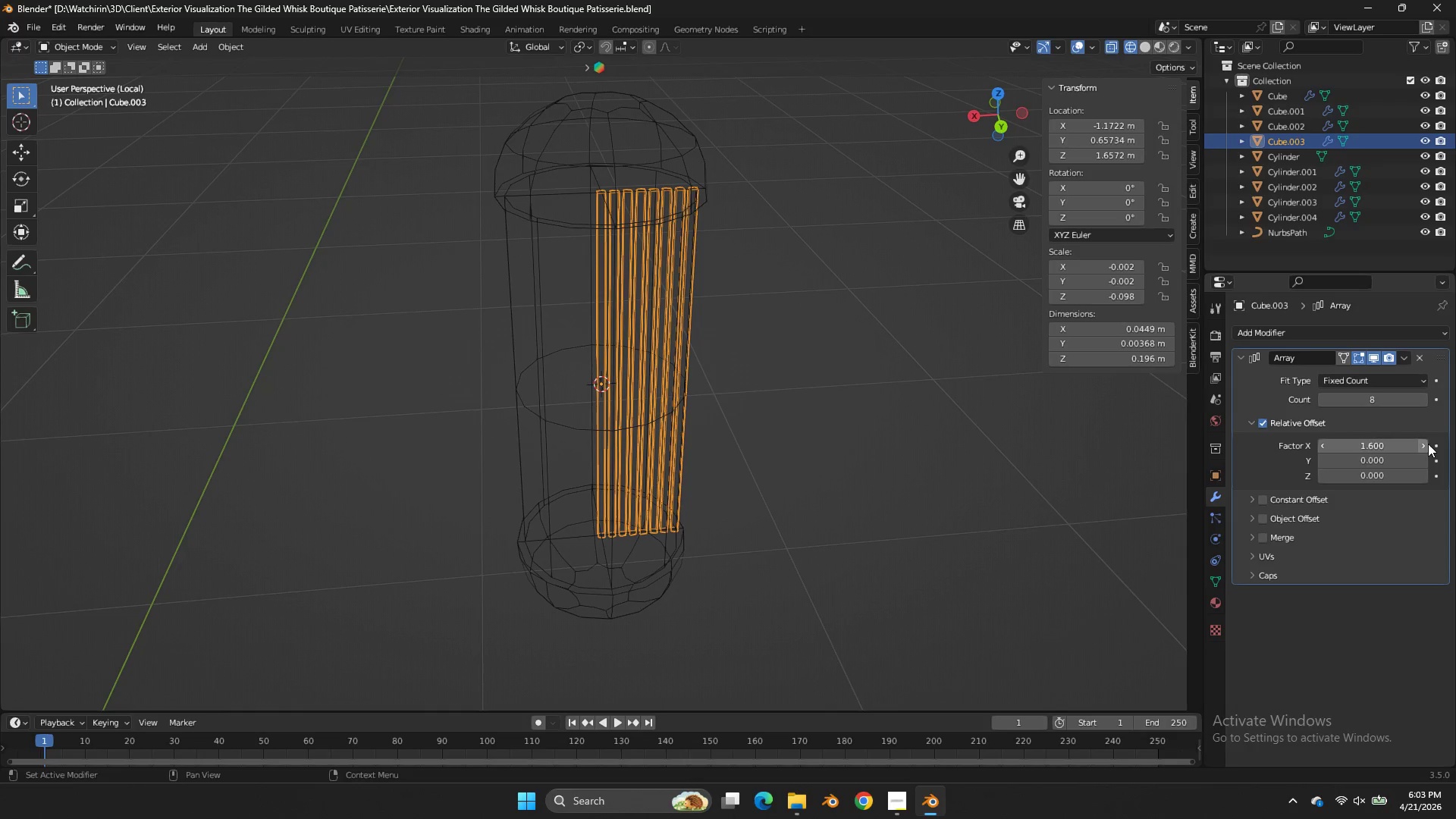 
triple_click([1428, 444])
 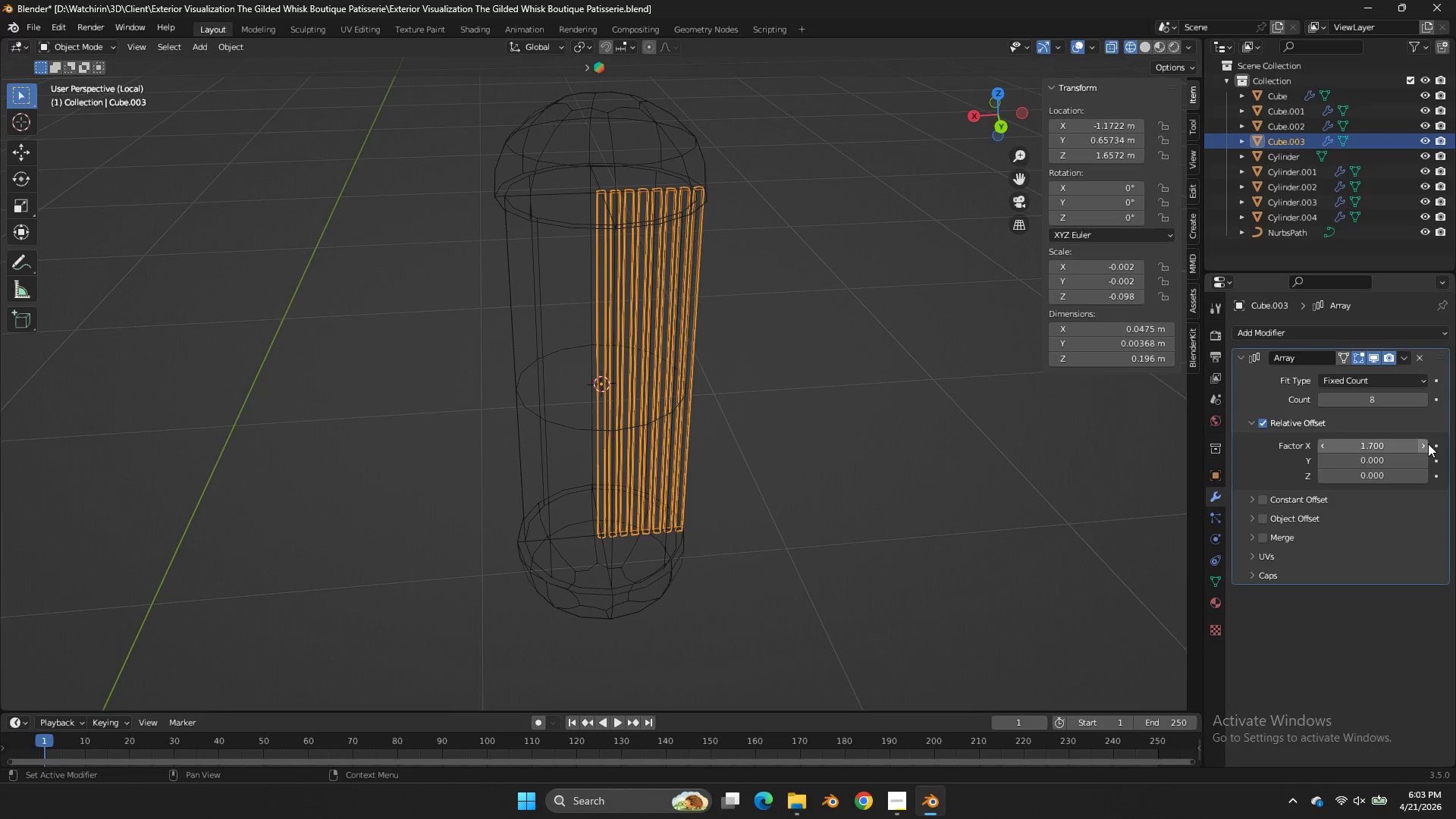 
triple_click([1428, 444])
 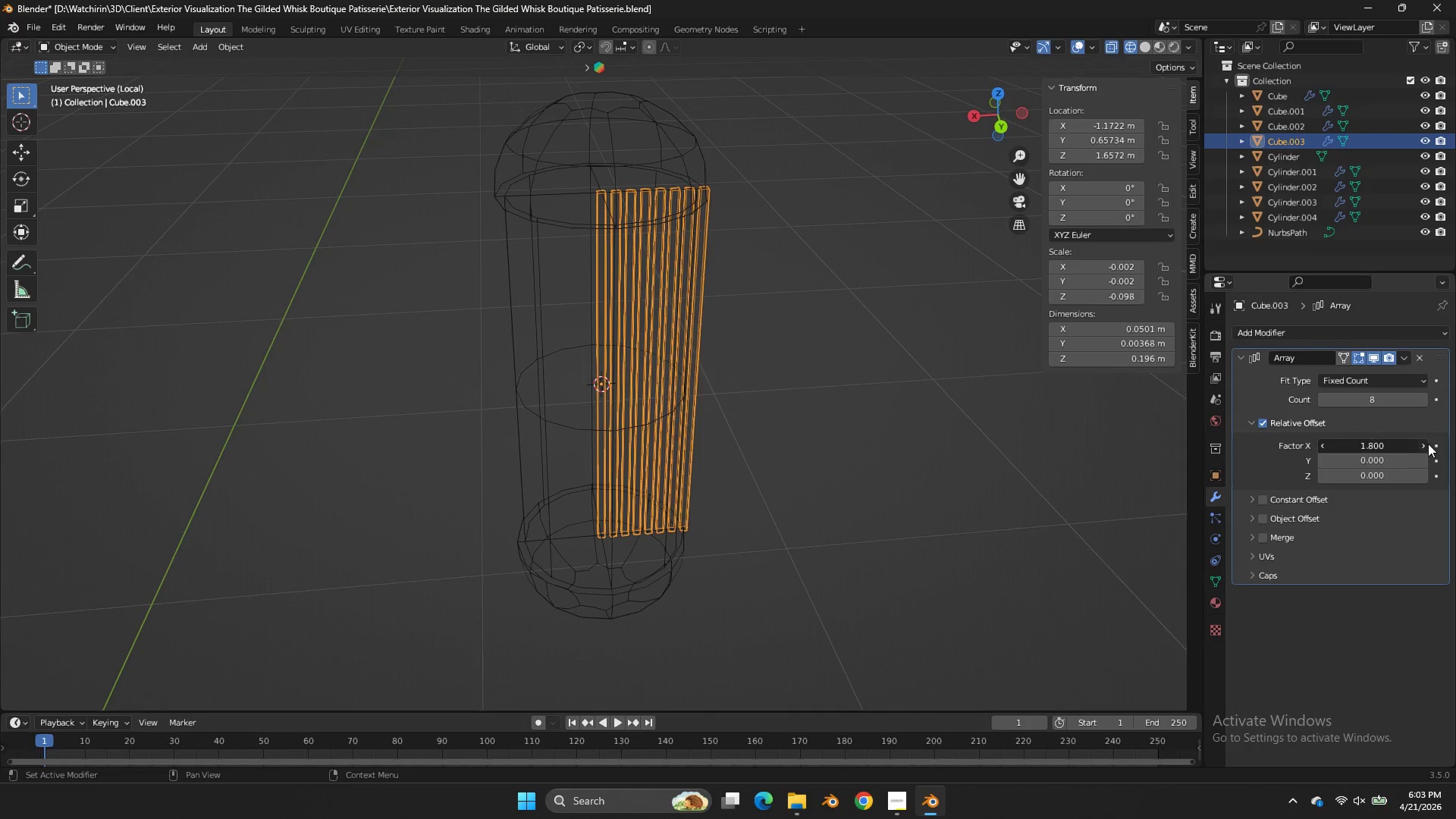 
triple_click([1428, 444])
 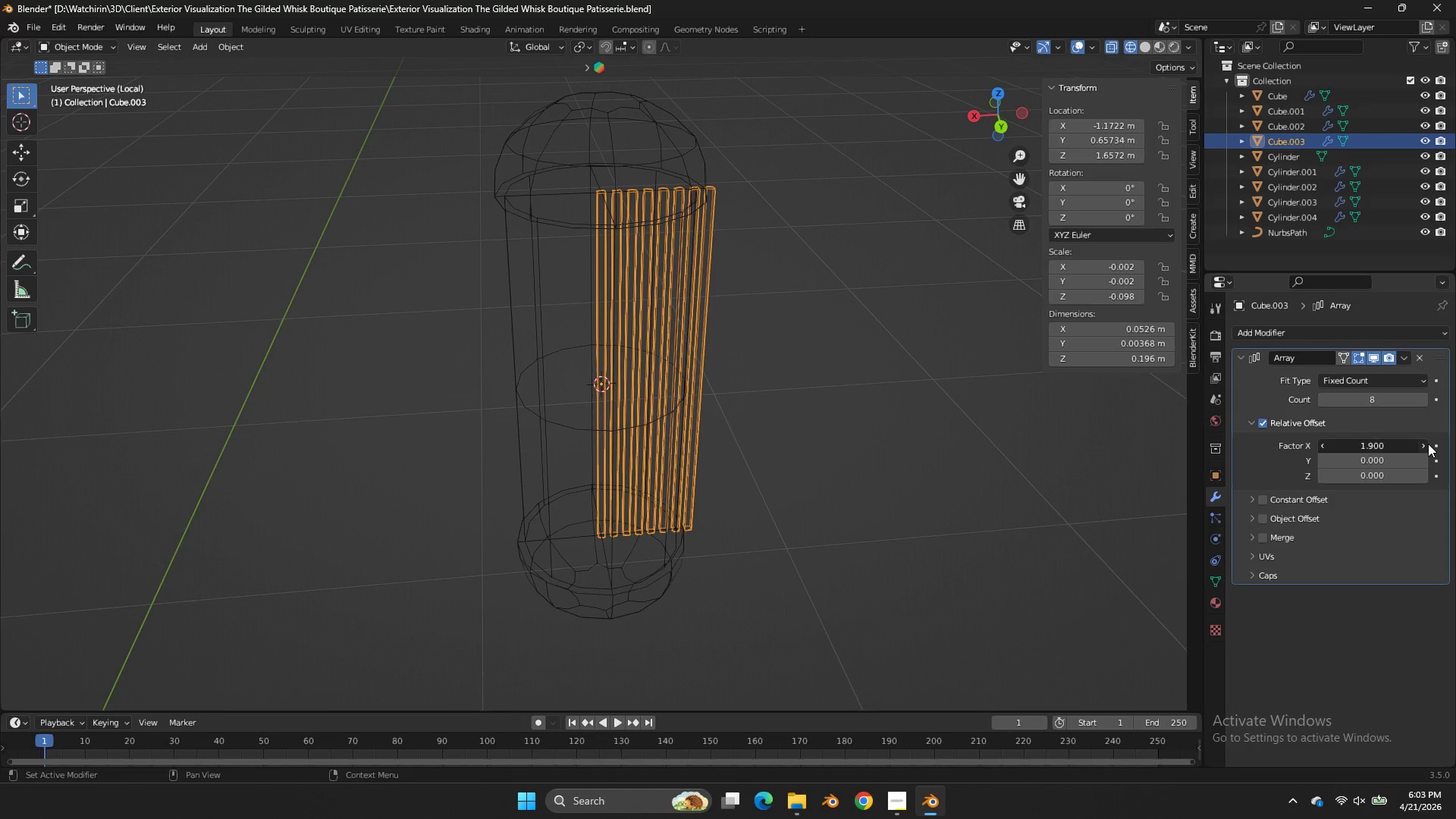 
triple_click([1428, 444])
 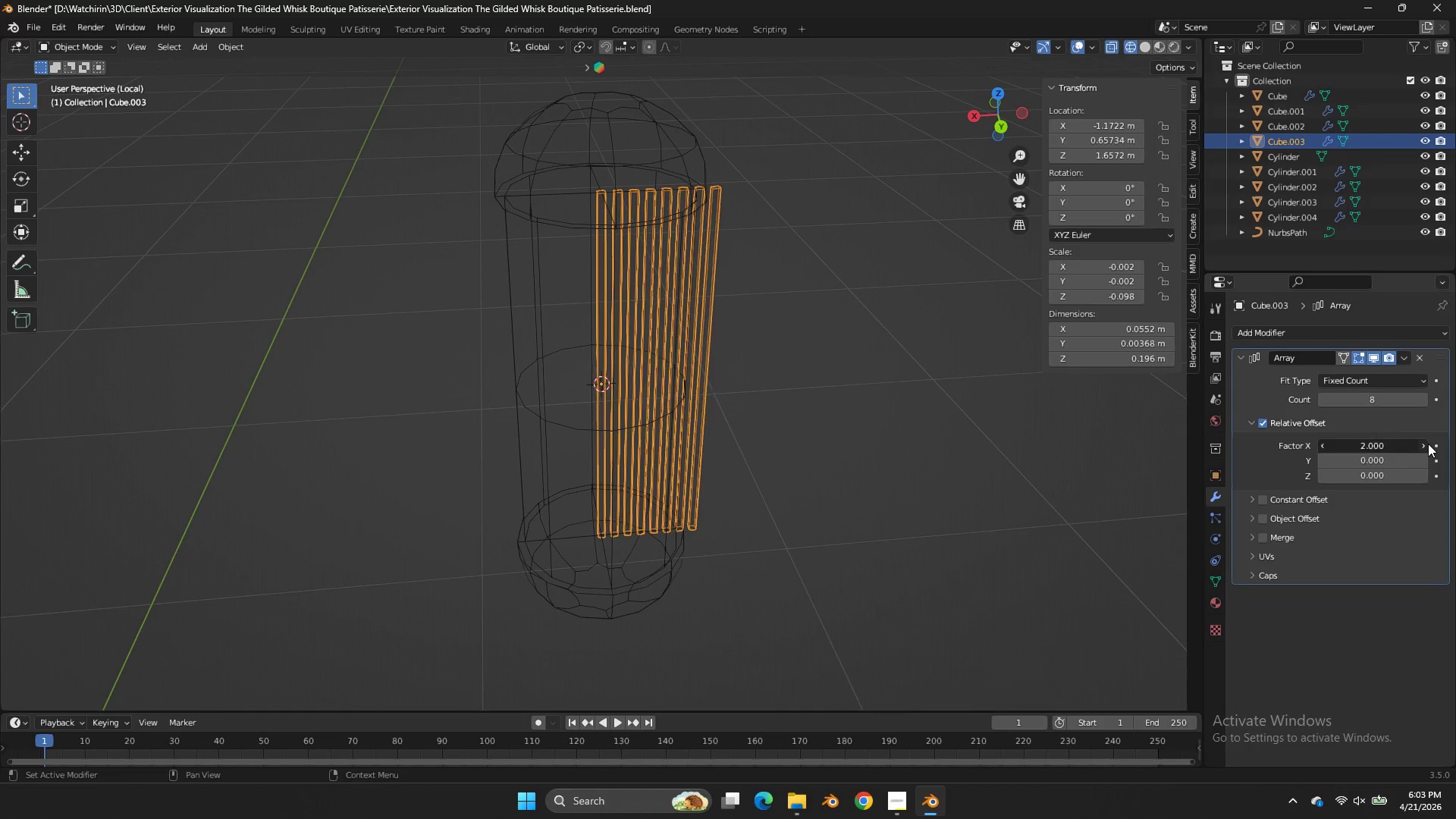 
triple_click([1428, 444])
 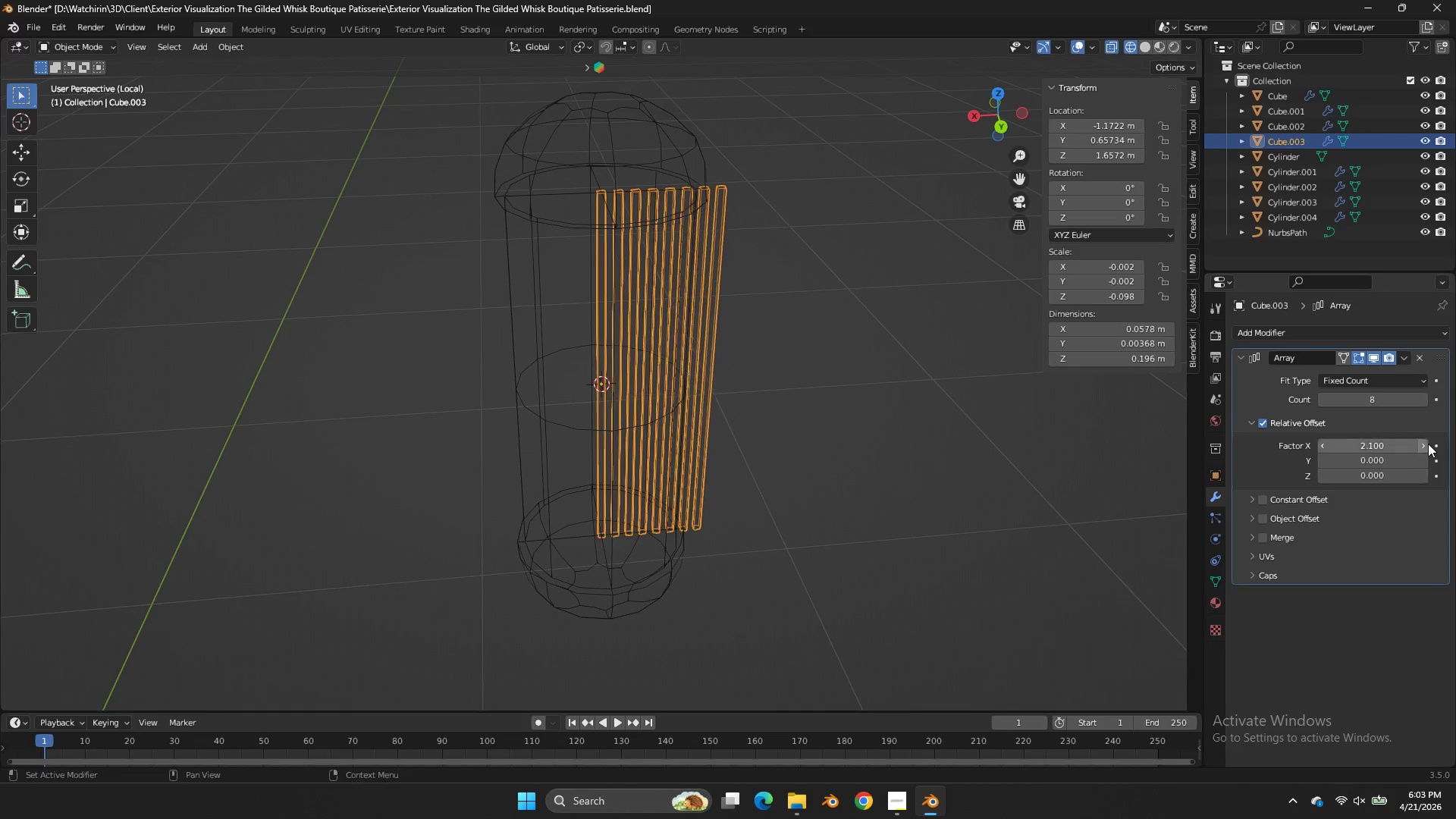 
triple_click([1428, 444])
 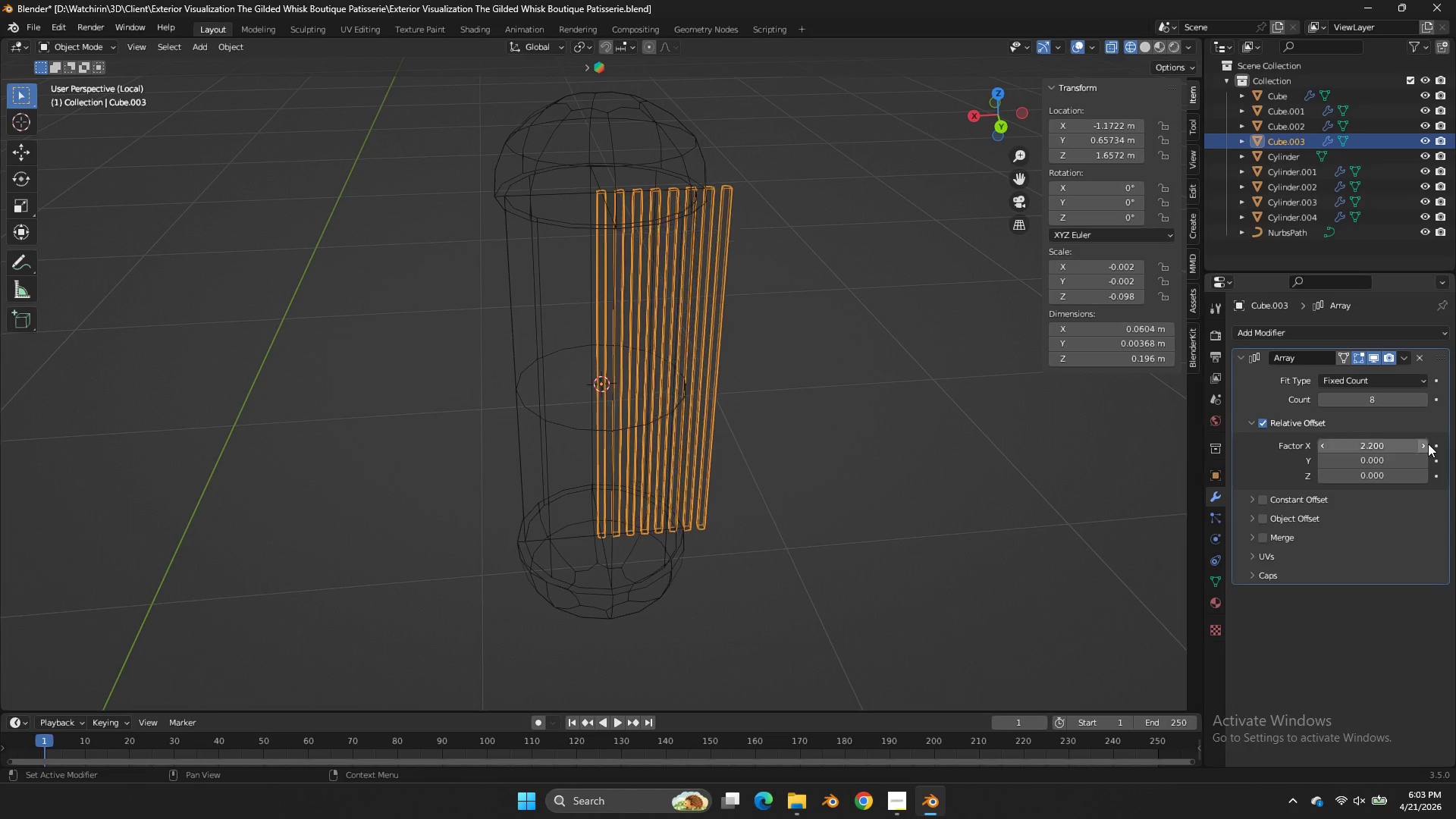 
triple_click([1428, 444])
 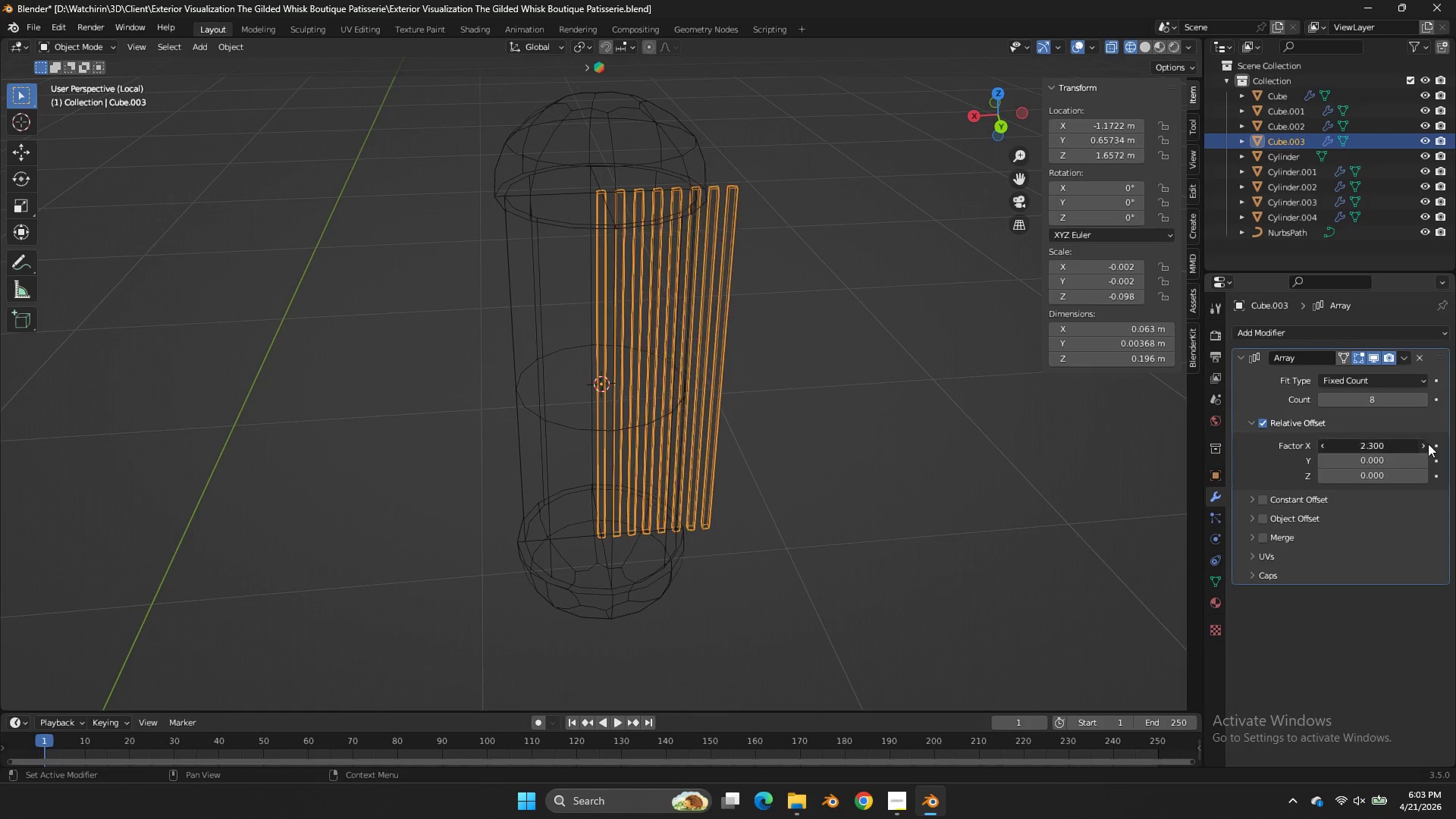 
triple_click([1428, 444])
 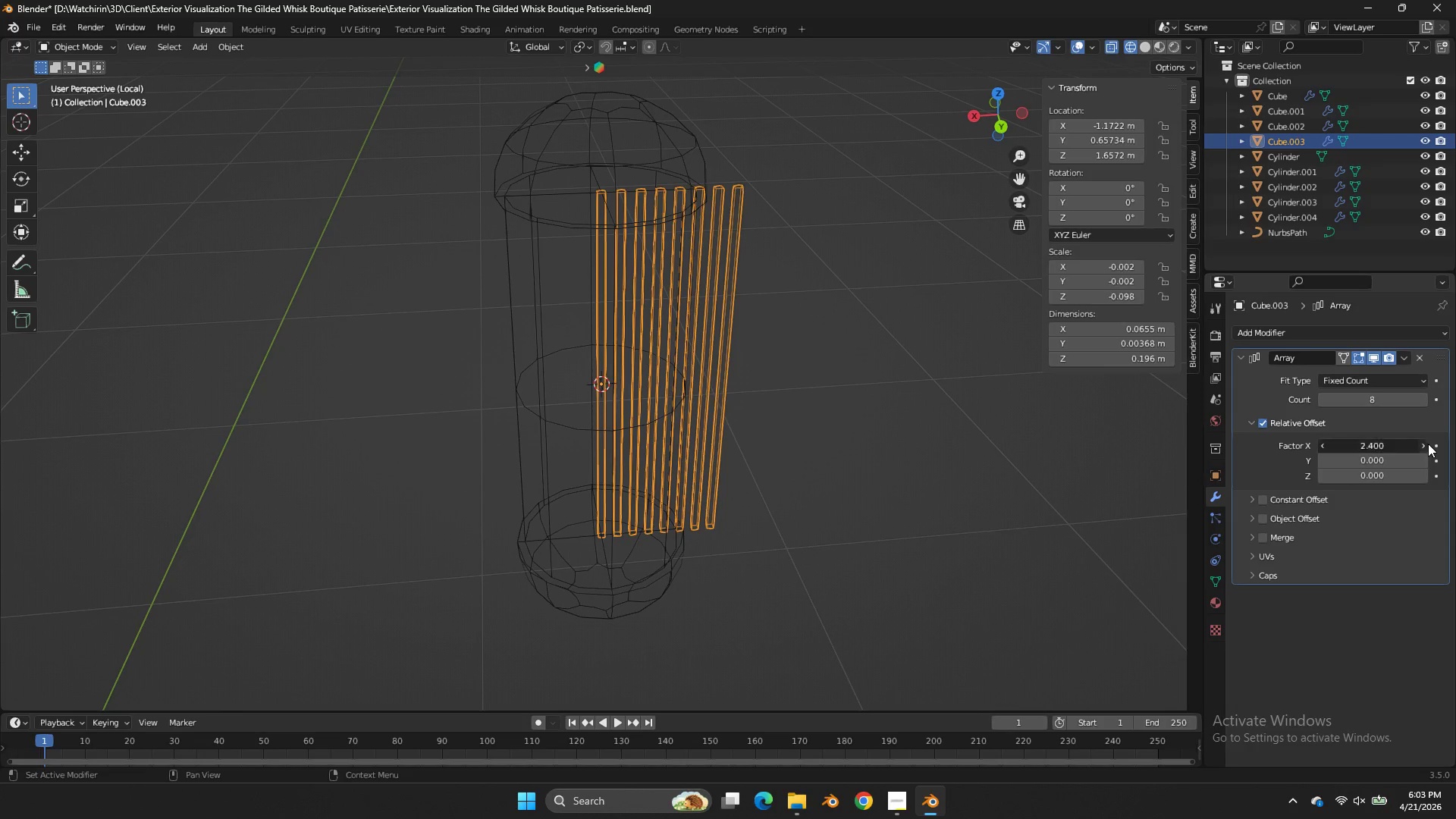 
triple_click([1428, 444])
 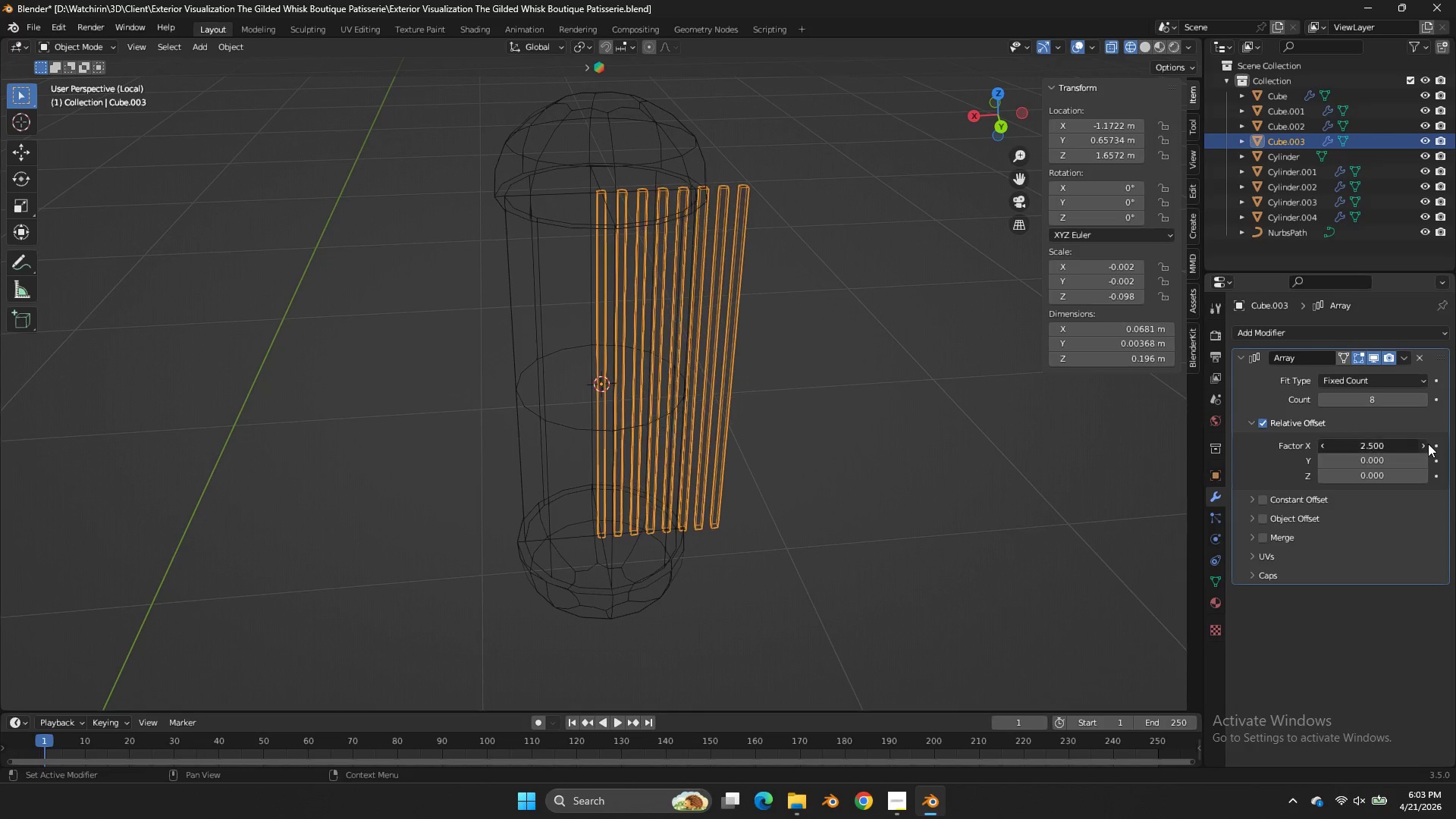 
triple_click([1428, 444])
 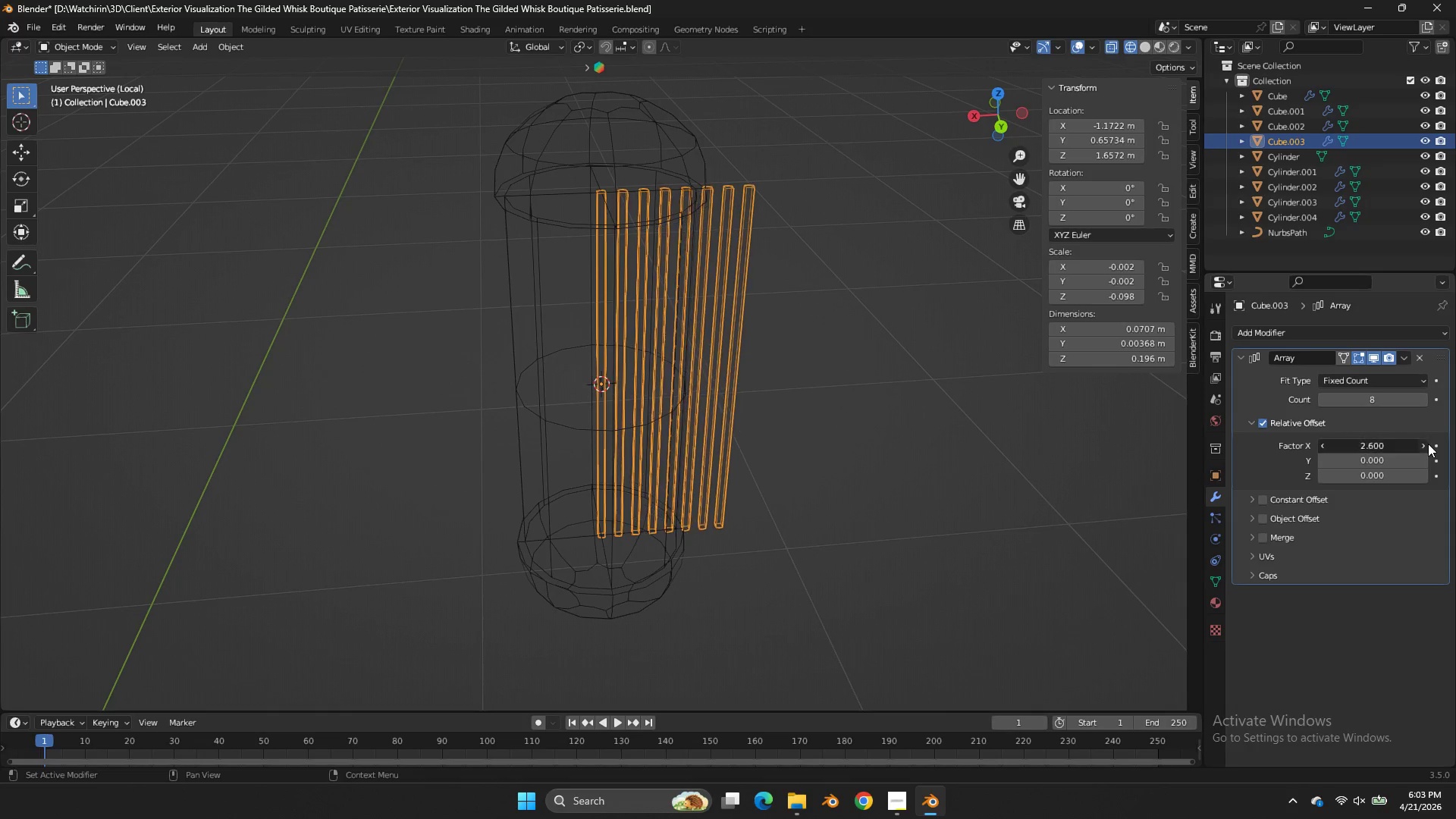 
triple_click([1428, 444])
 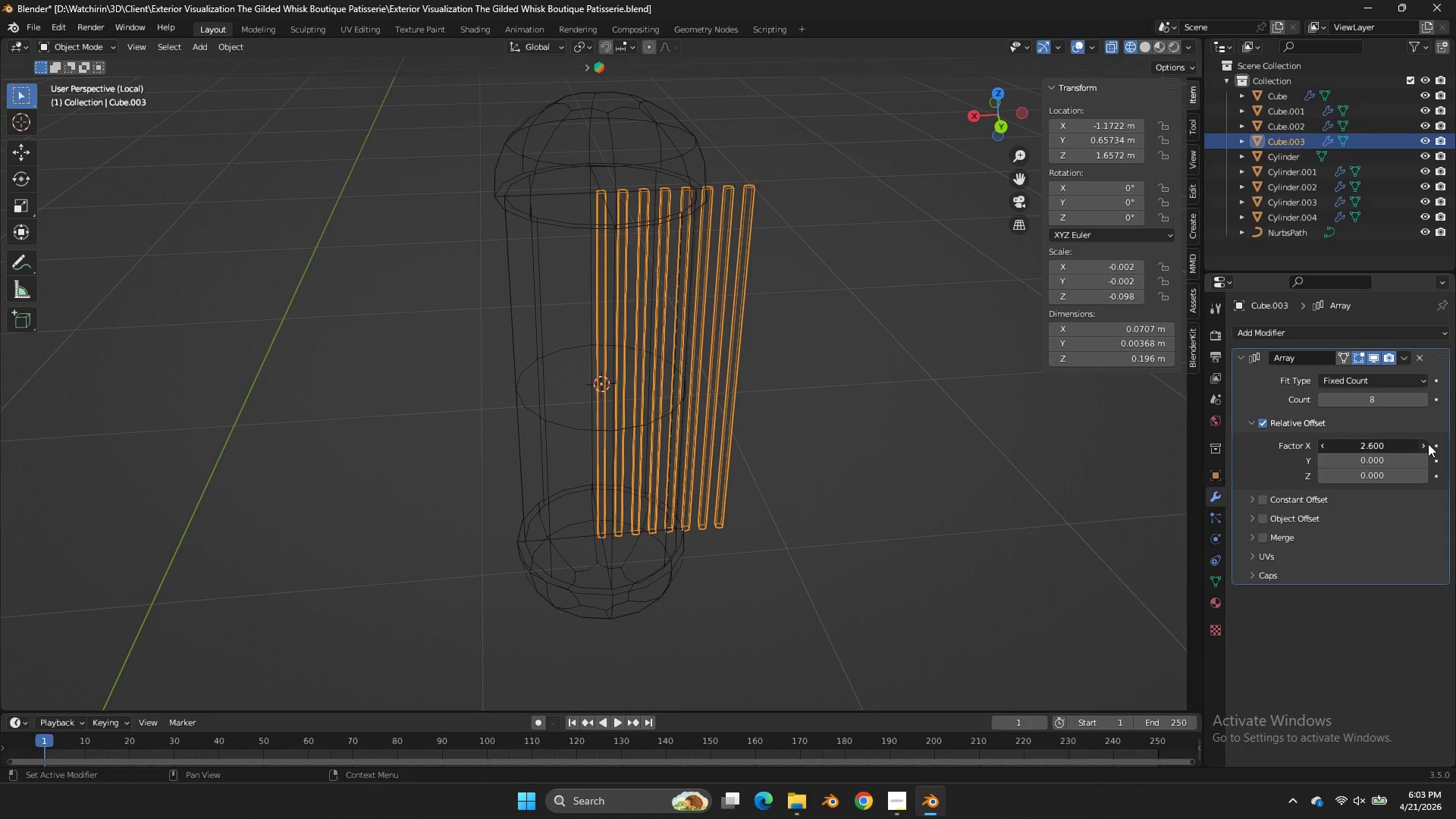 
triple_click([1428, 444])
 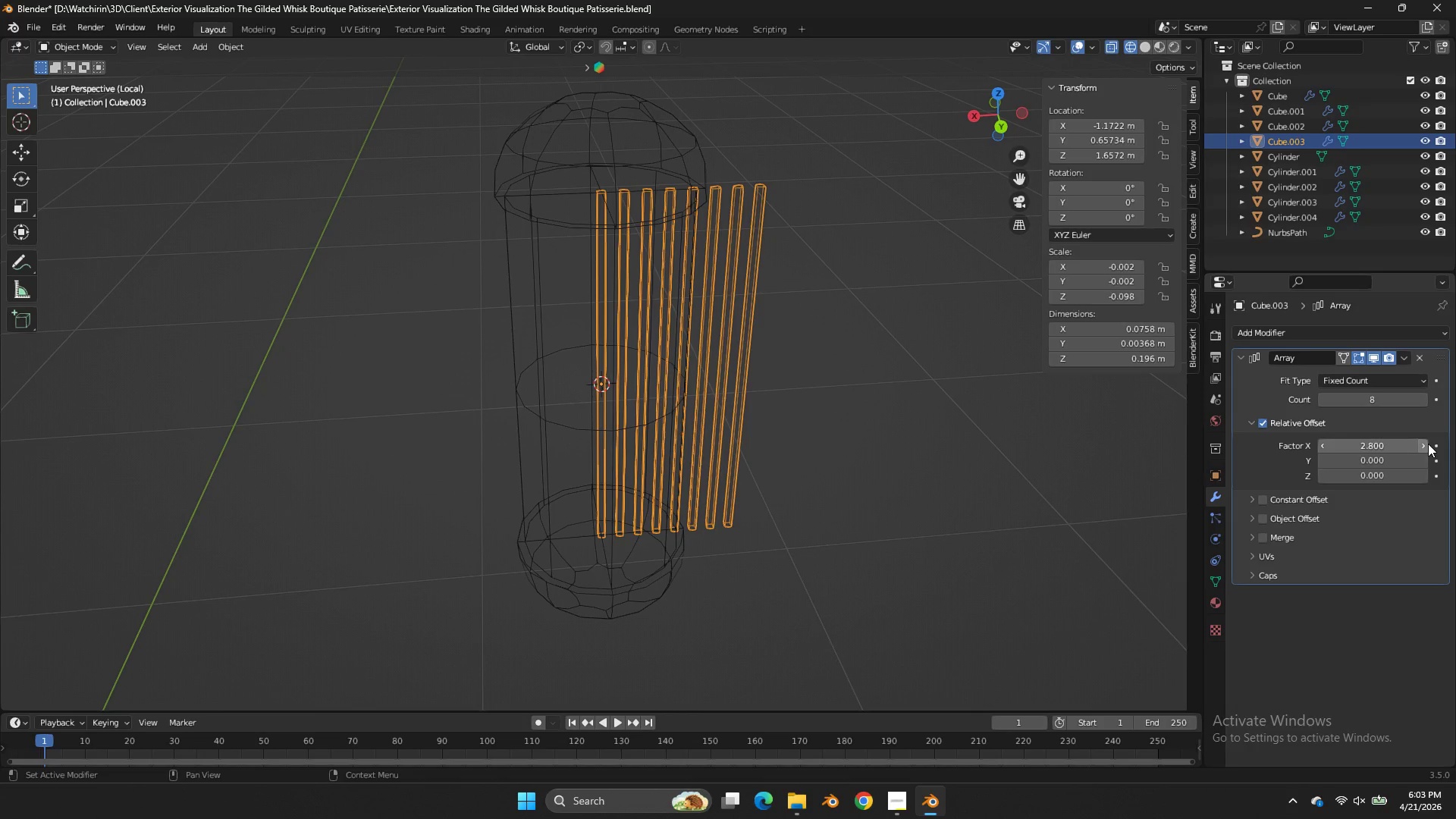 
triple_click([1428, 444])
 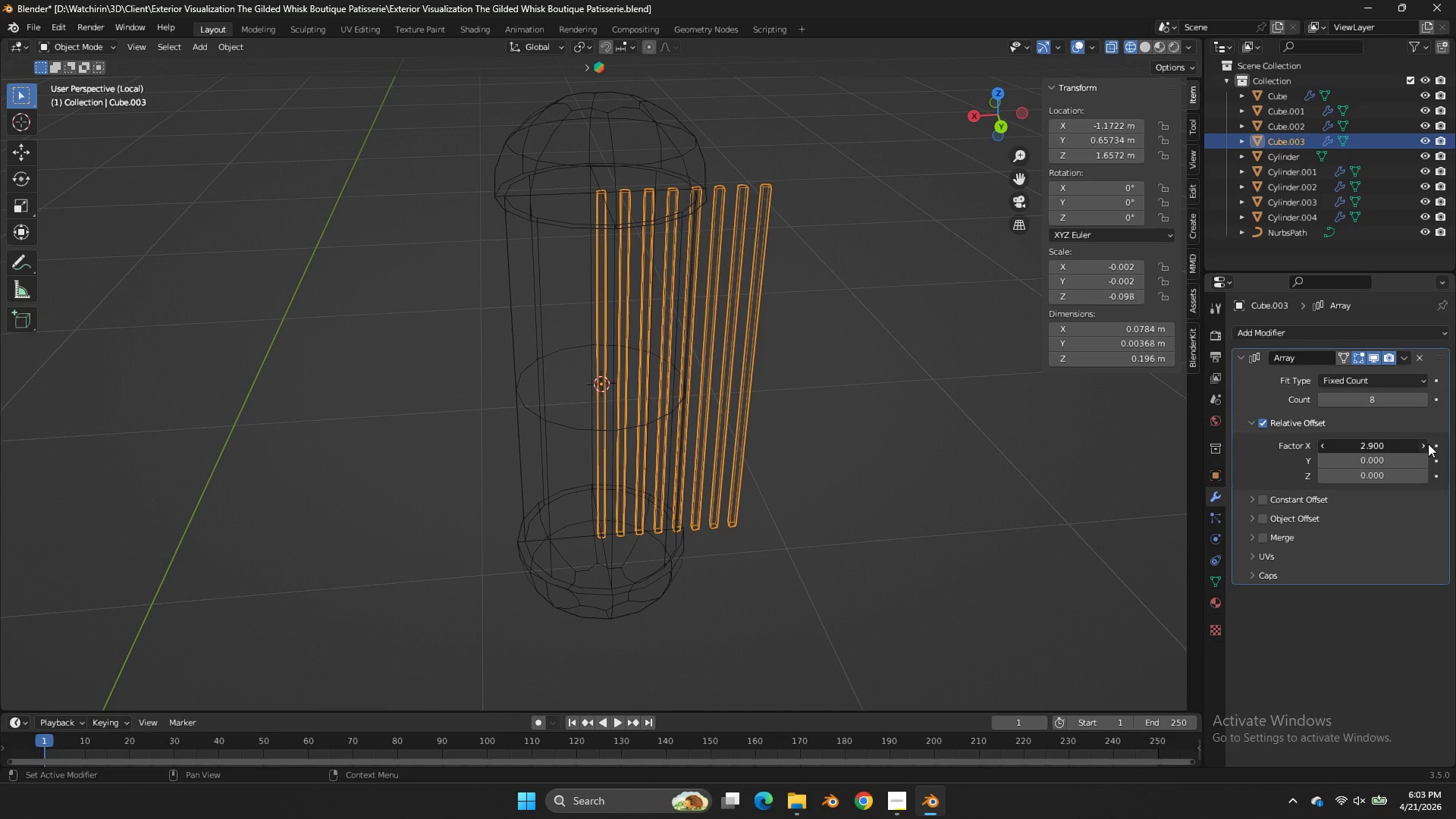 
triple_click([1428, 444])
 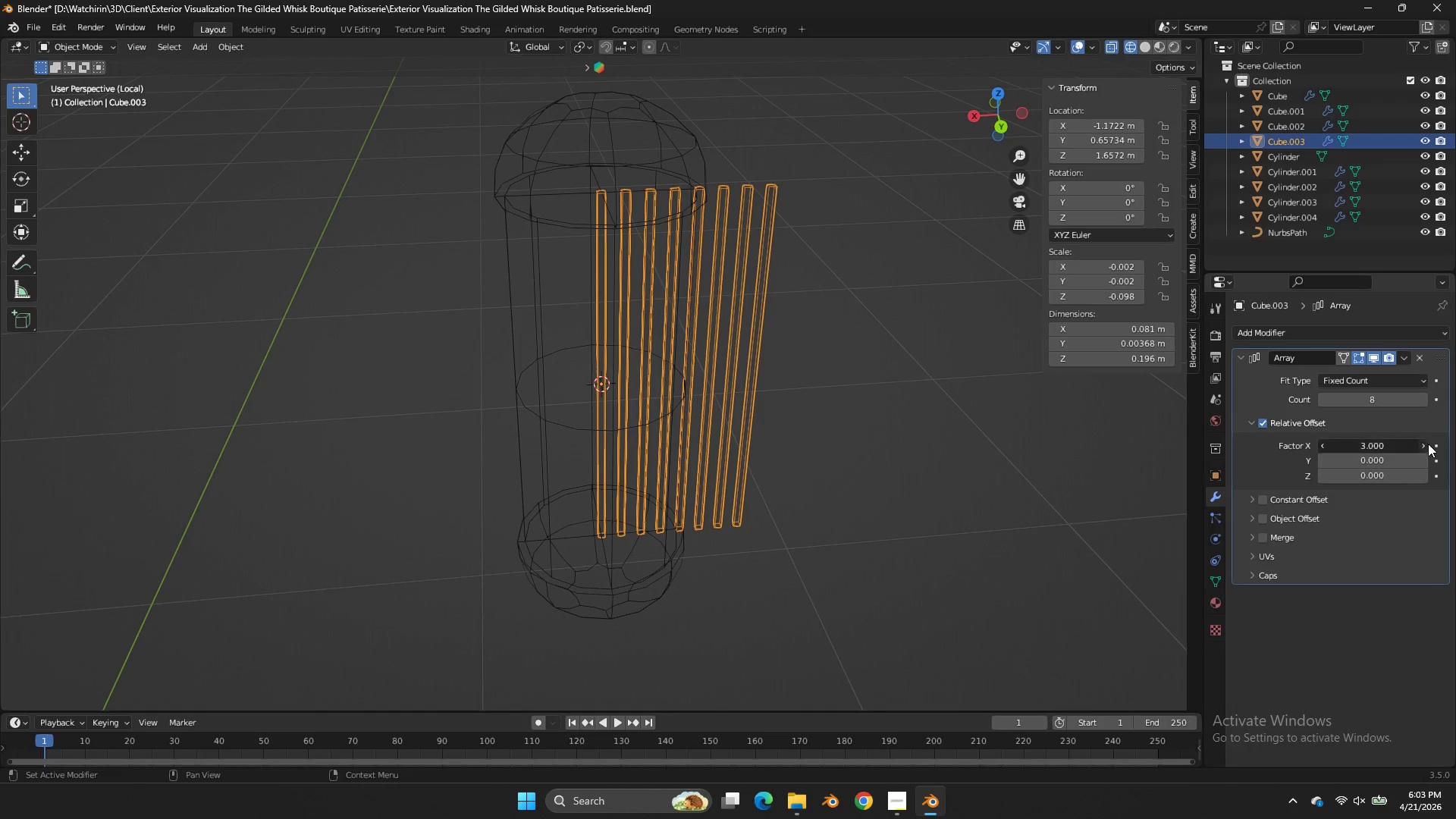 
triple_click([1428, 444])
 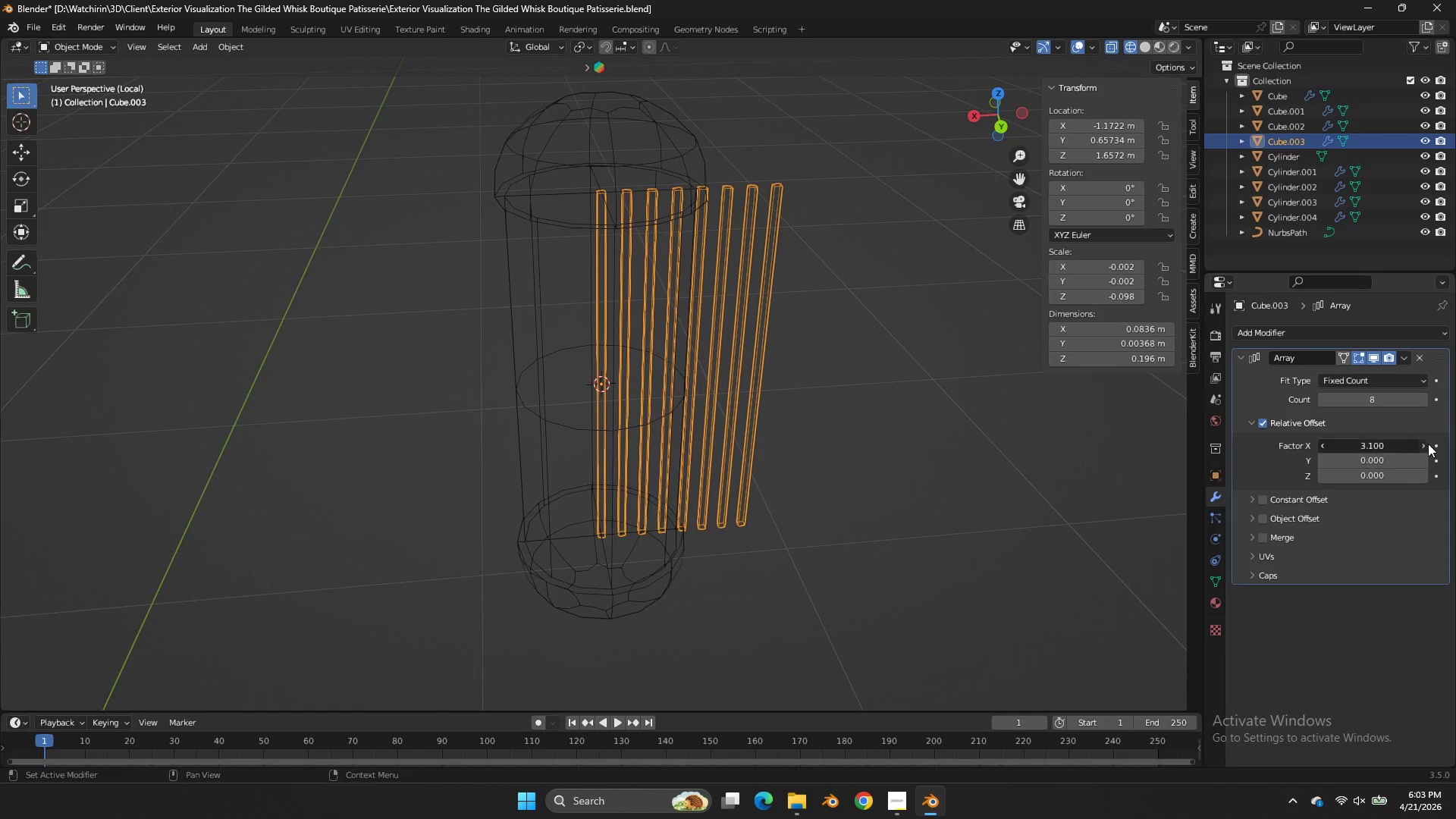 
triple_click([1428, 444])
 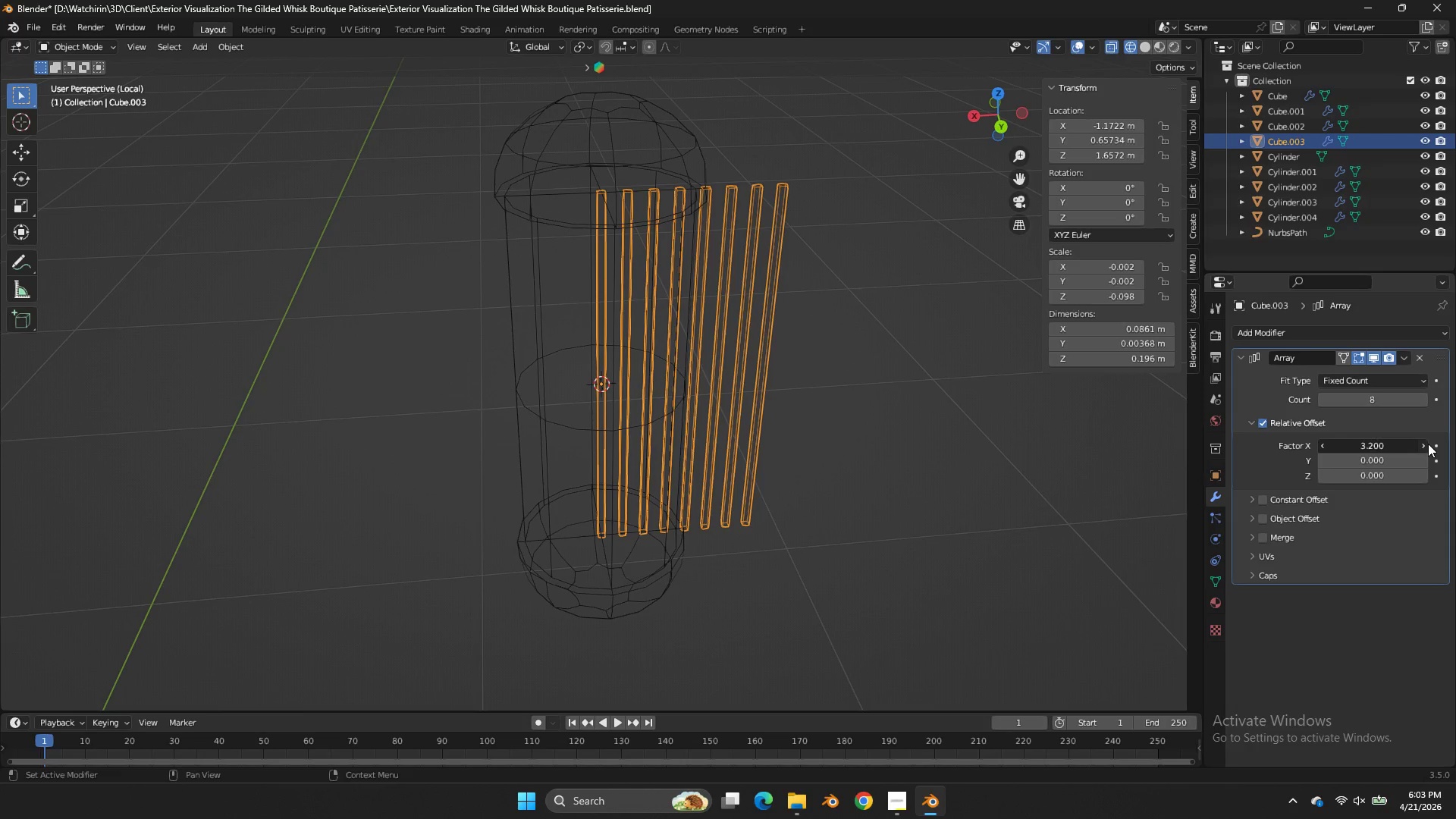 
triple_click([1428, 444])
 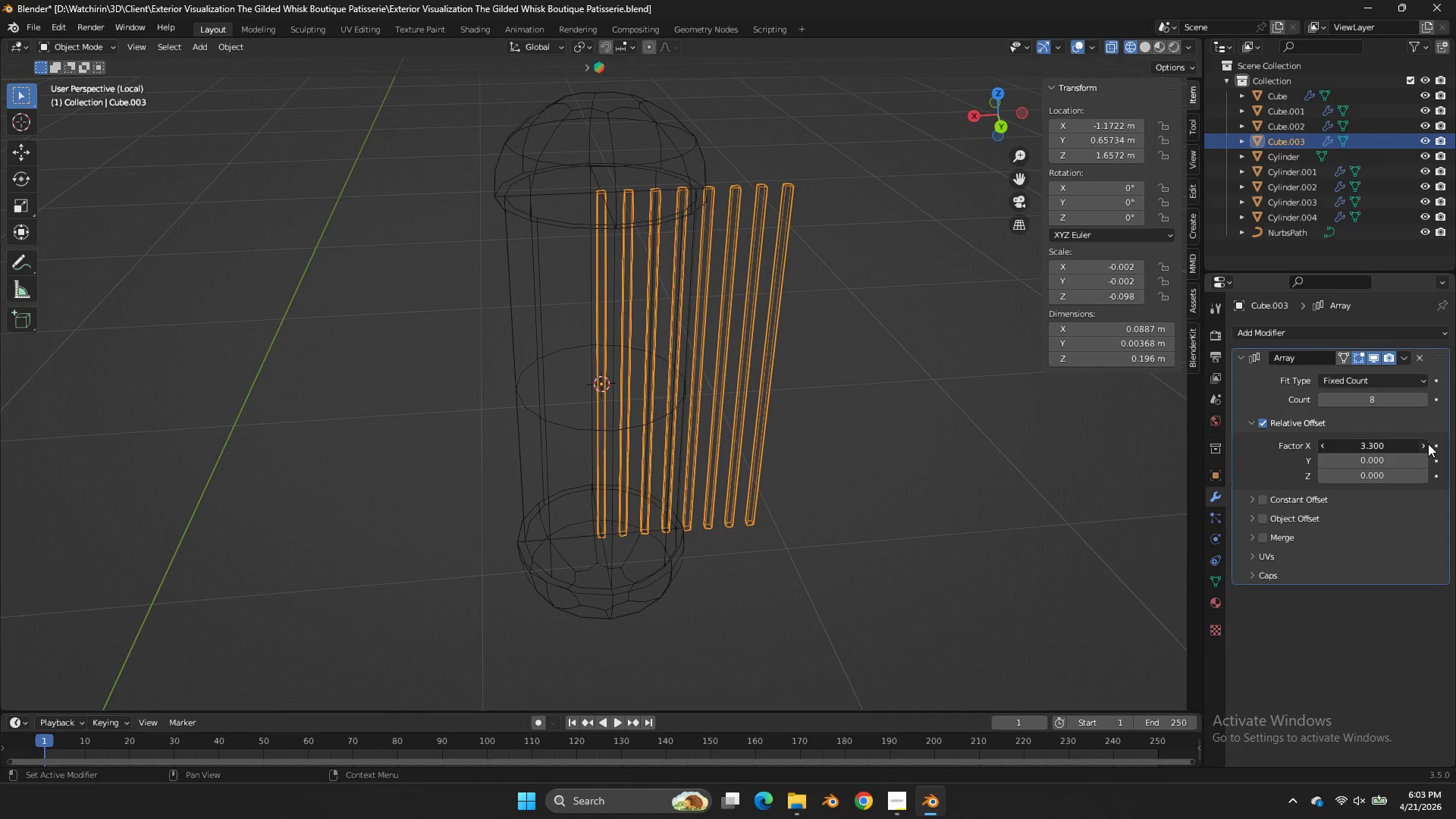 
triple_click([1428, 444])
 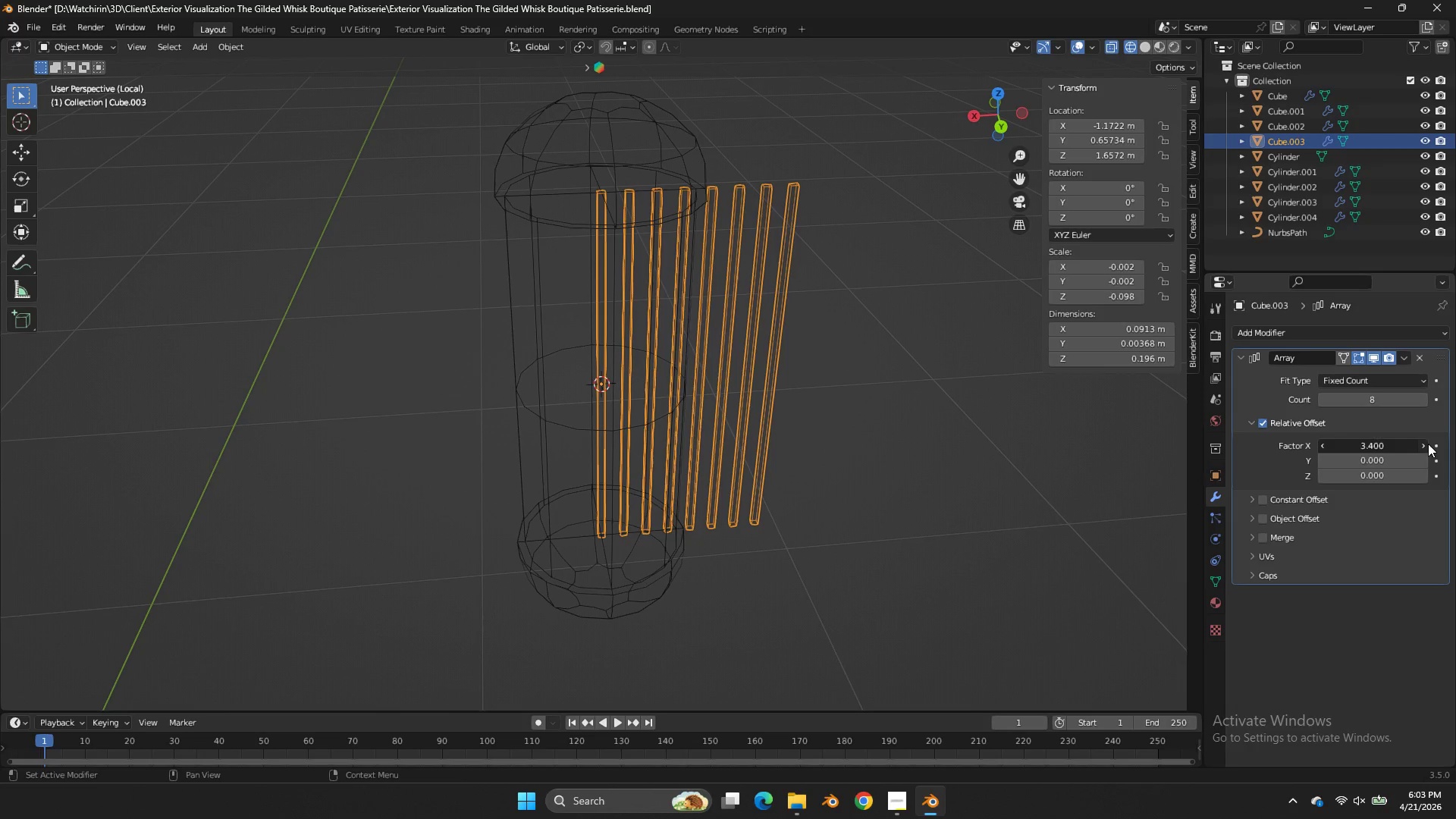 
triple_click([1428, 444])
 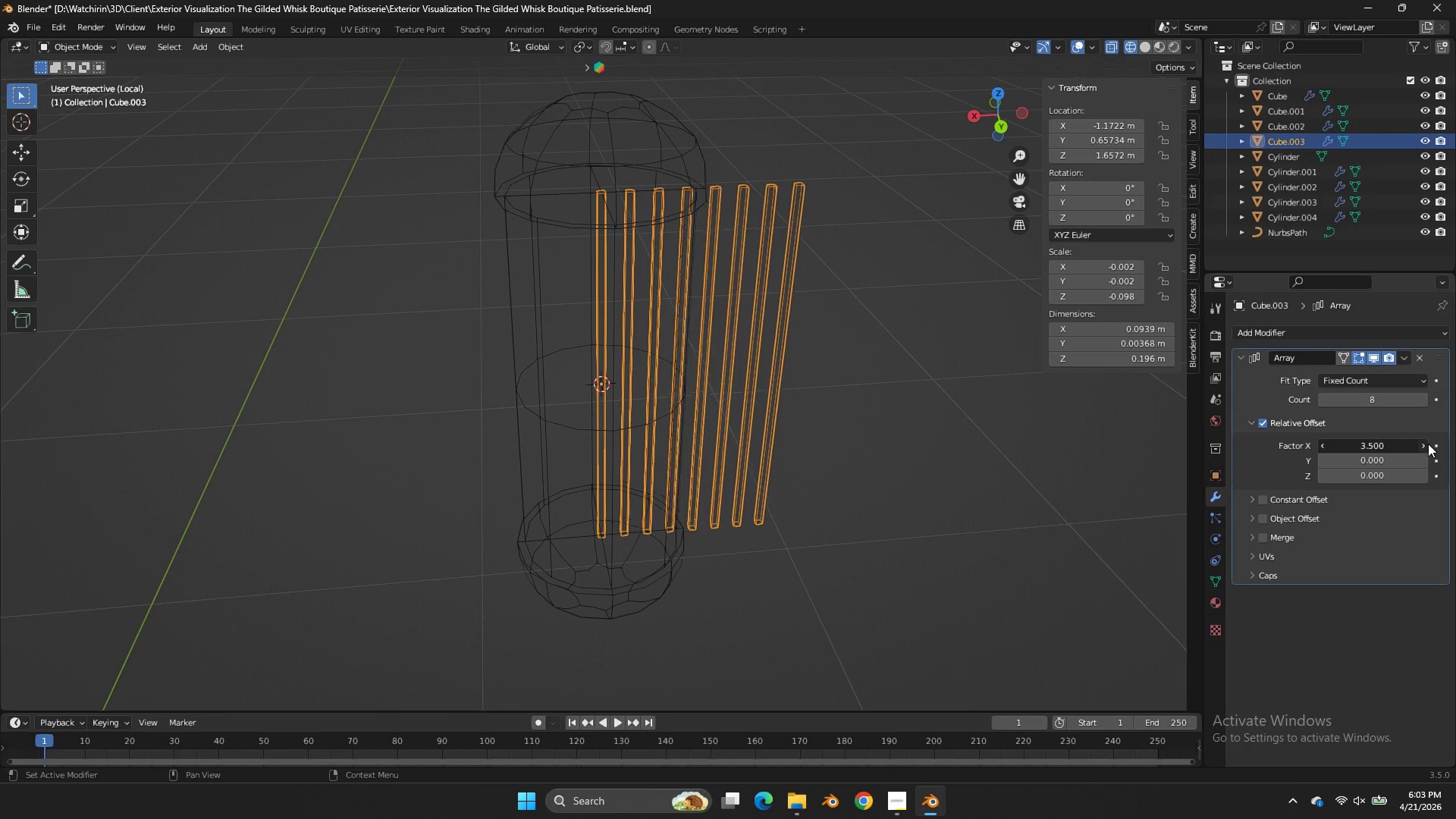 
triple_click([1428, 444])
 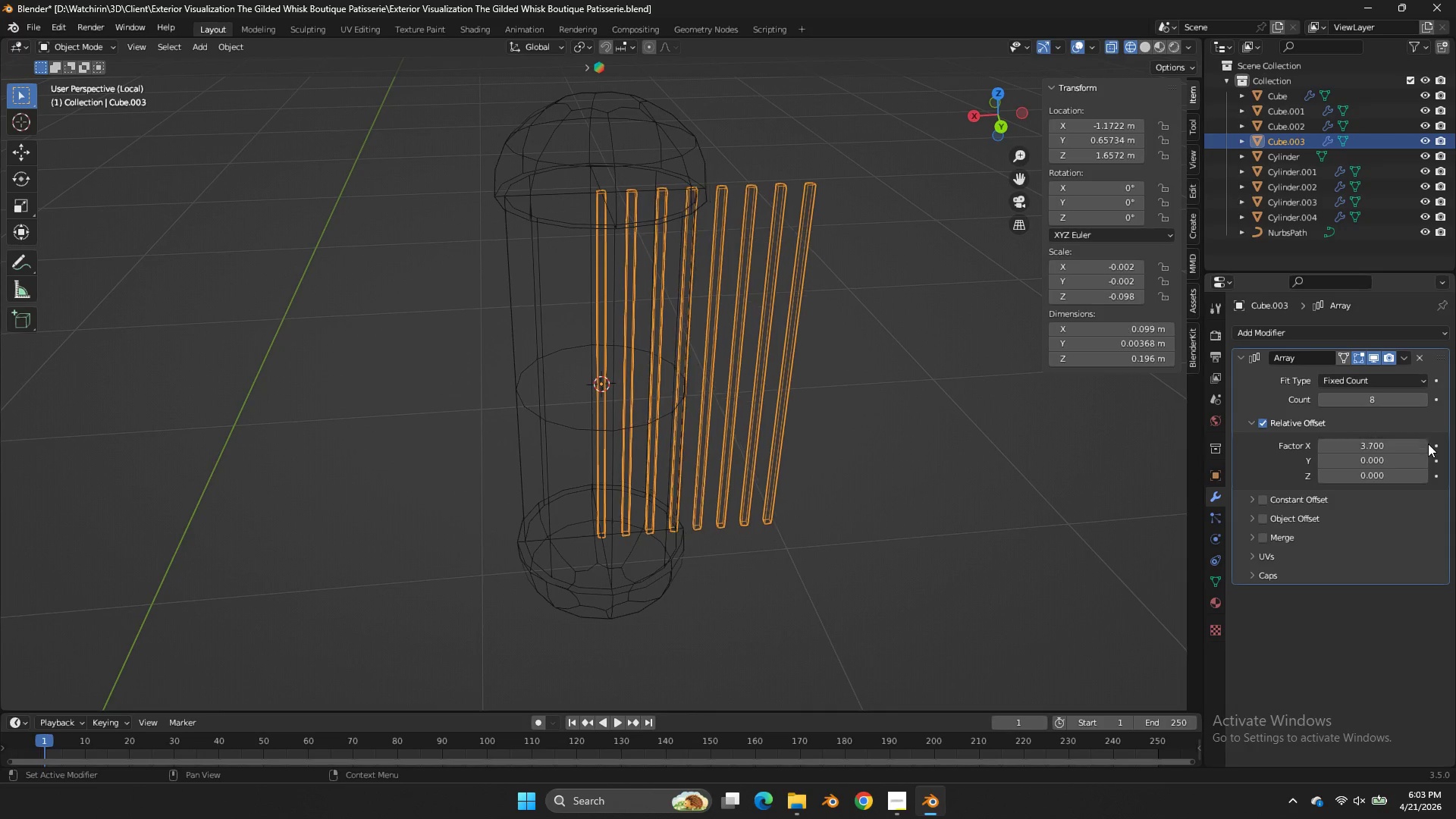 
triple_click([1428, 444])
 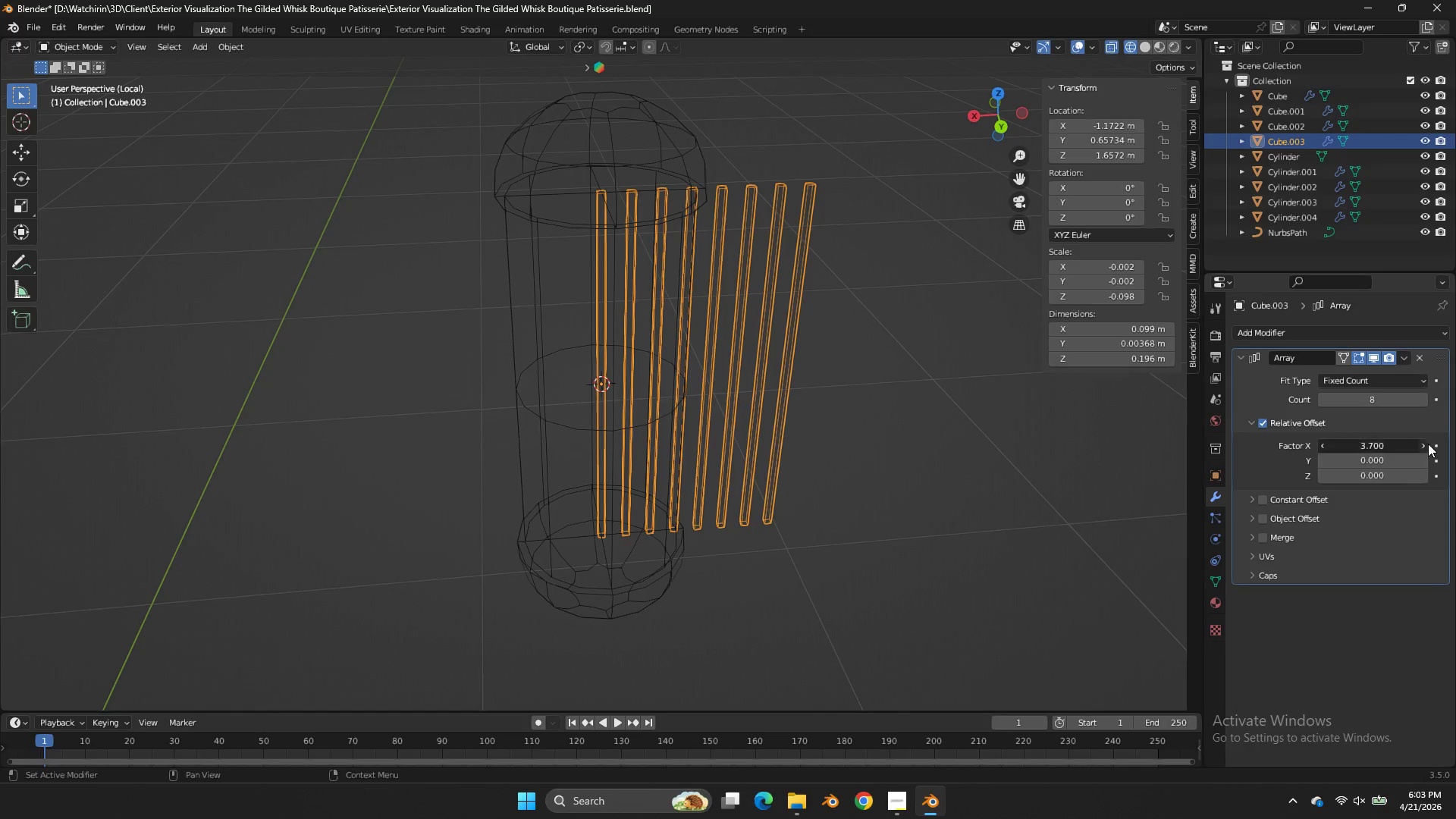 
triple_click([1428, 444])
 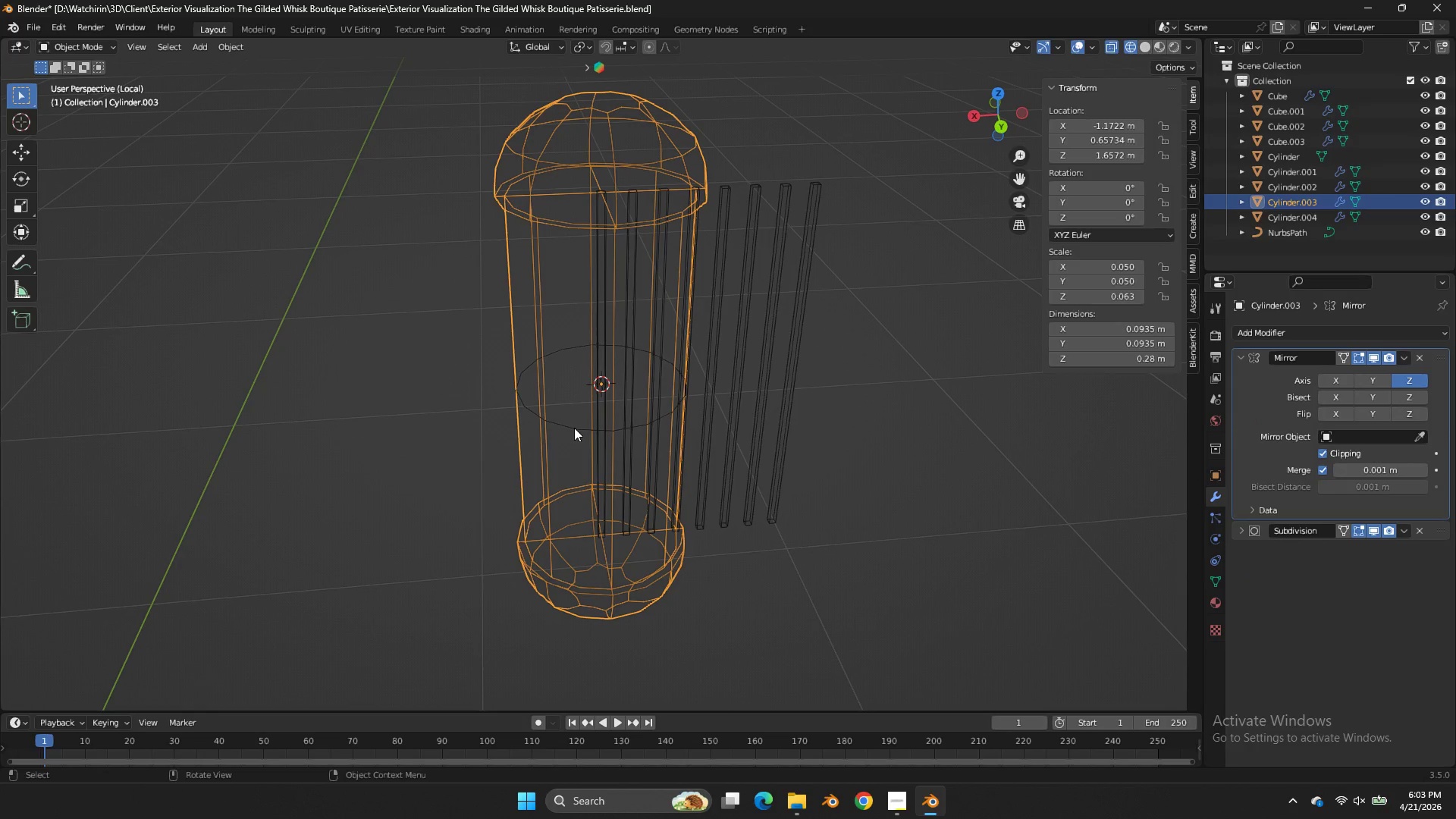 
double_click([574, 428])
 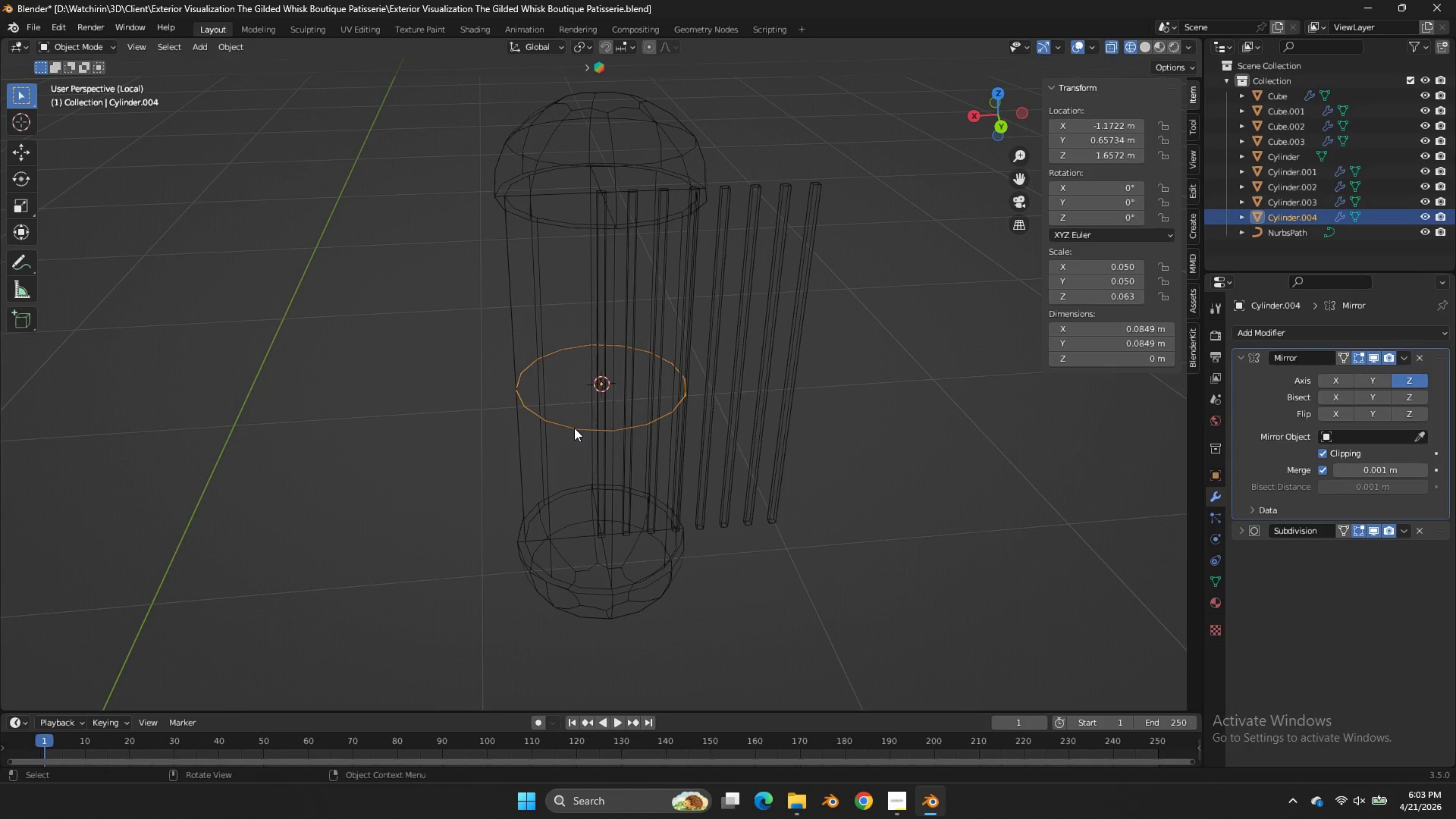 
right_click([574, 428])
 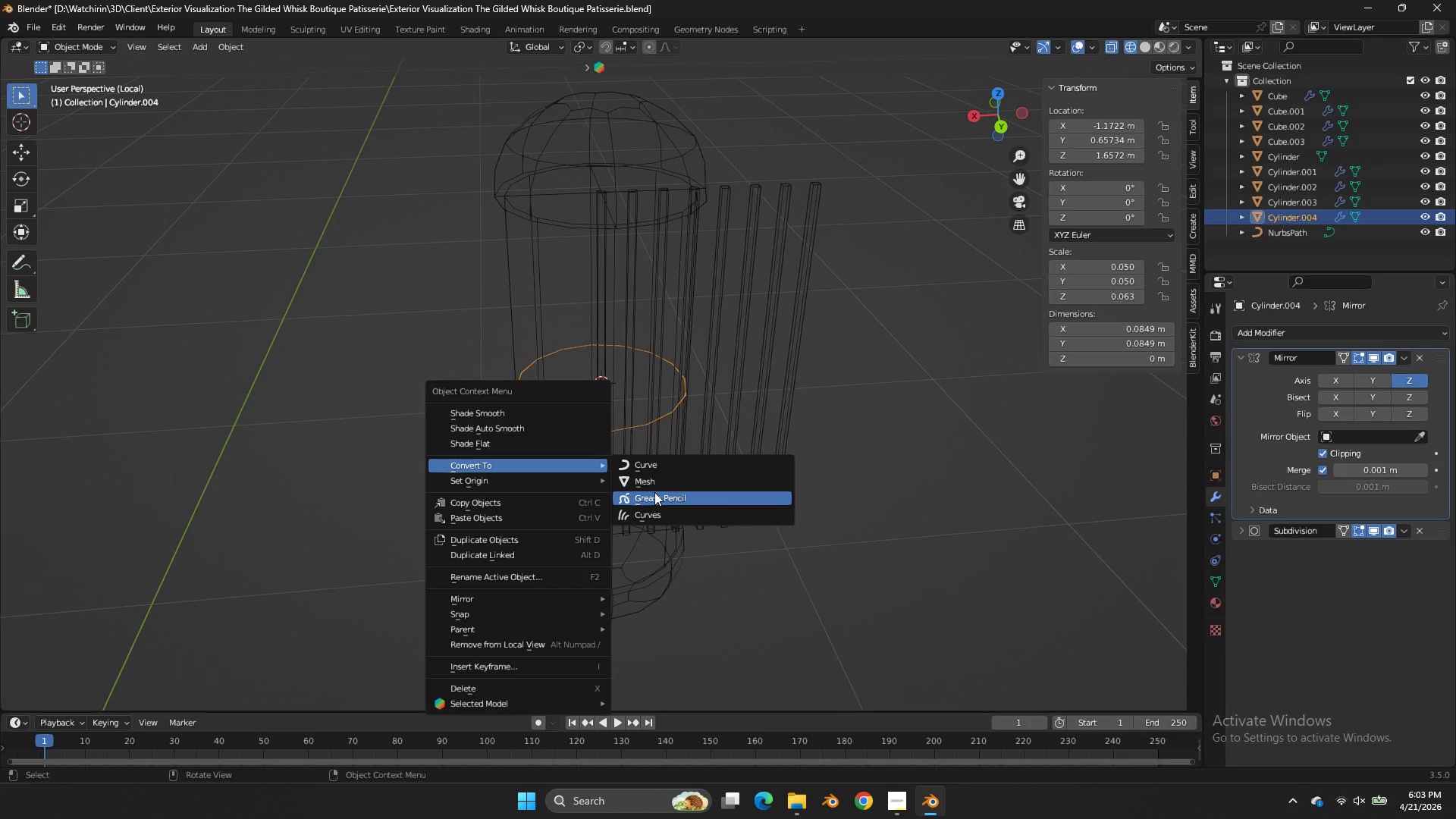 
left_click([649, 468])
 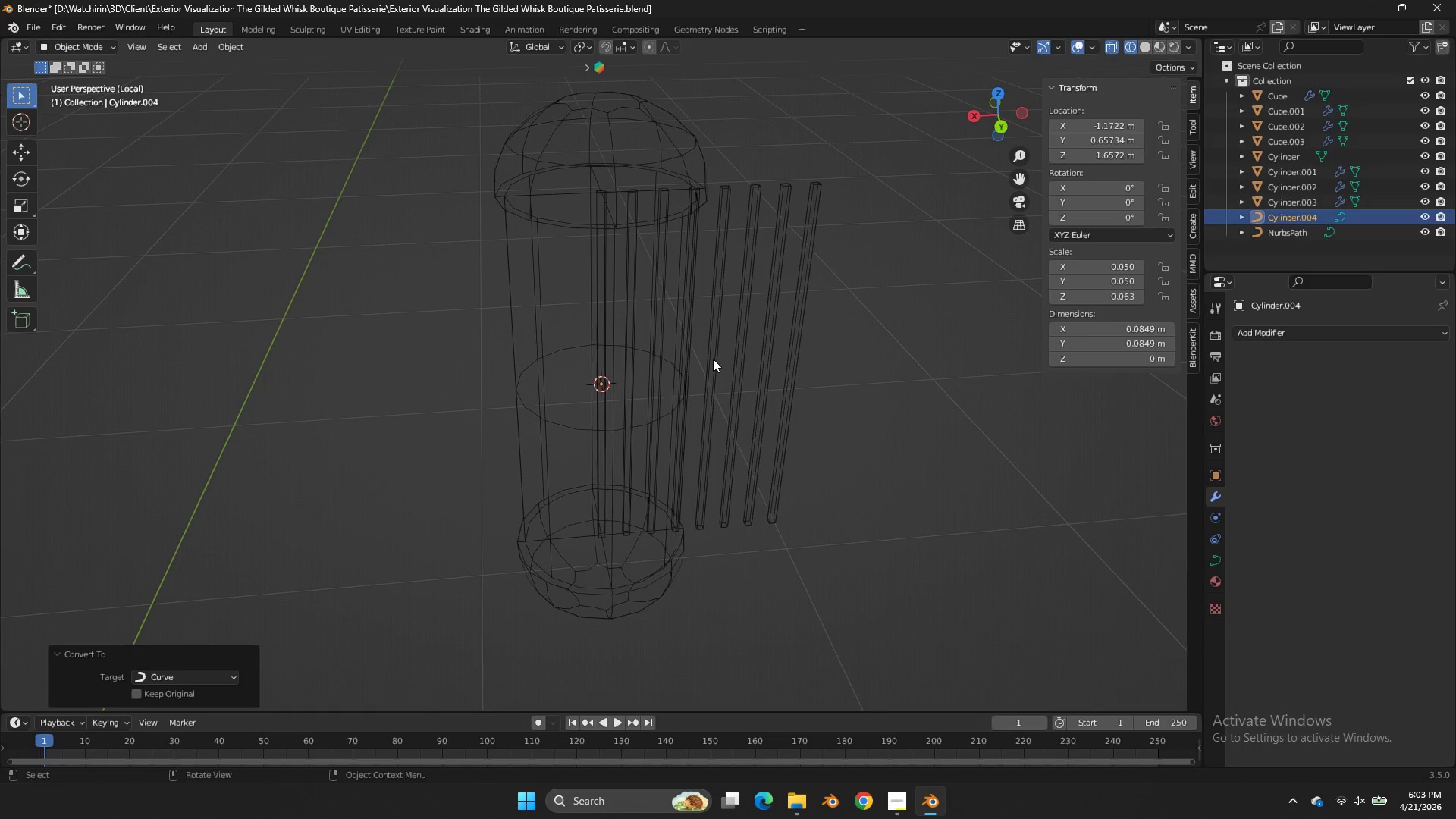 
left_click([713, 347])
 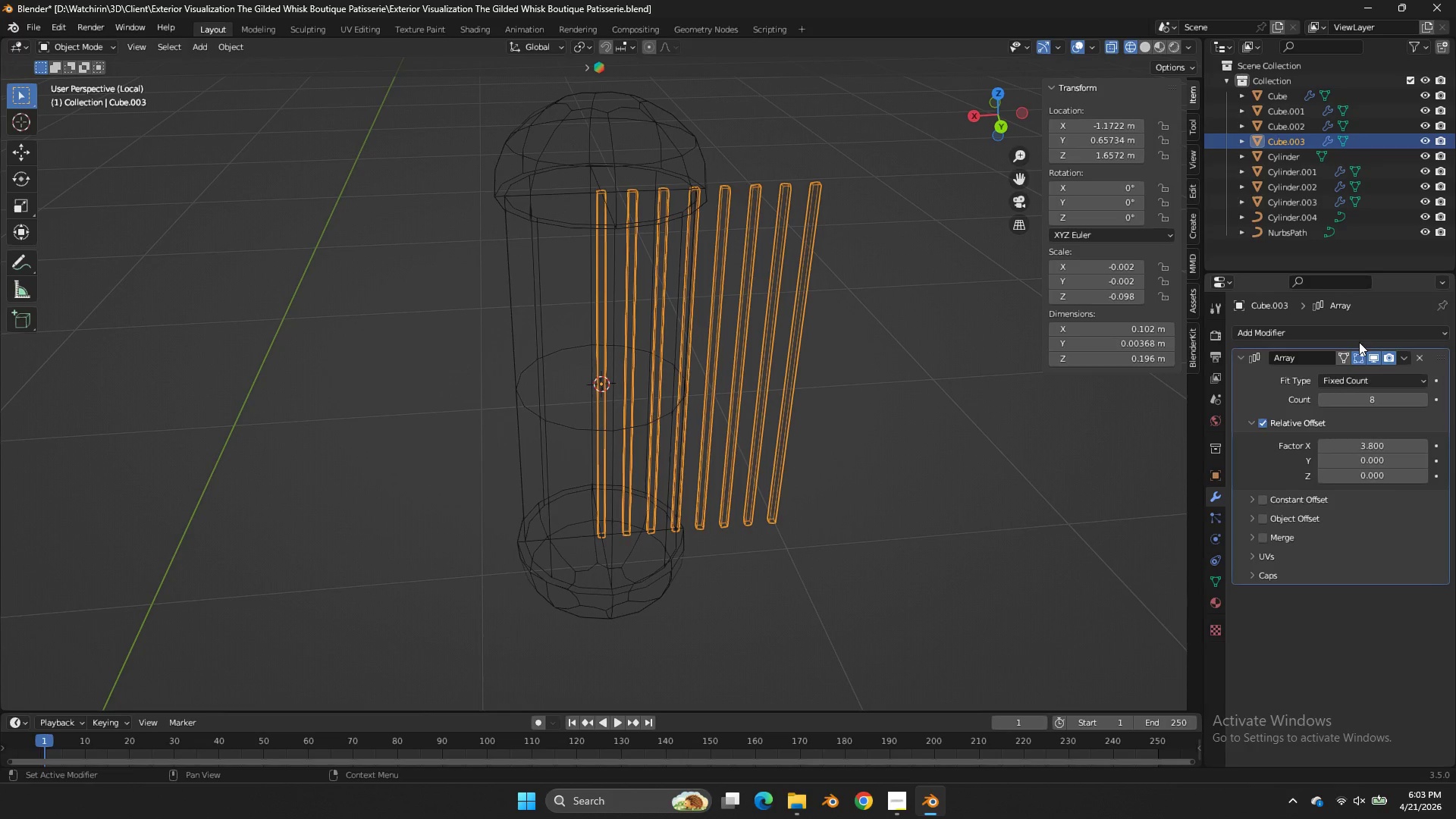 
left_click([1359, 333])
 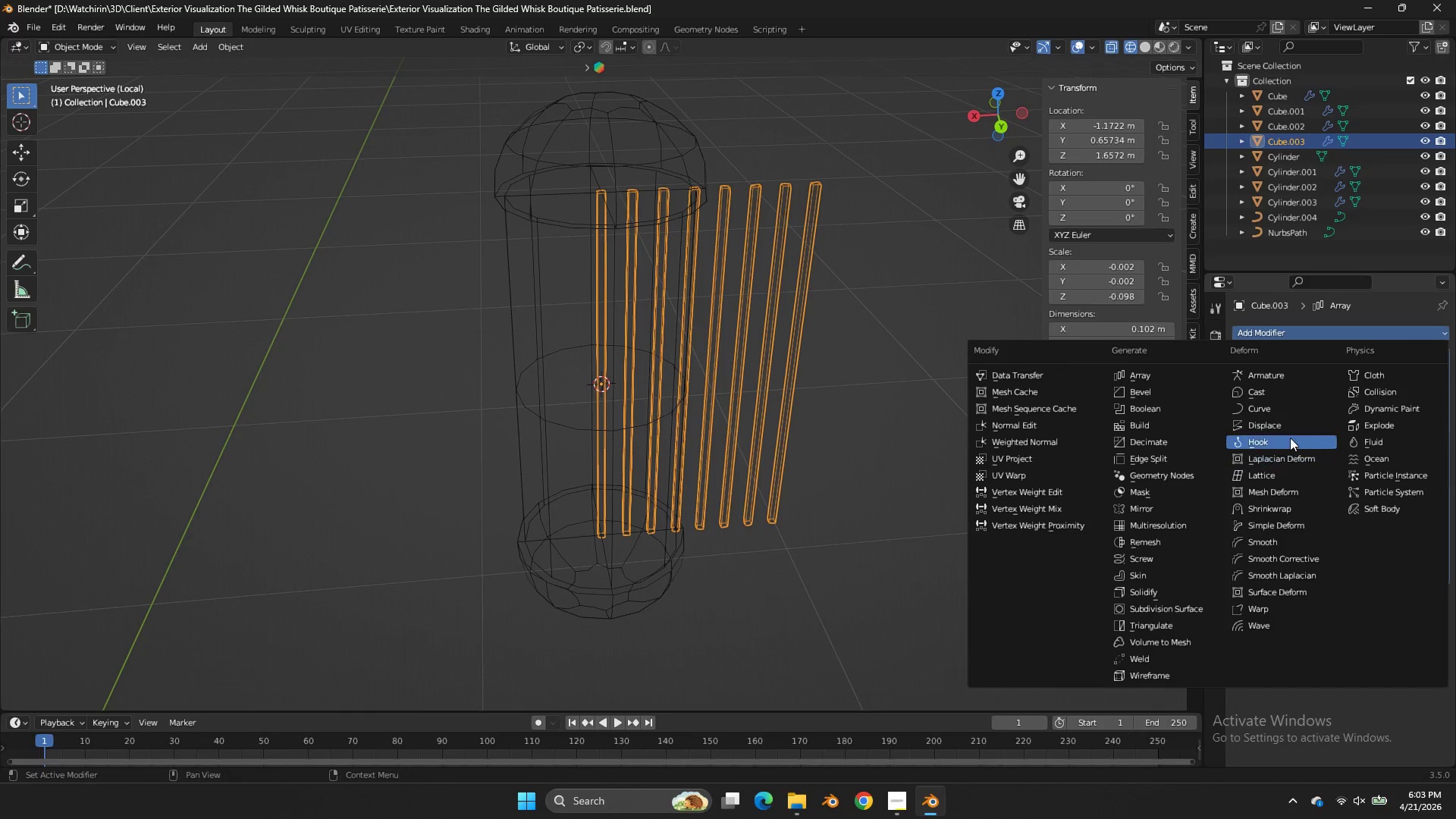 
left_click([1305, 406])
 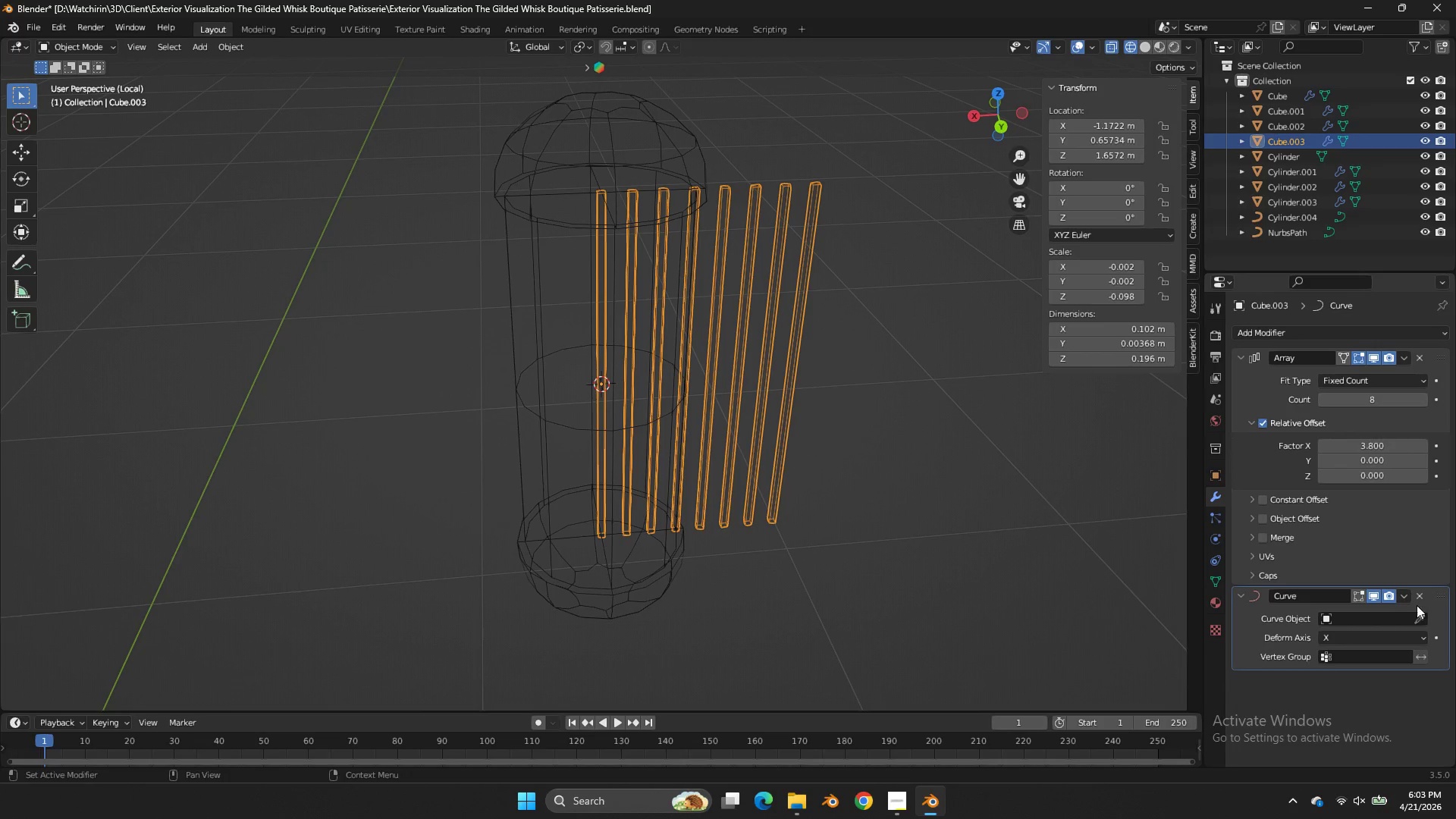 
left_click([1425, 616])
 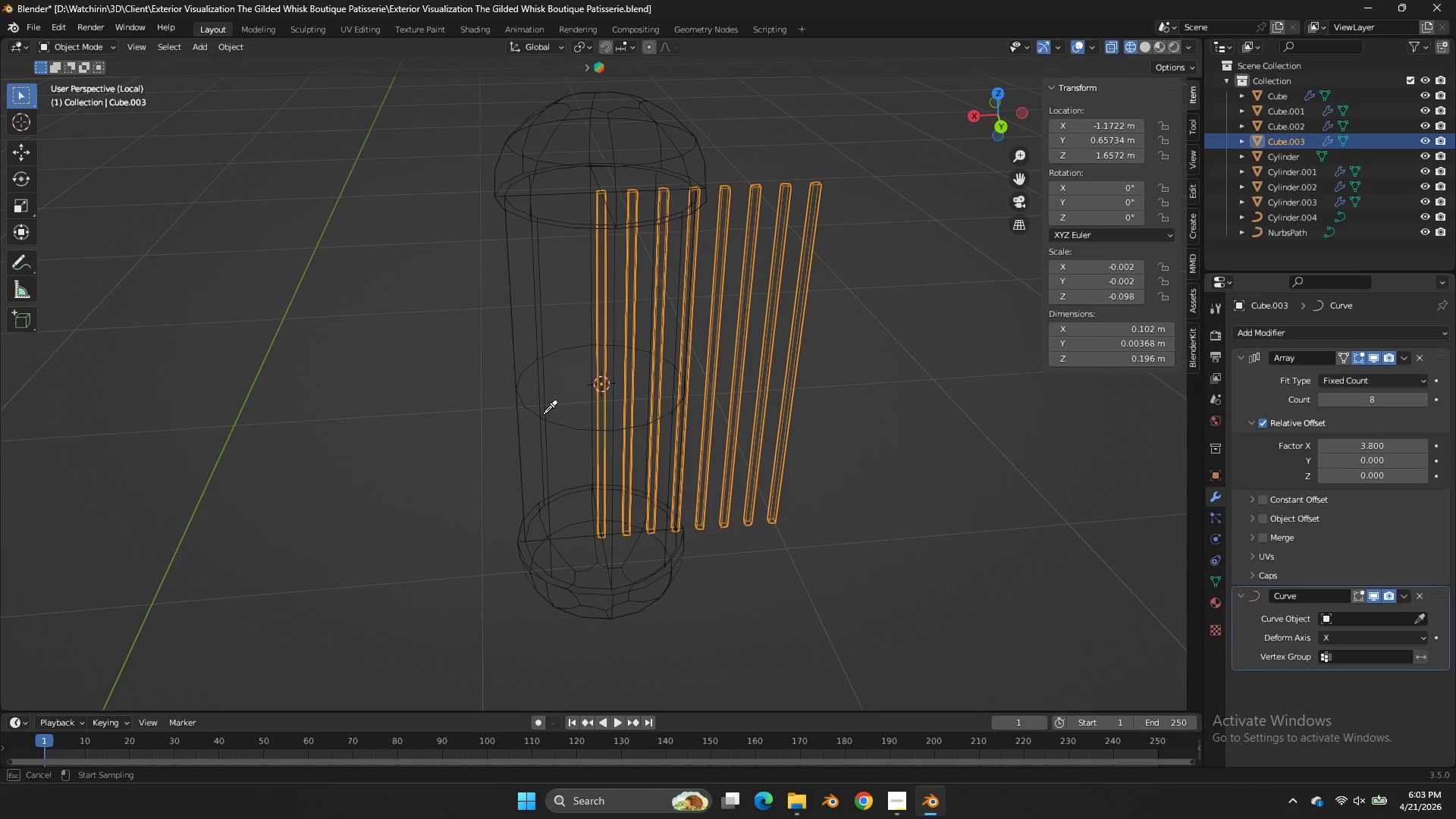 
left_click([537, 411])
 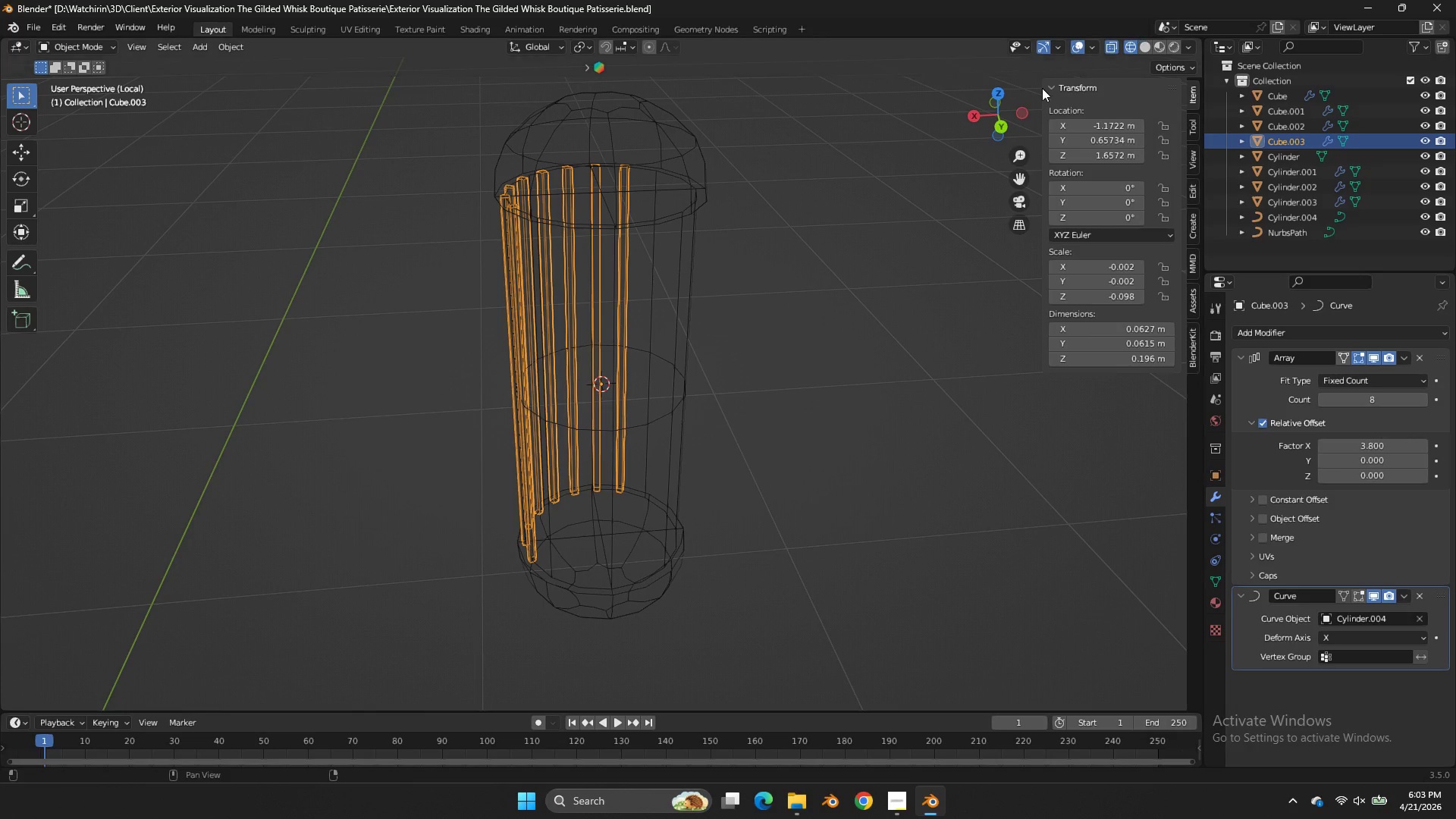 
left_click_drag(start_coordinate=[1012, 105], to_coordinate=[1009, 115])
 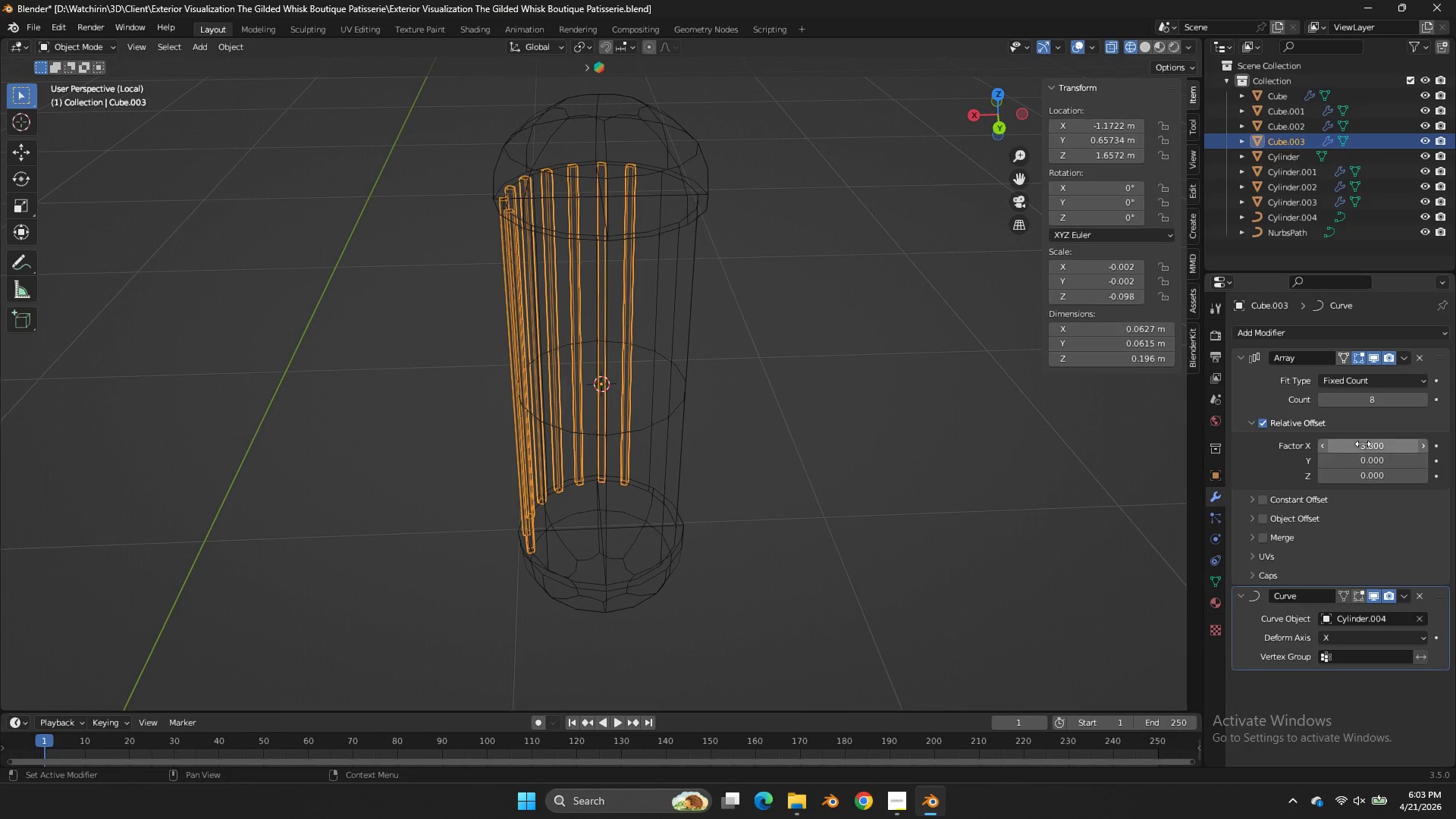 
left_click_drag(start_coordinate=[1363, 444], to_coordinate=[679, 440])
 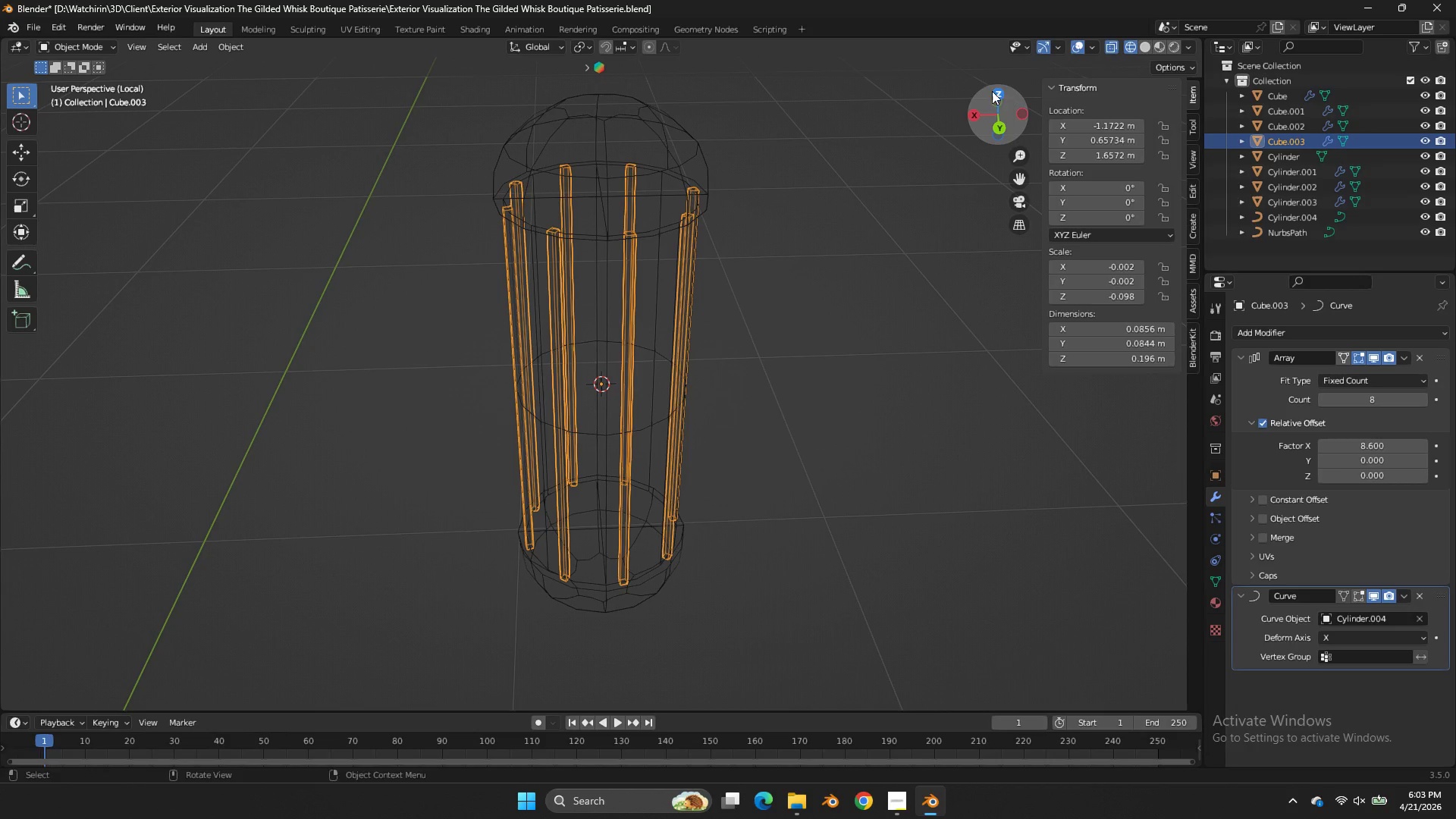 
left_click_drag(start_coordinate=[993, 97], to_coordinate=[940, 101])
 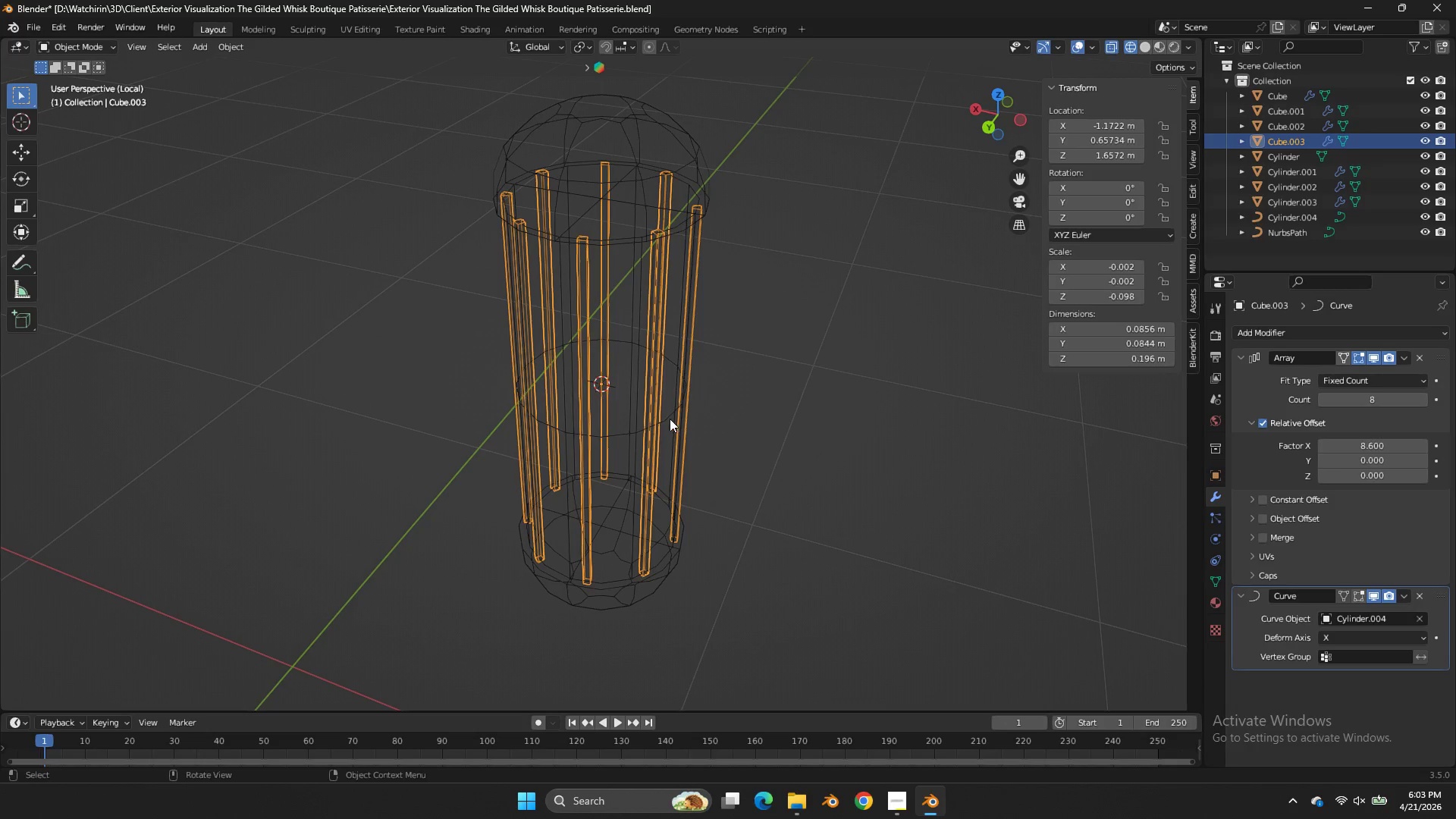 
left_click([670, 419])
 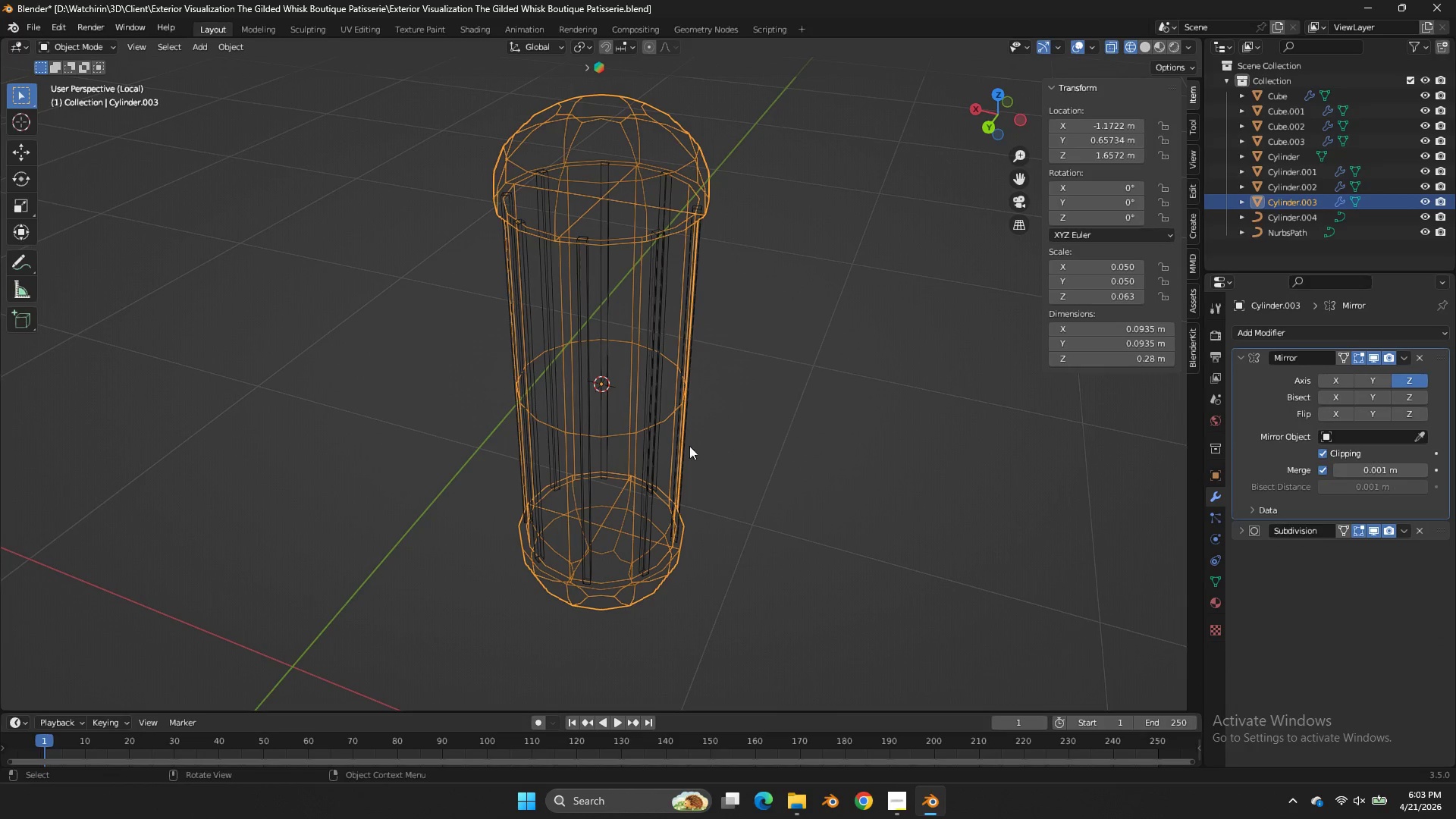 
left_click([675, 416])
 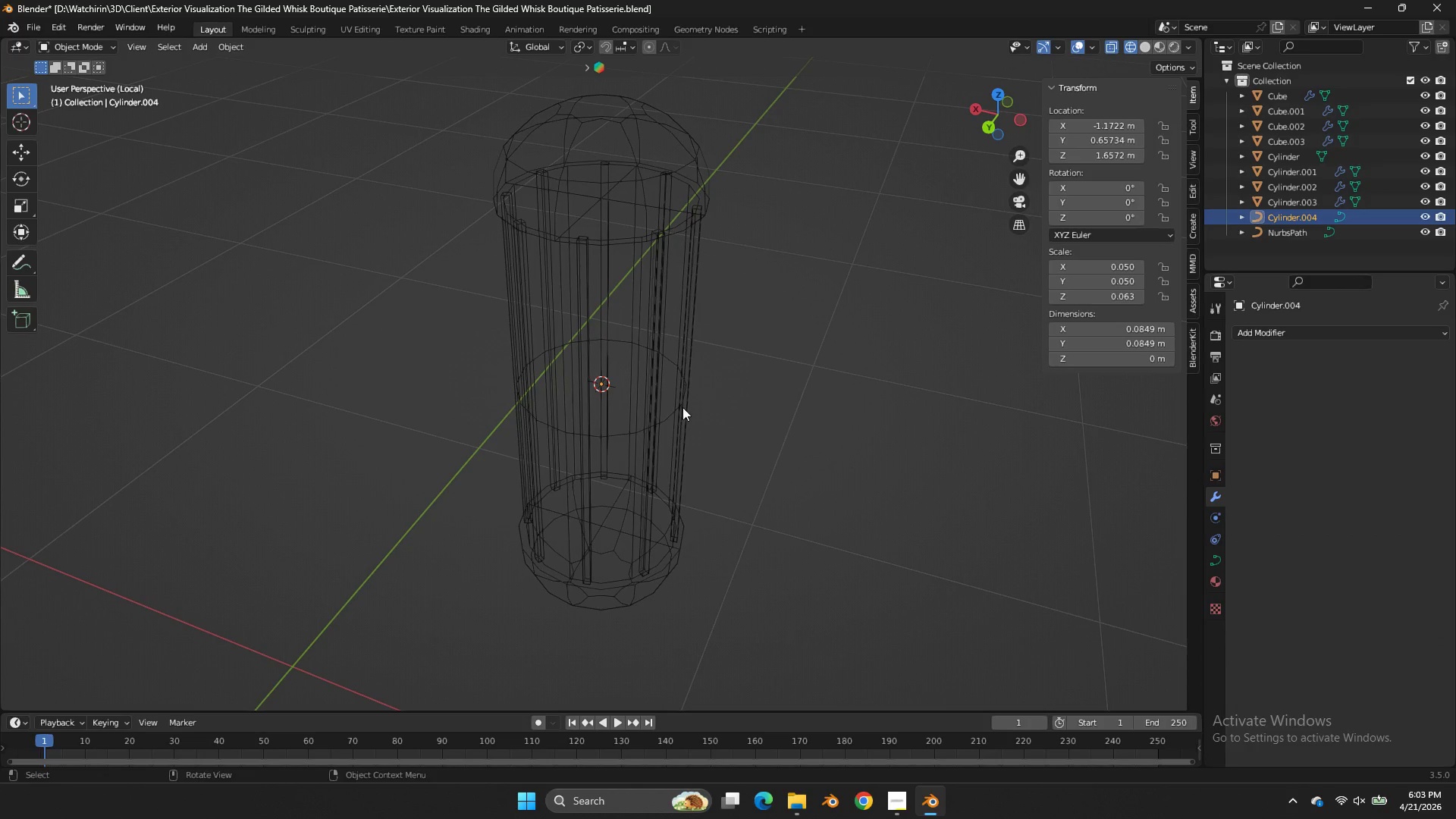 
left_click([684, 407])
 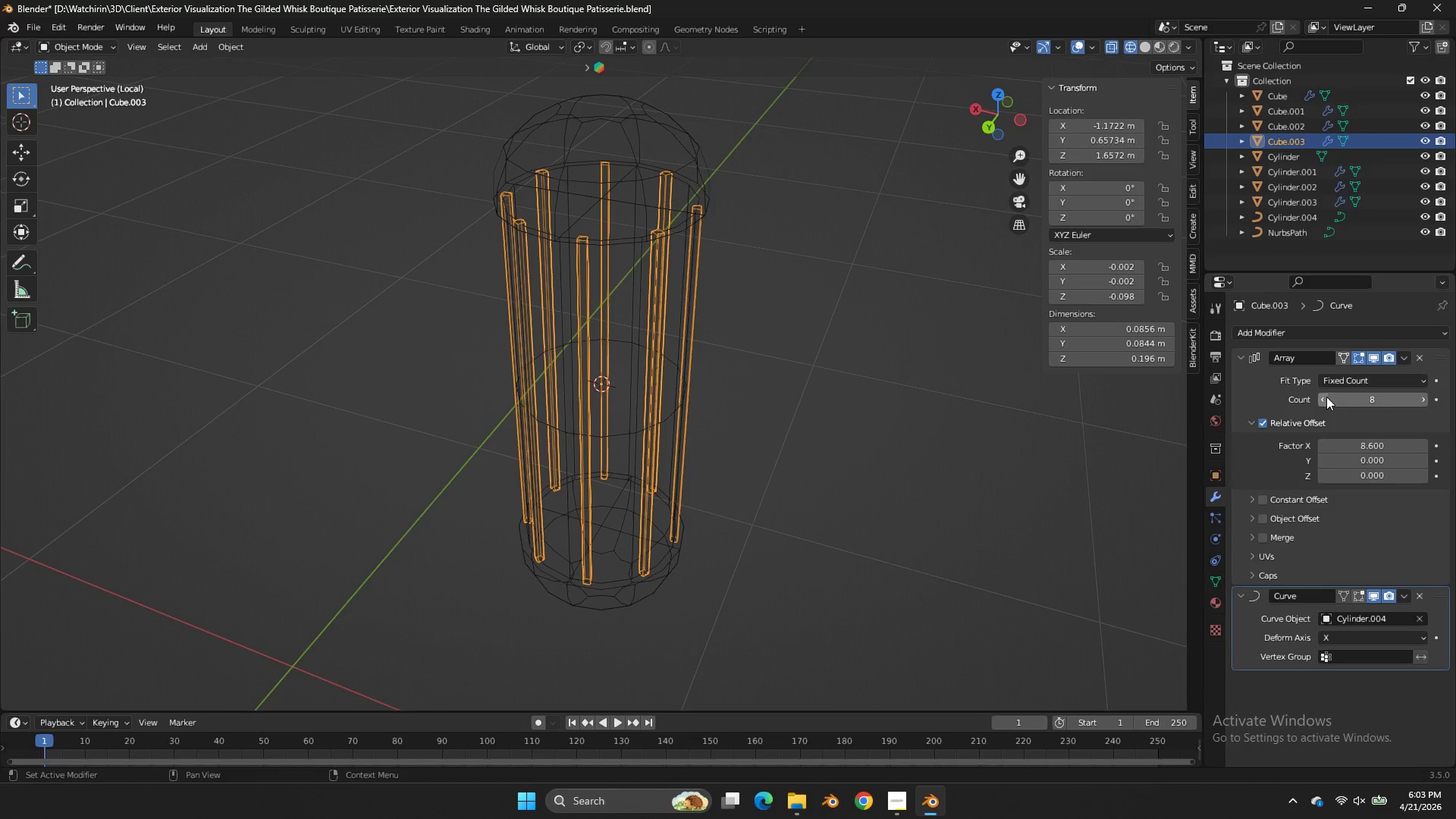 
double_click([1324, 398])
 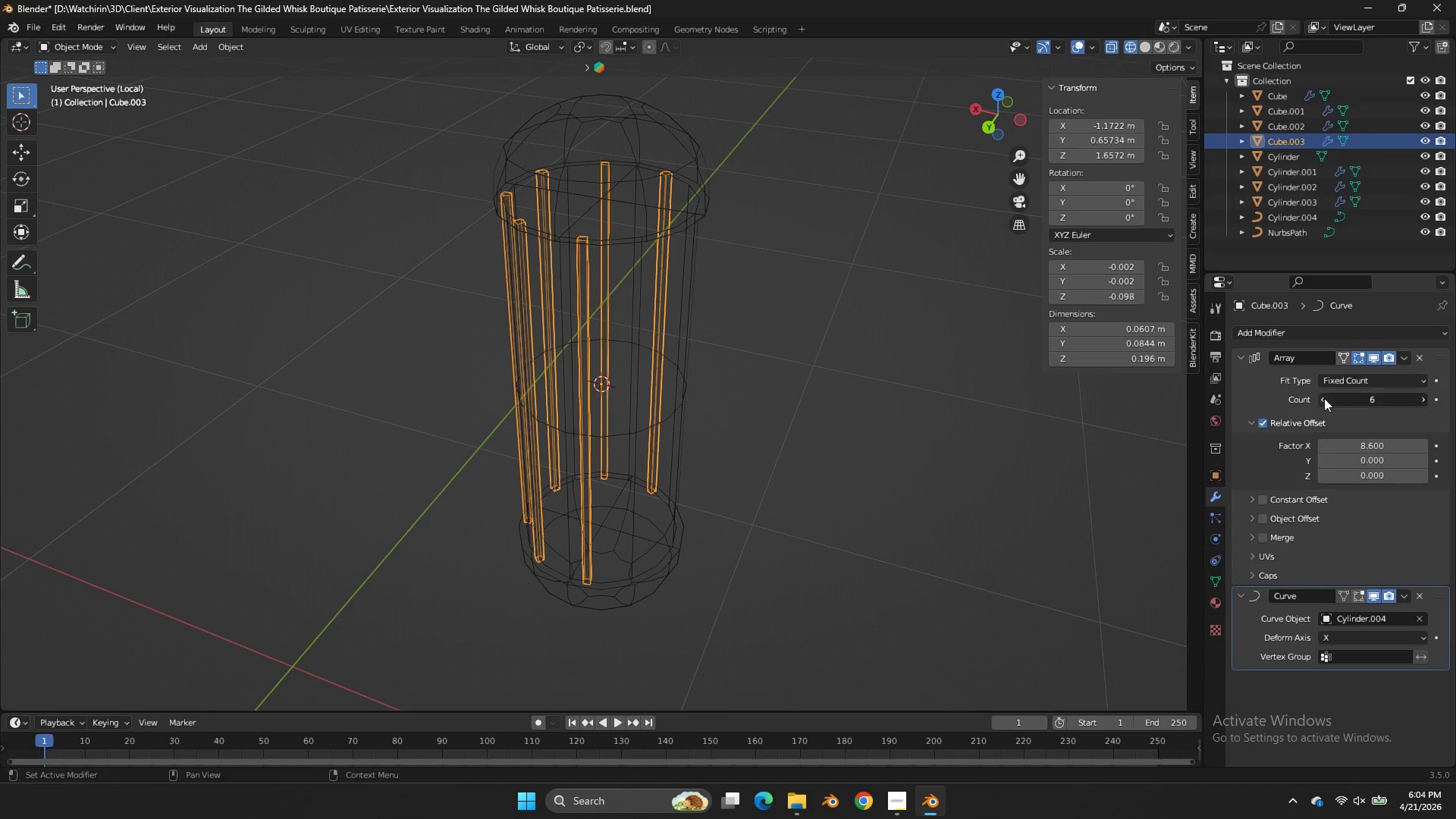 
triple_click([1324, 398])
 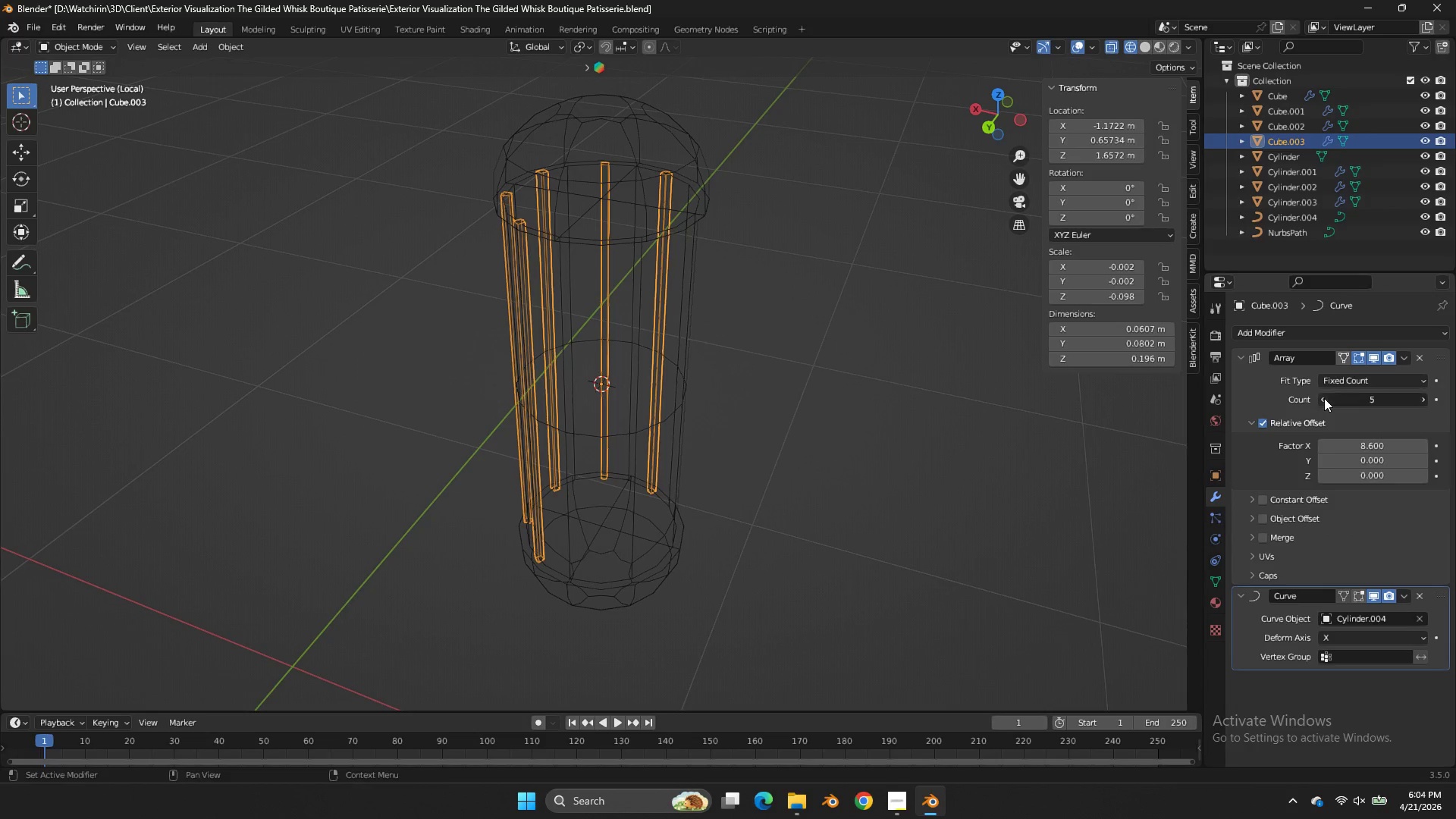 
triple_click([1324, 398])
 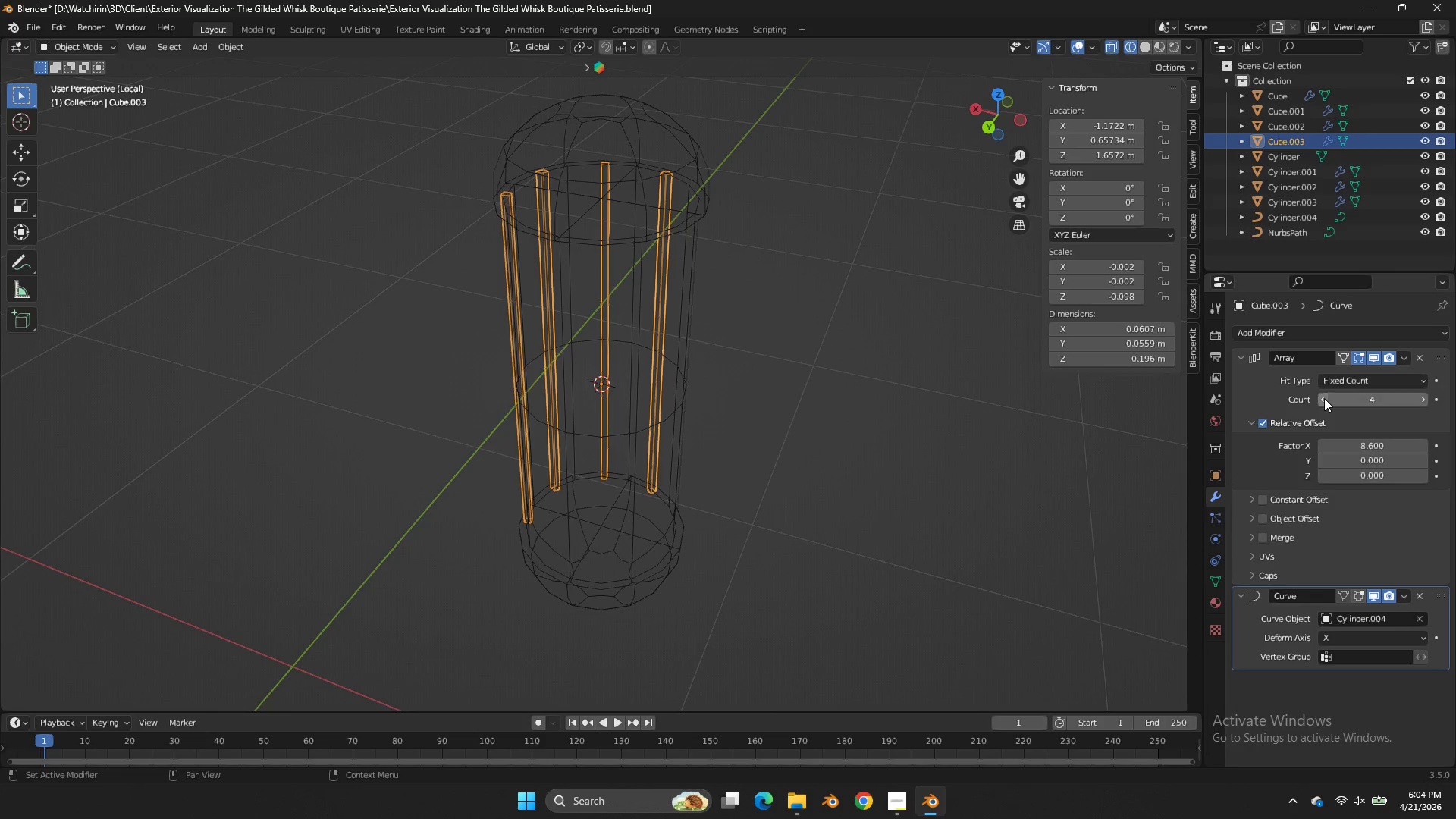 
triple_click([1324, 398])
 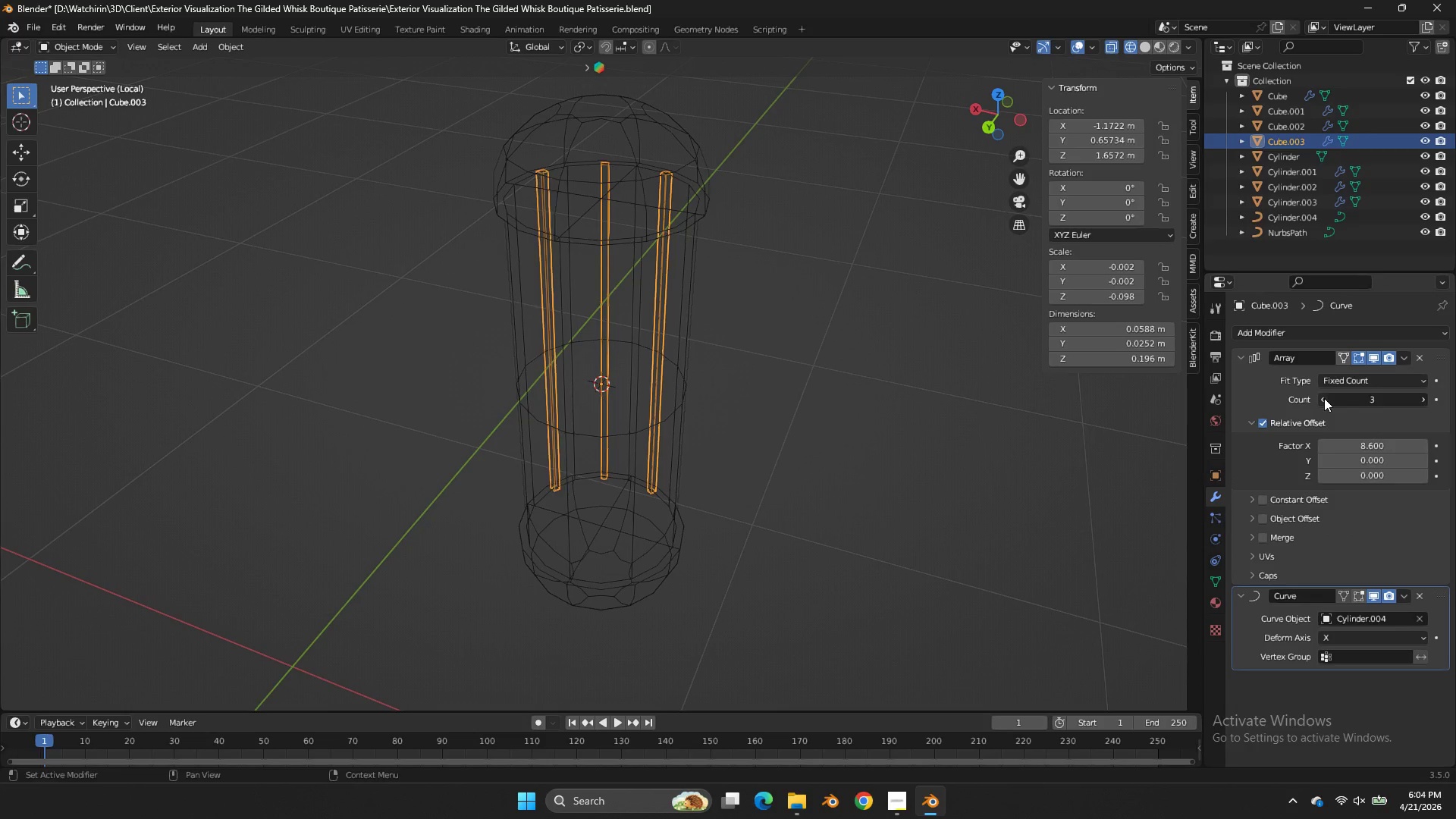 
triple_click([1324, 398])
 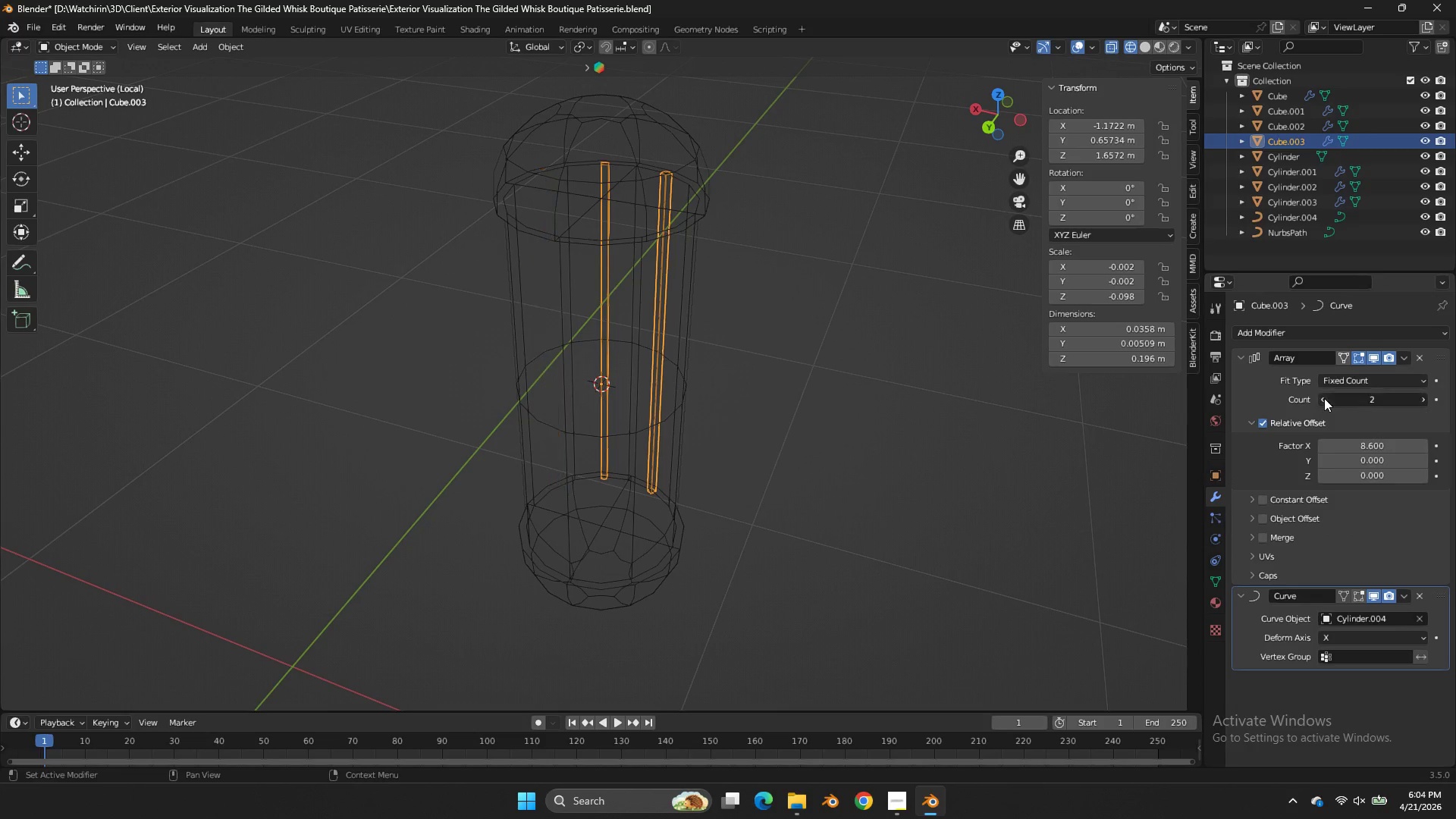 
triple_click([1324, 398])
 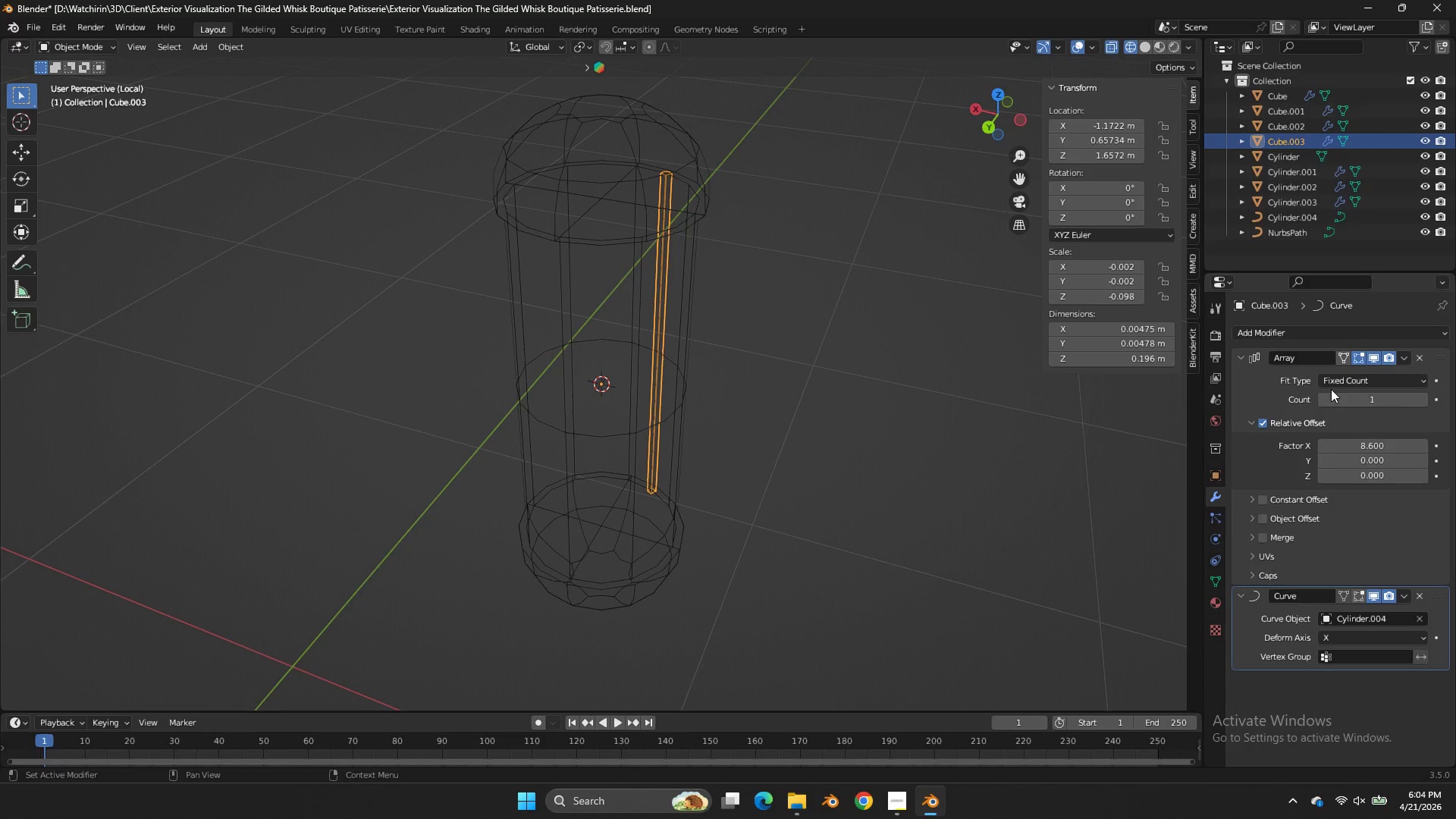 
left_click_drag(start_coordinate=[1328, 398], to_coordinate=[599, 399])
 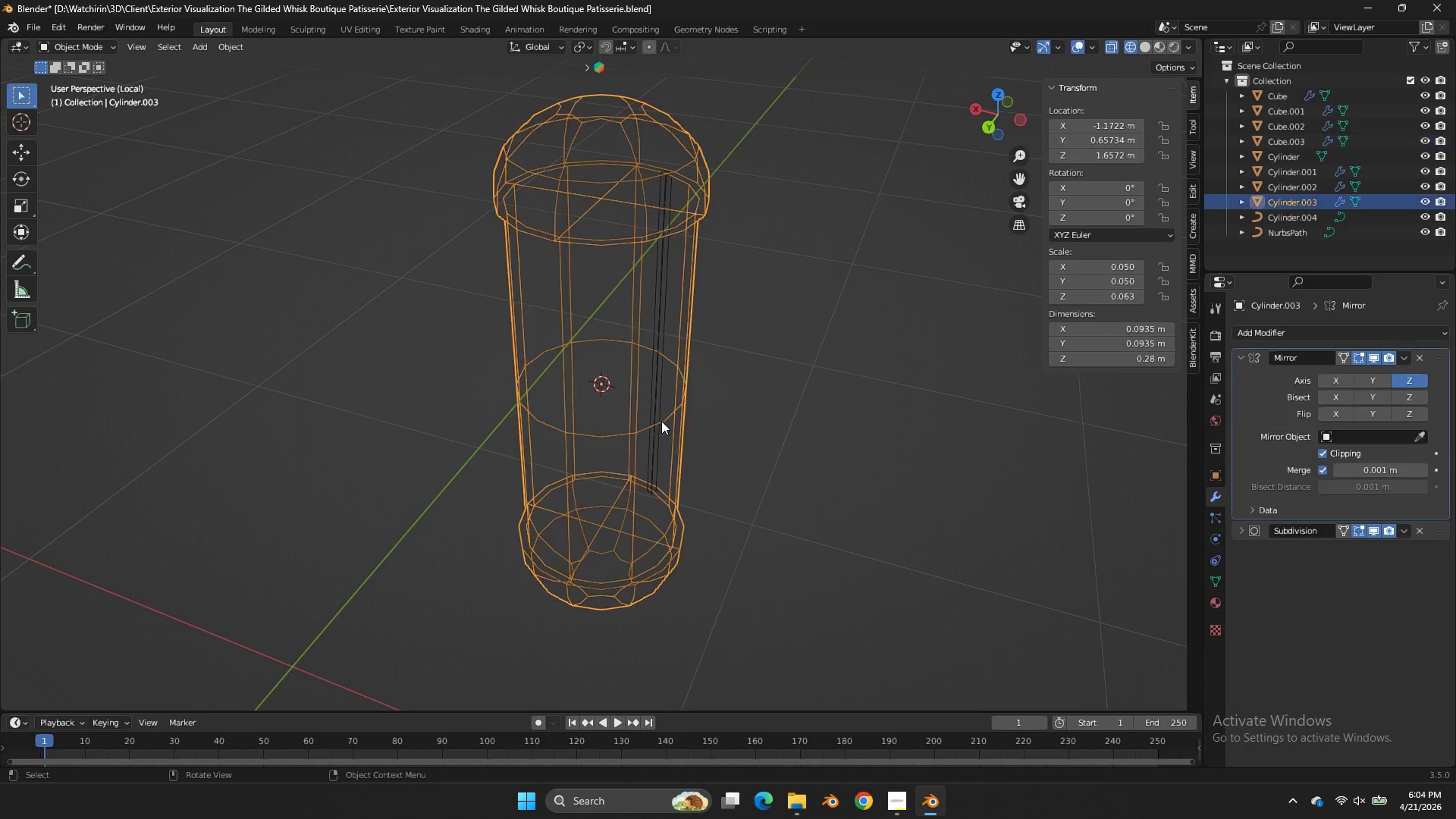 
double_click([661, 422])
 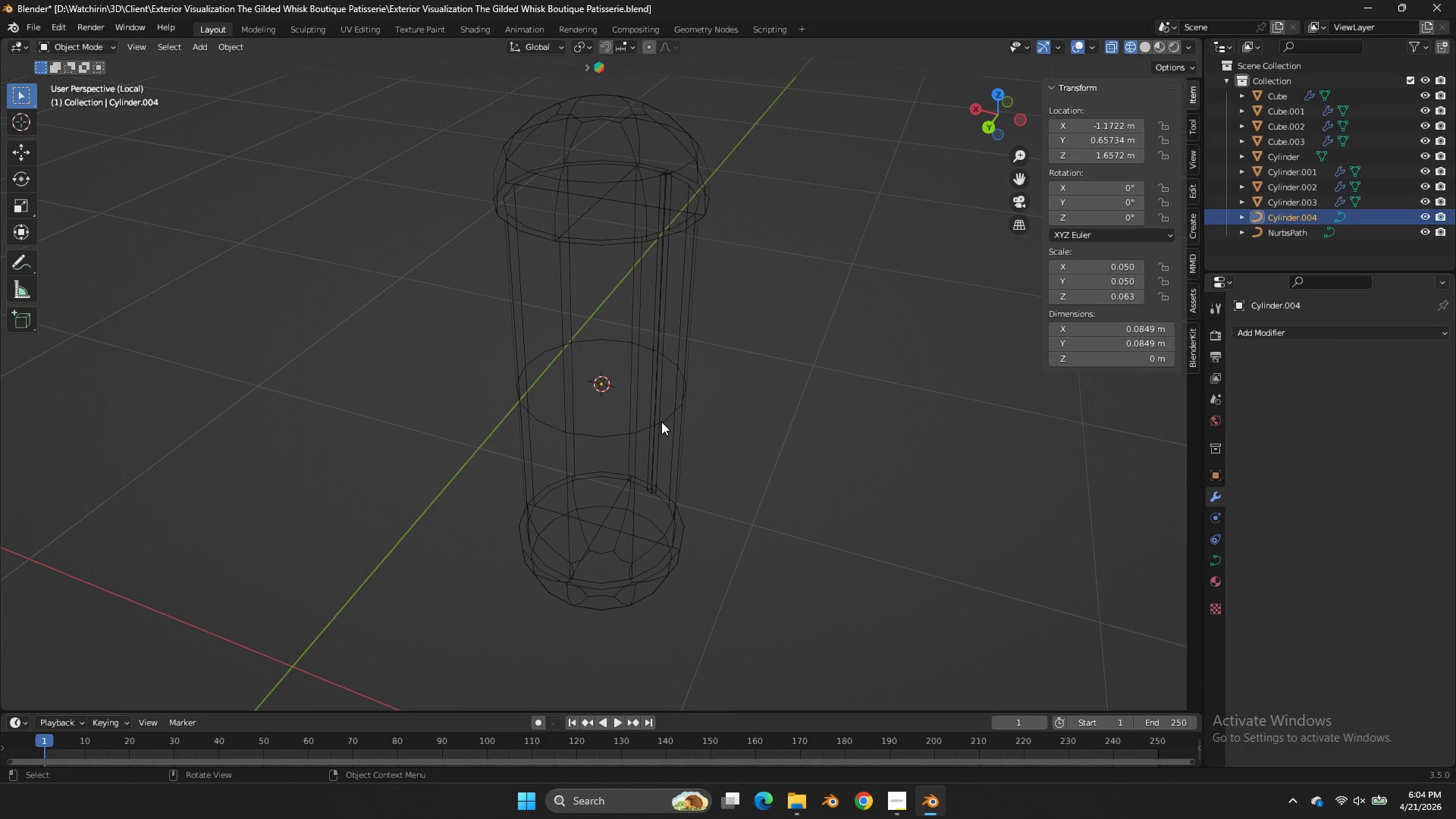 
double_click([661, 422])
 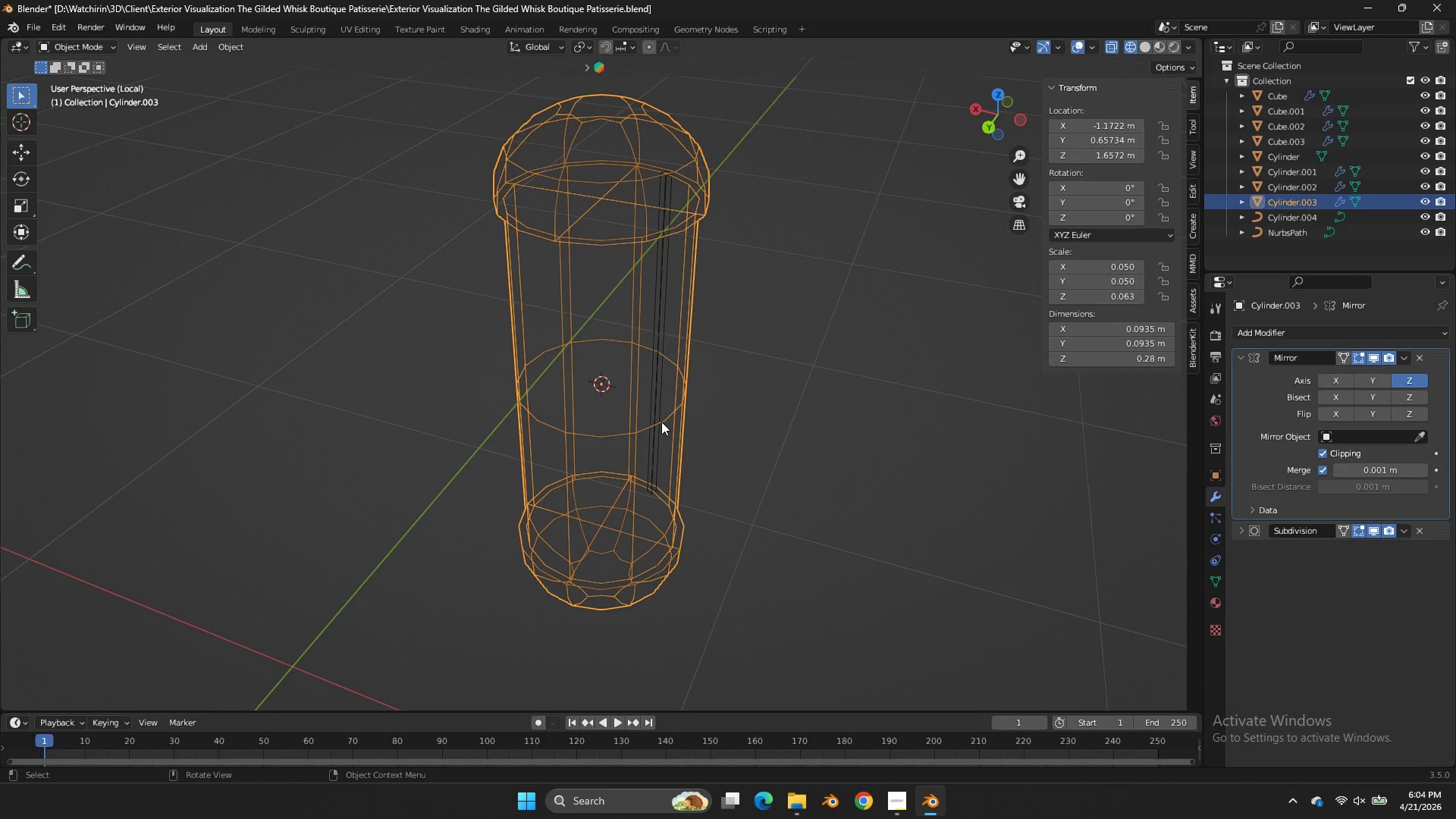 
triple_click([661, 422])
 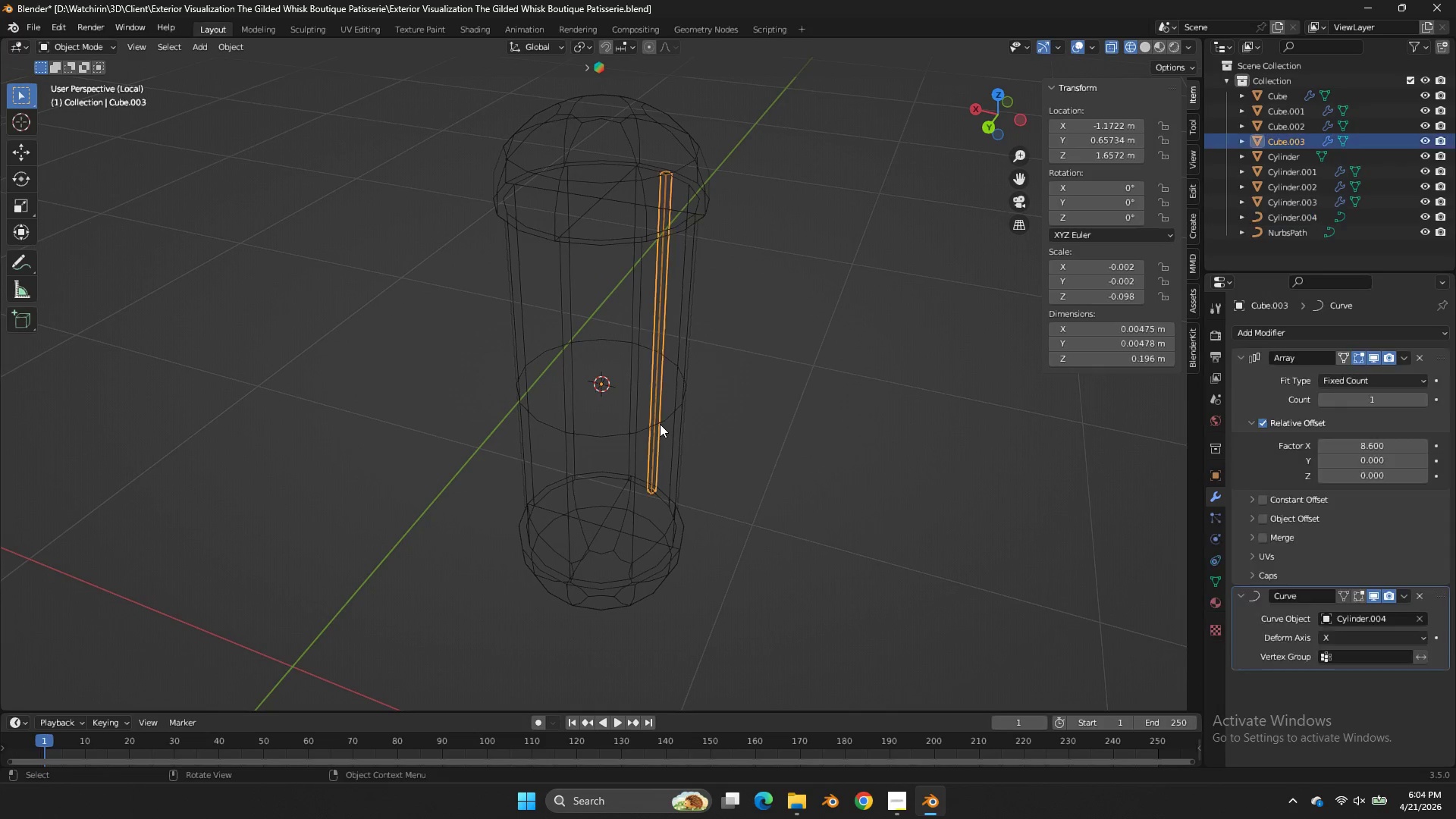 
double_click([660, 424])
 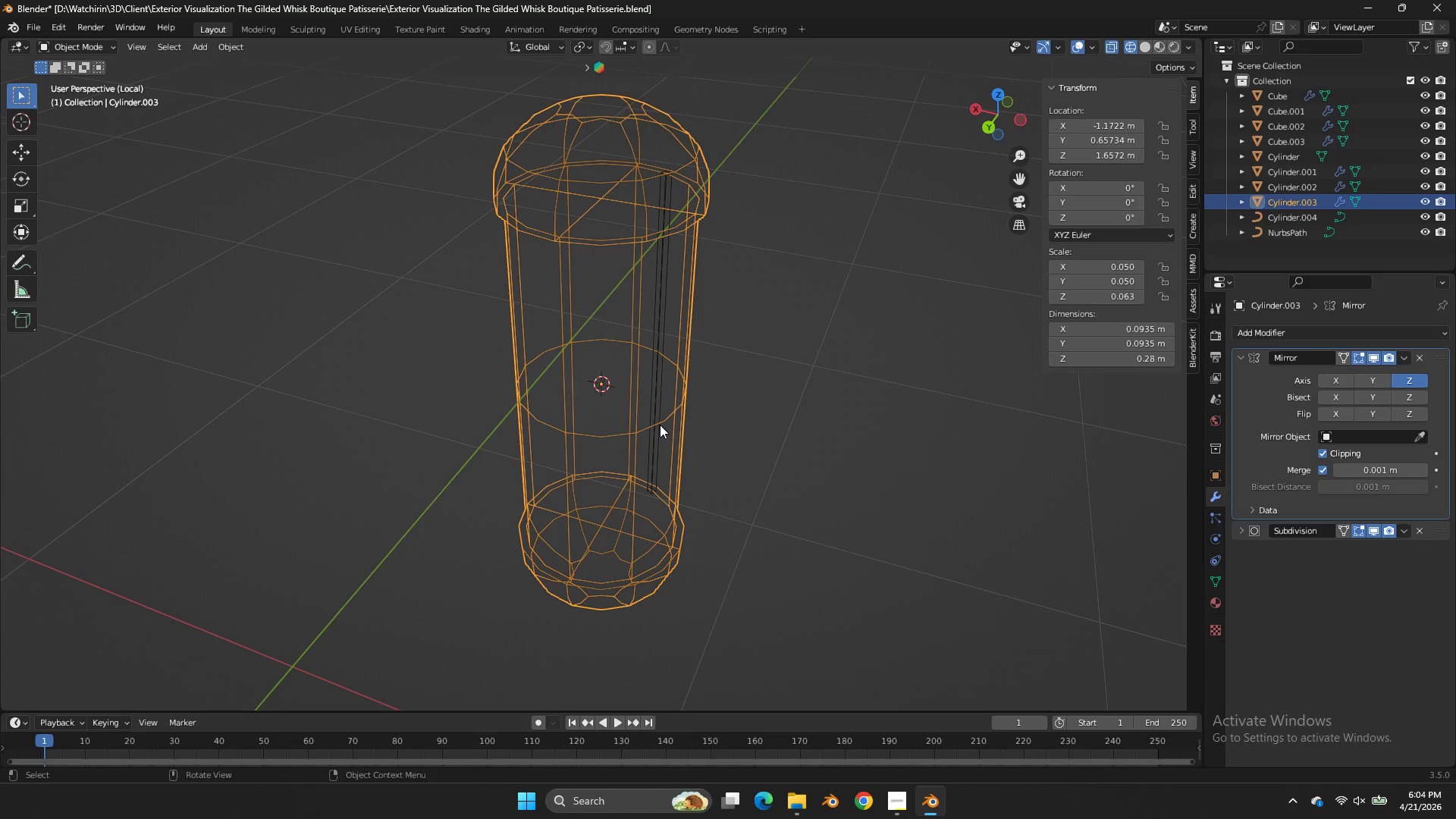 
triple_click([658, 427])
 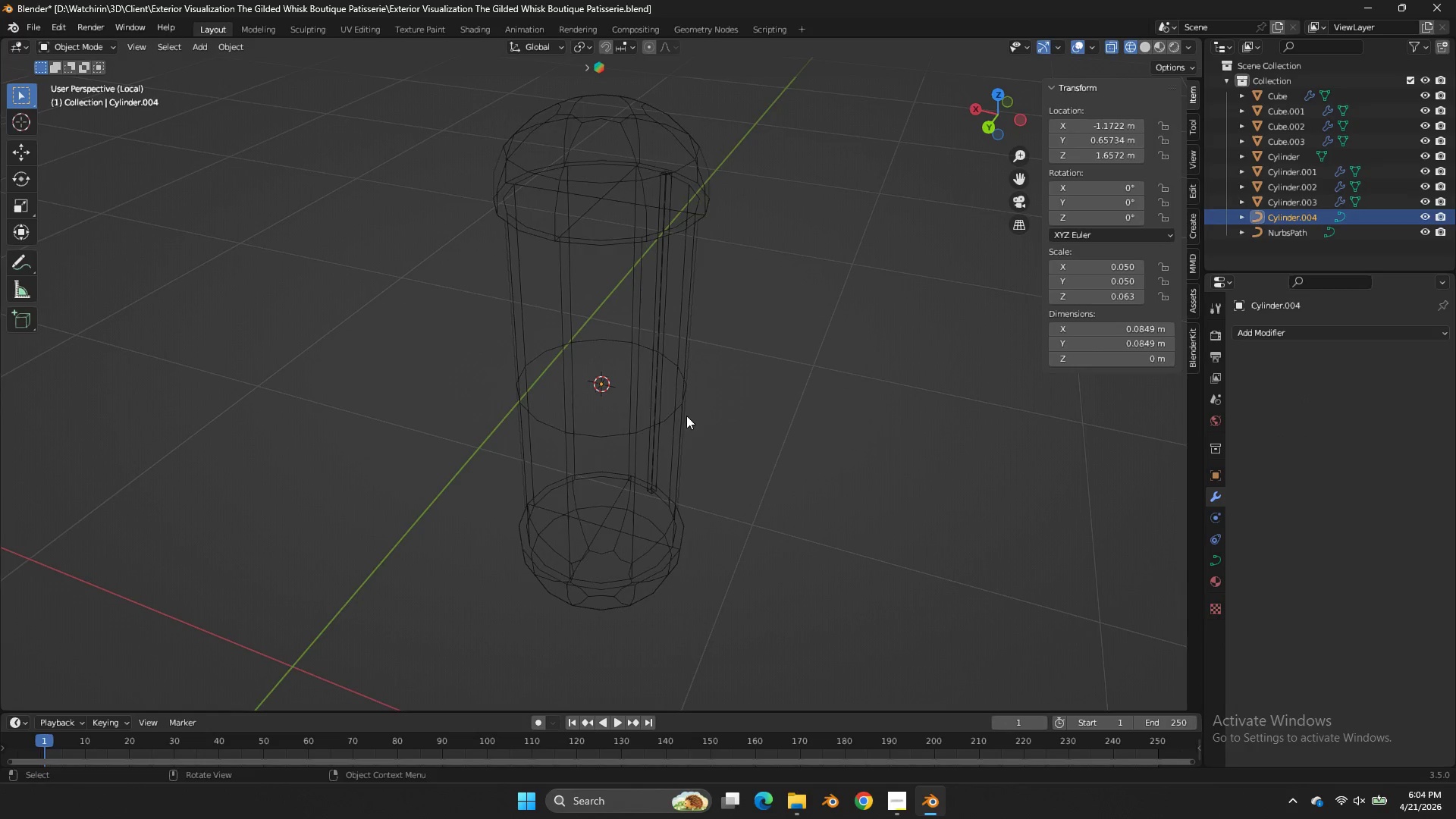 
key(Z)
 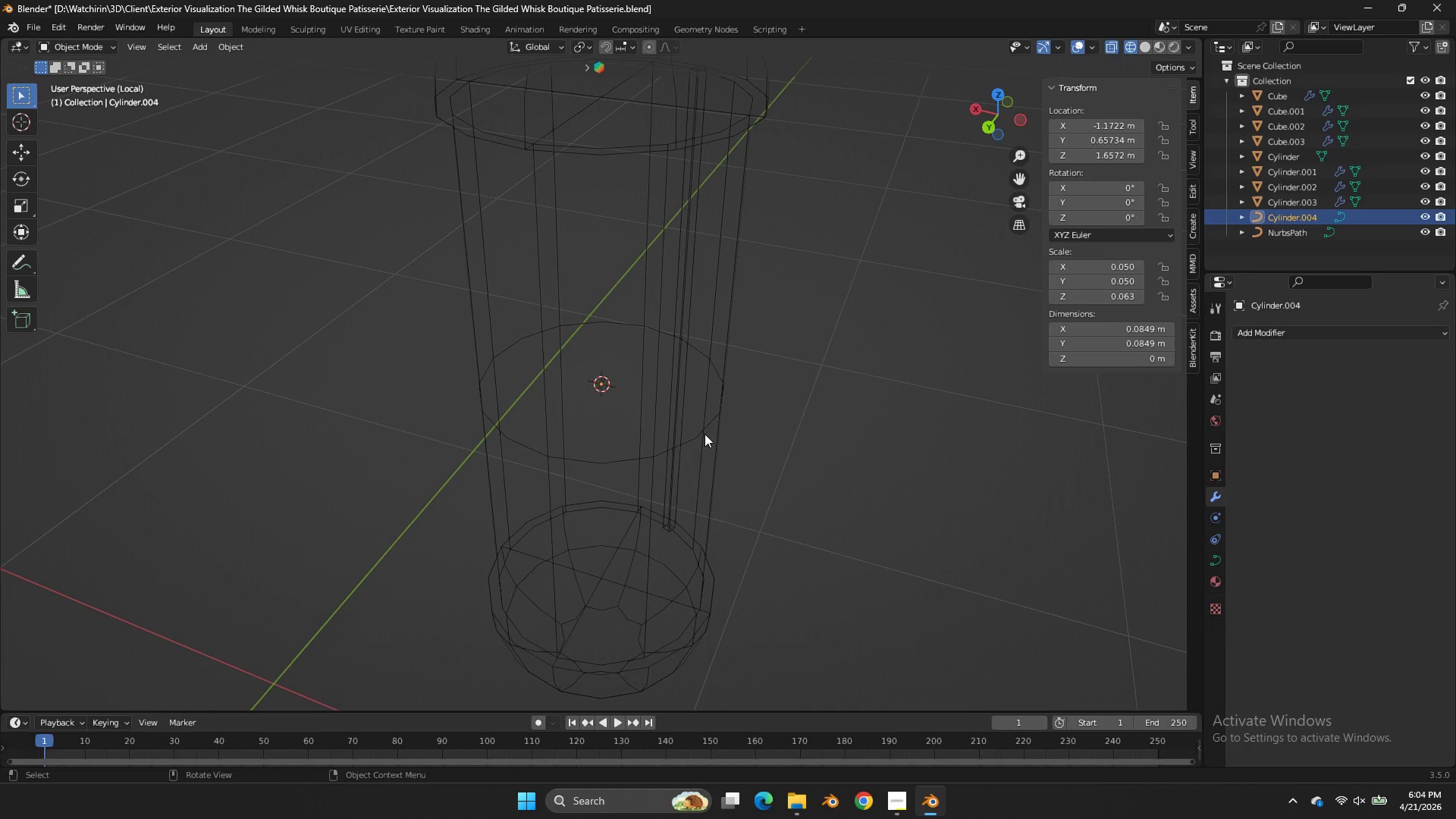 
scroll: coordinate [698, 408], scroll_direction: up, amount: 2.0
 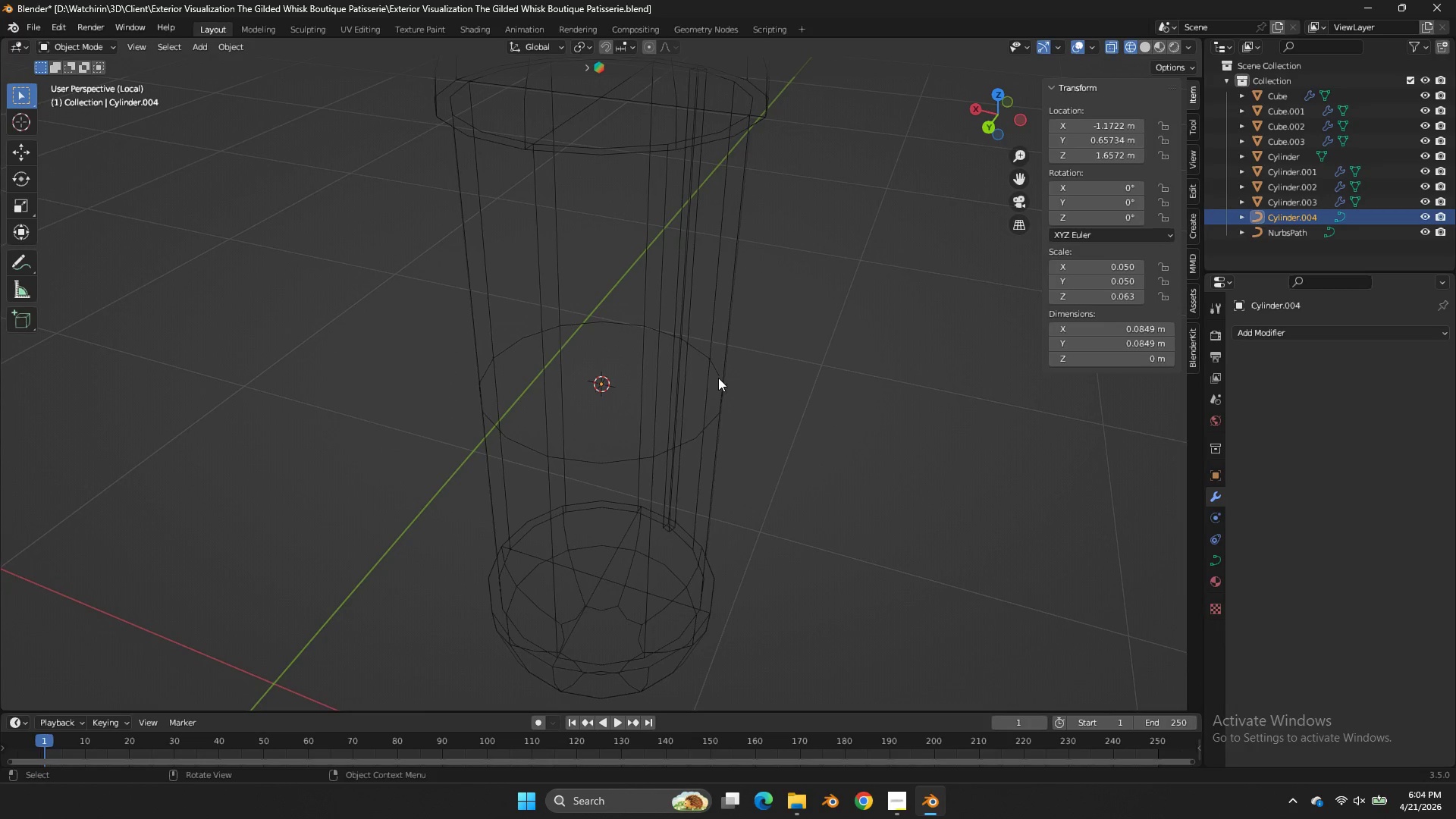 
key(Z)
 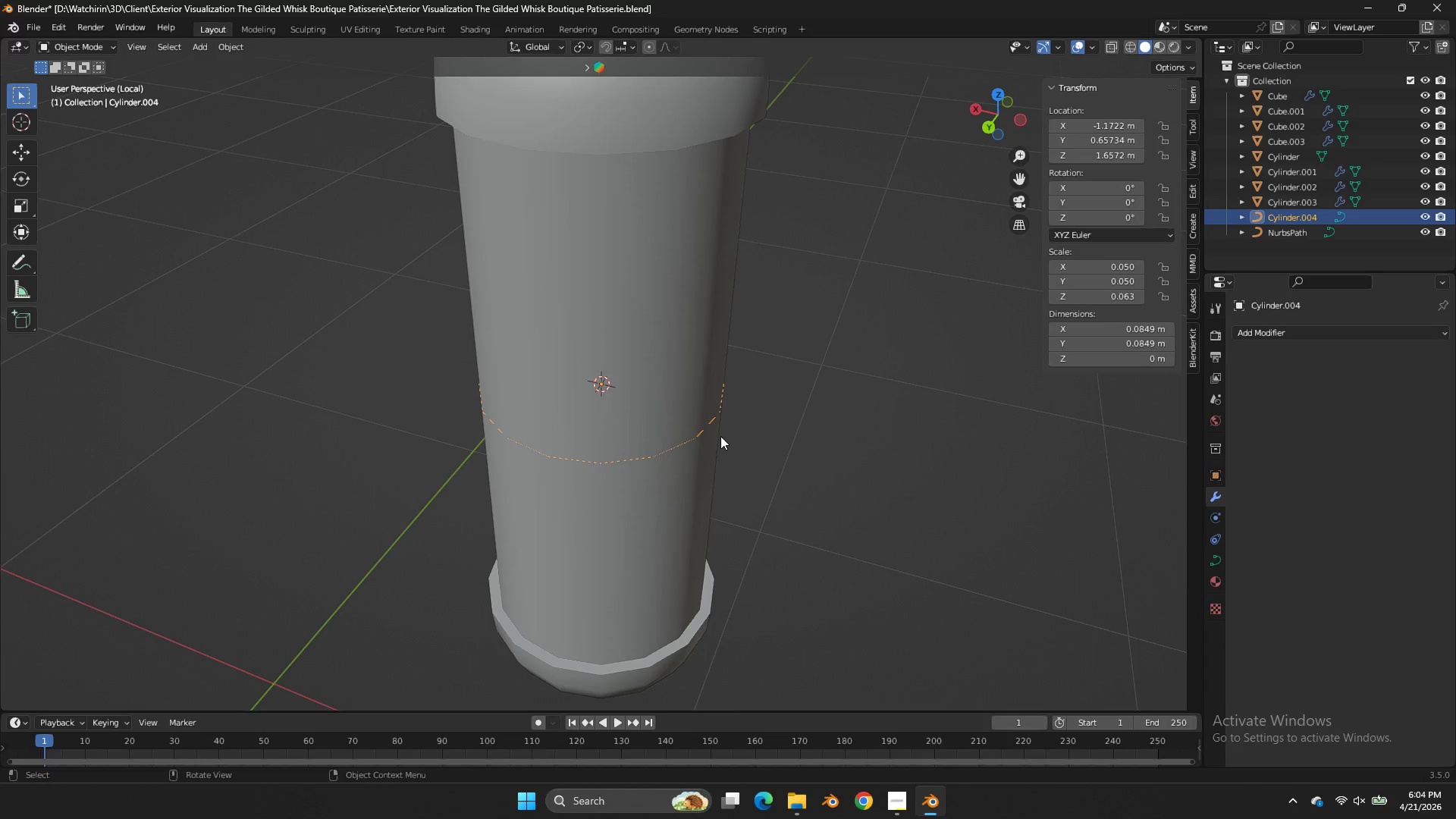 
left_click([720, 436])
 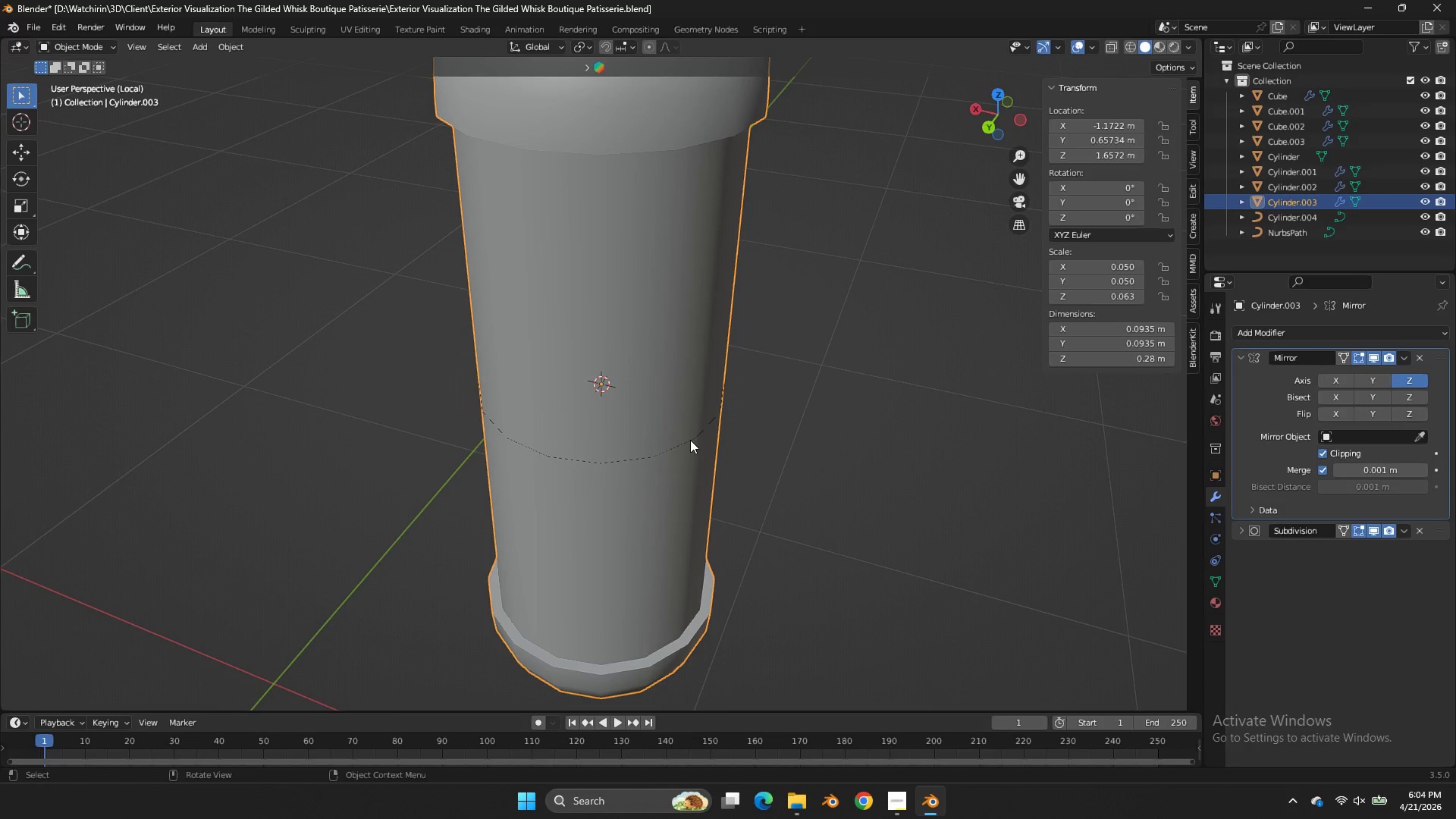 
double_click([690, 440])
 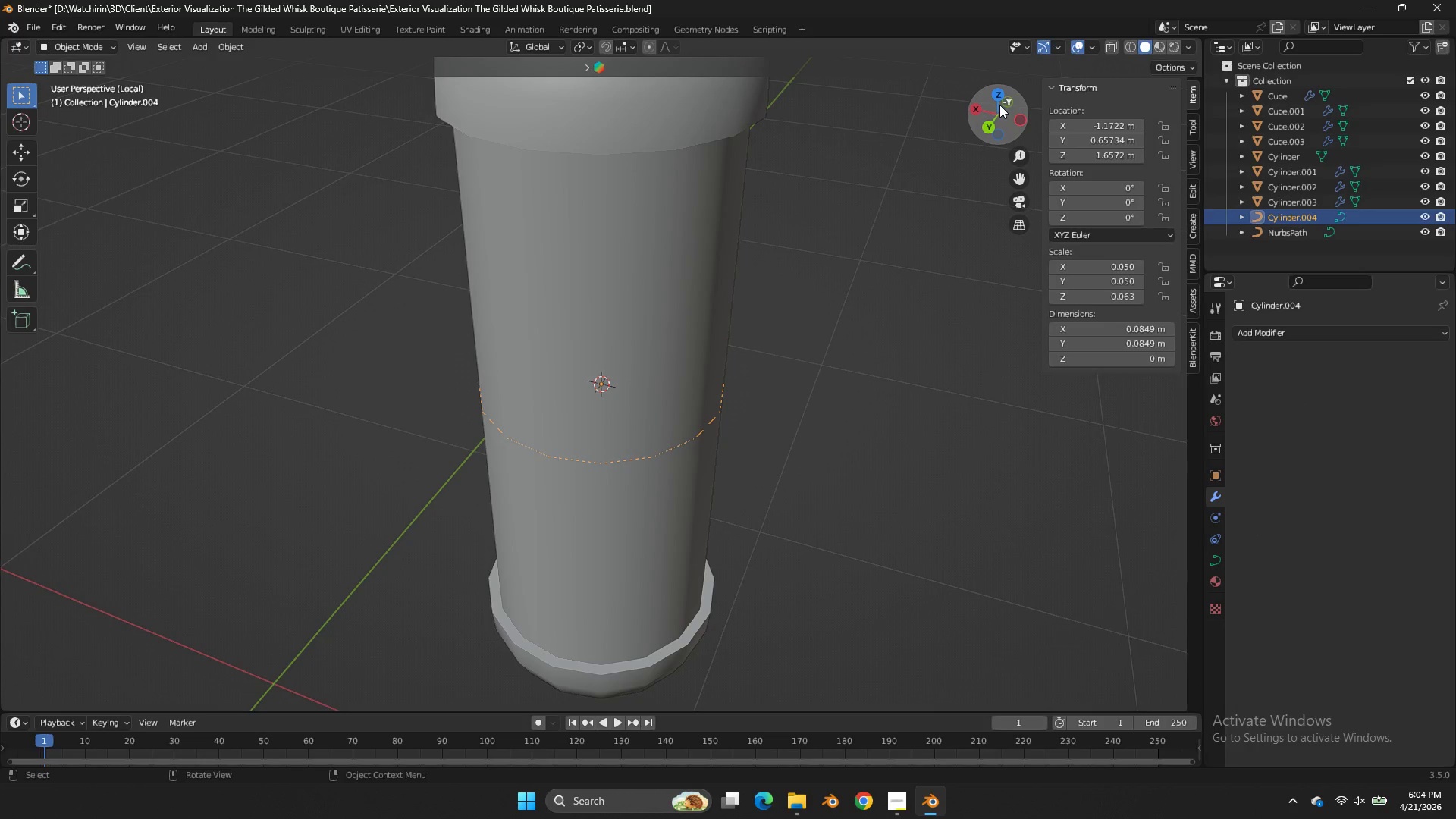 
left_click([1003, 89])
 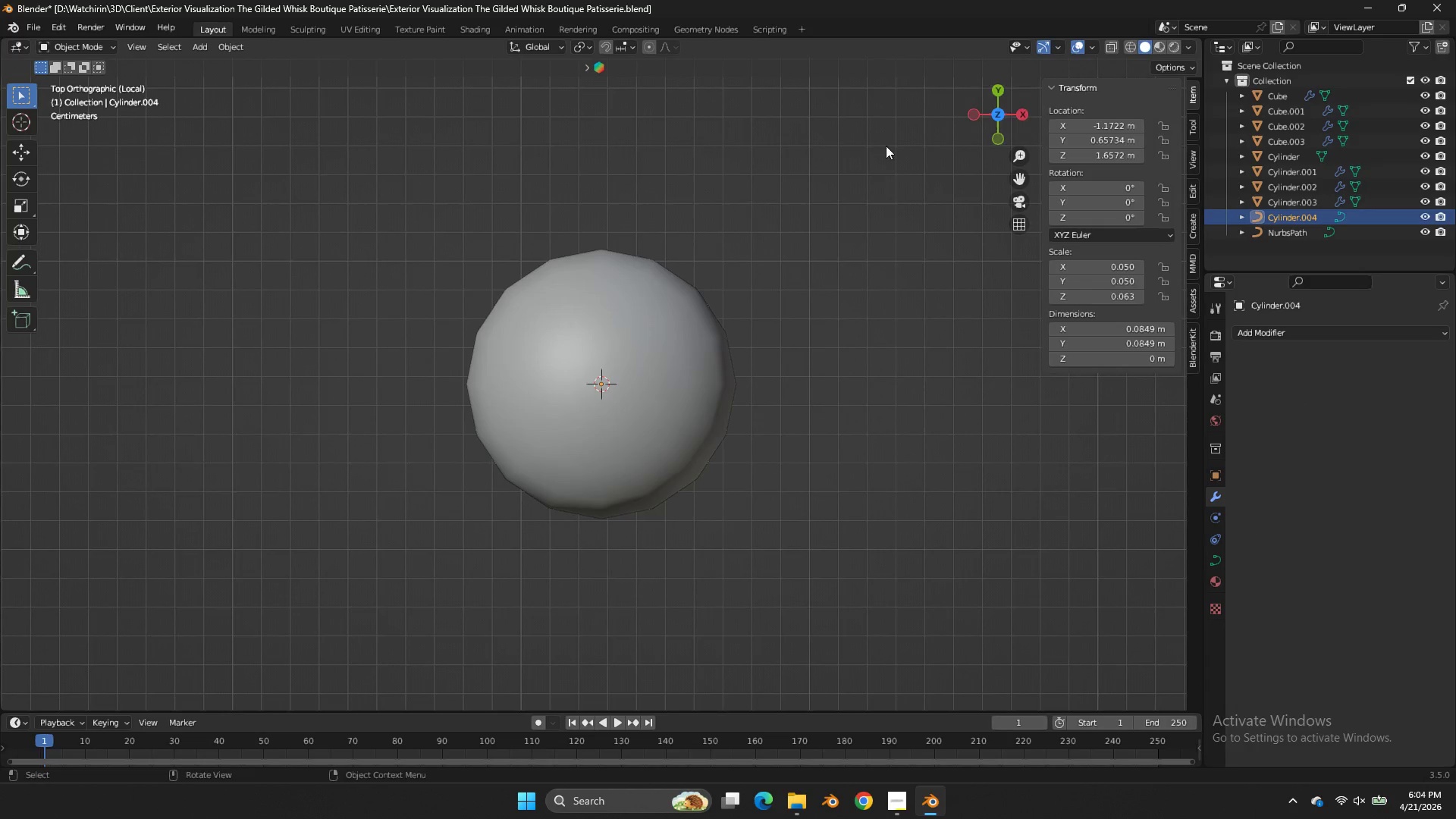 
type(zr)
 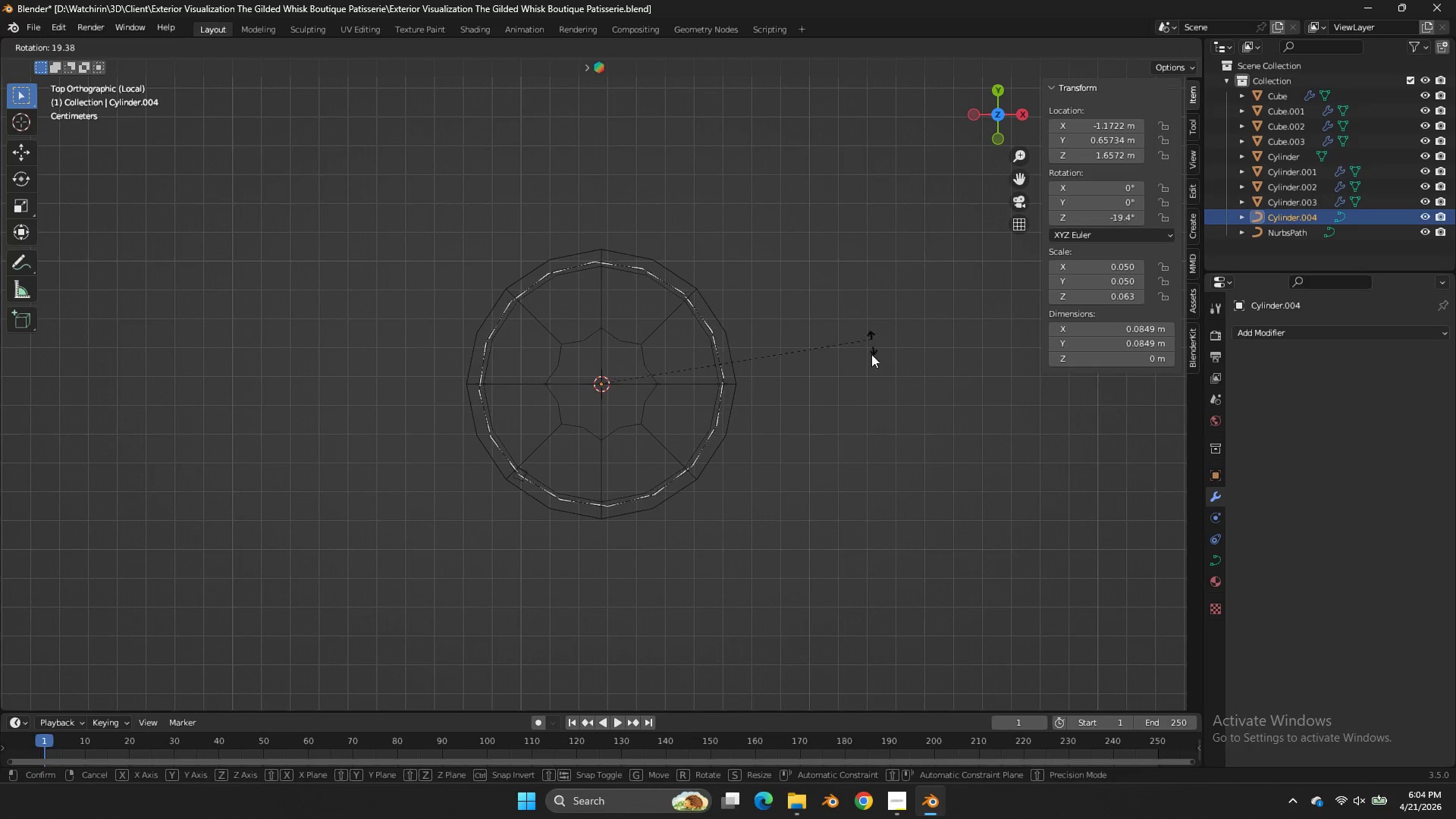 
hold_key(key=ControlLeft, duration=0.33)
right_click([850, 443])
 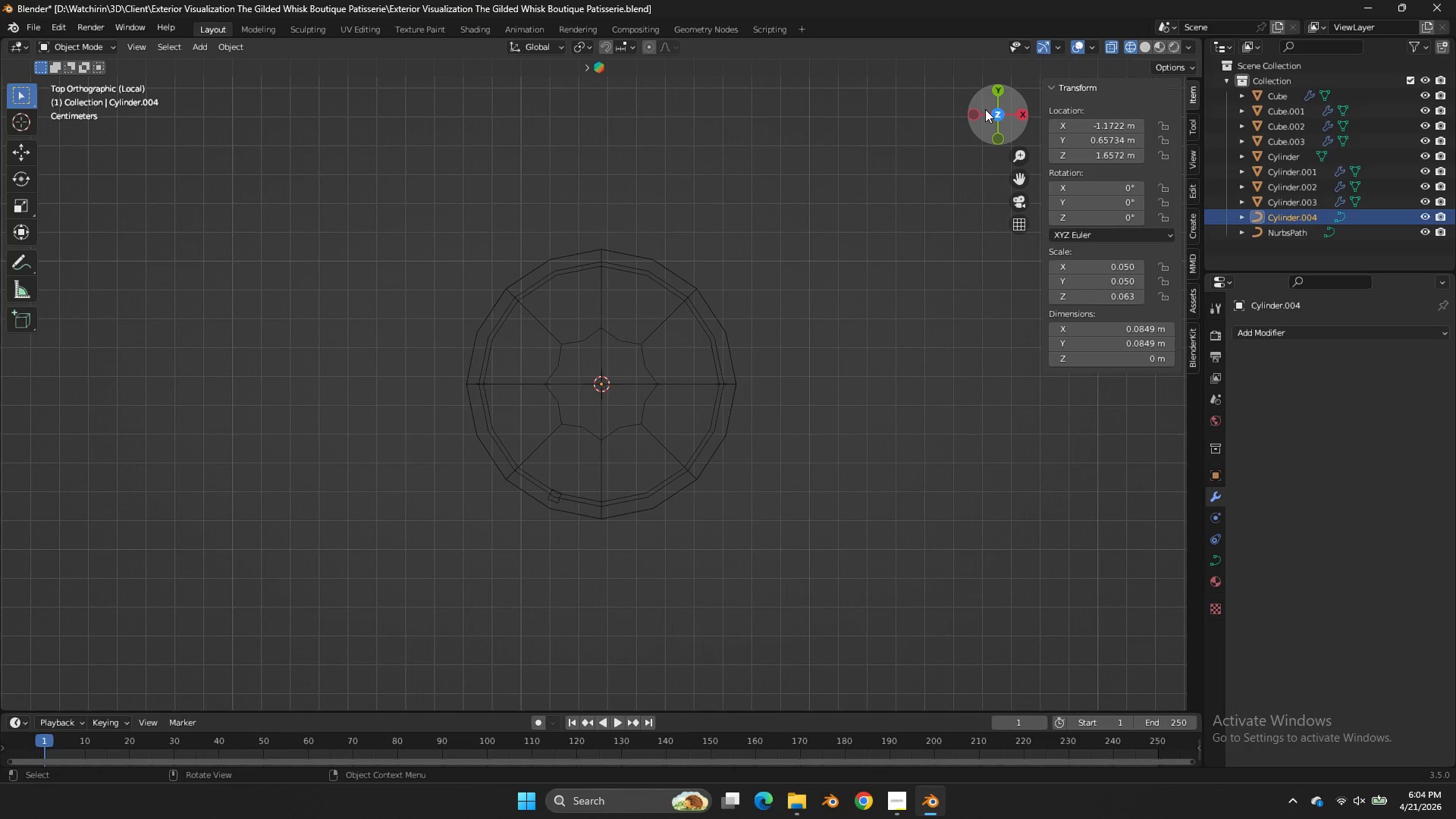 
key(R)
 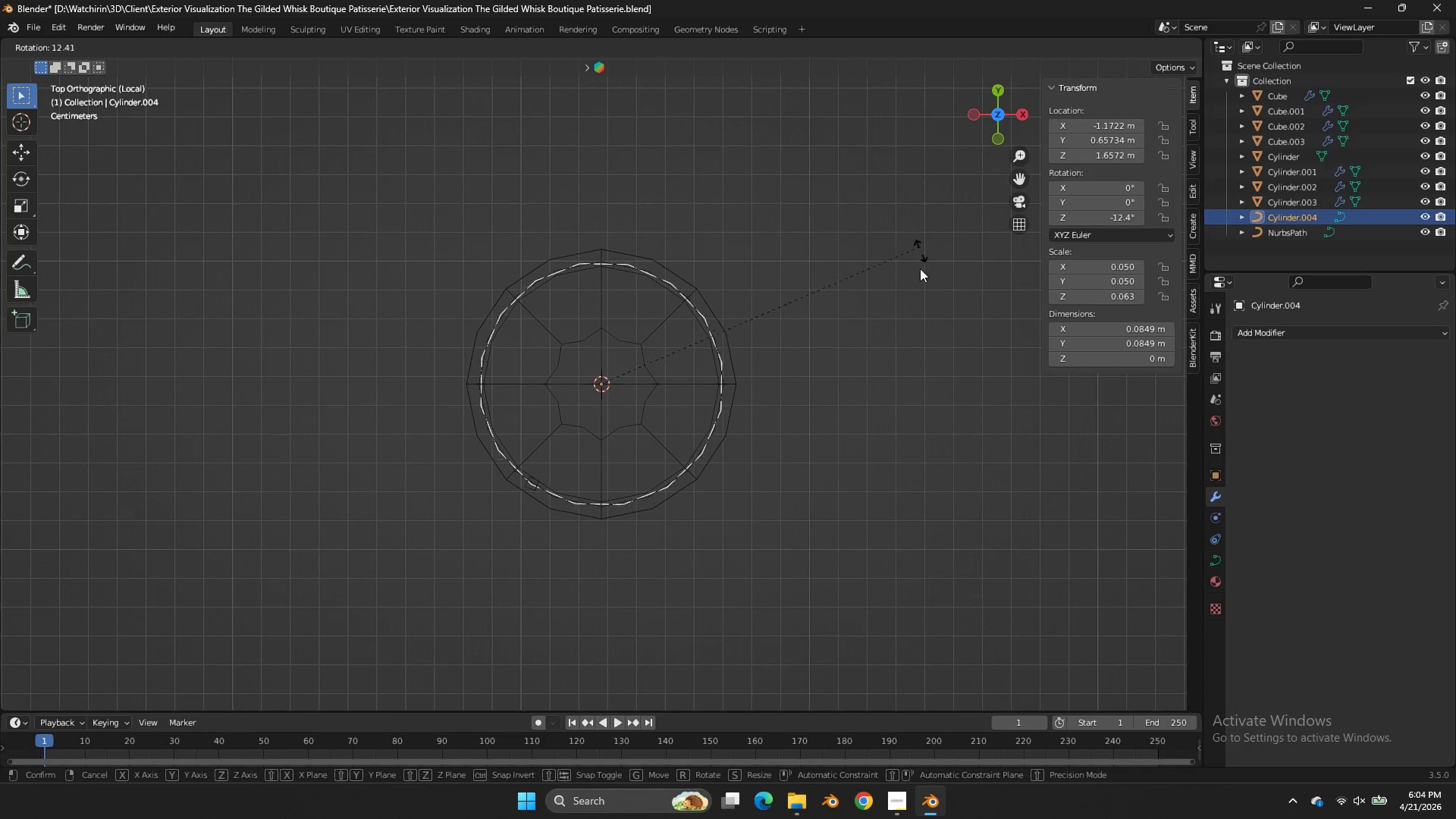 
hold_key(key=ControlLeft, duration=0.64)
 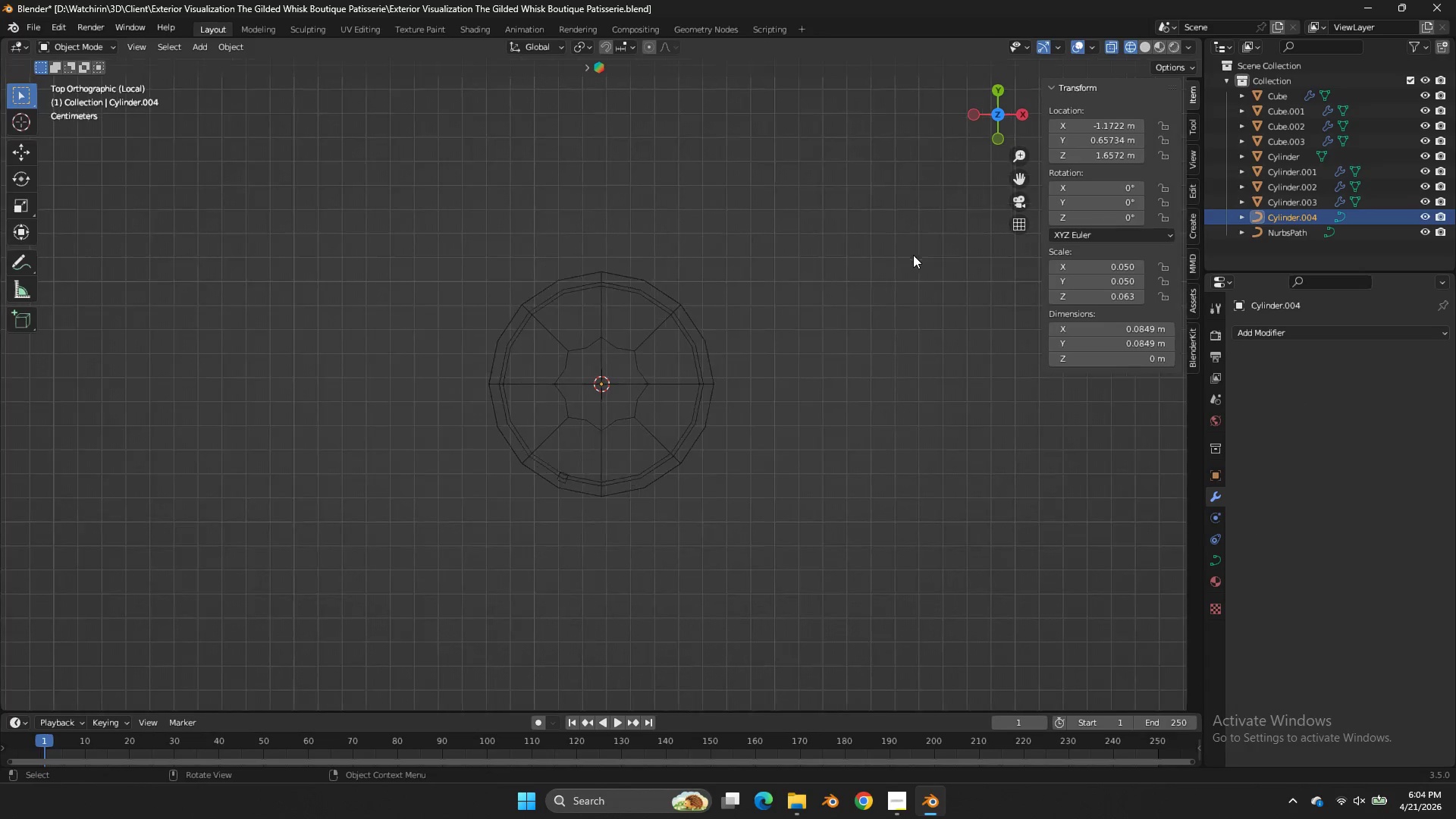 
left_click_drag(start_coordinate=[1005, 120], to_coordinate=[124, 633])
 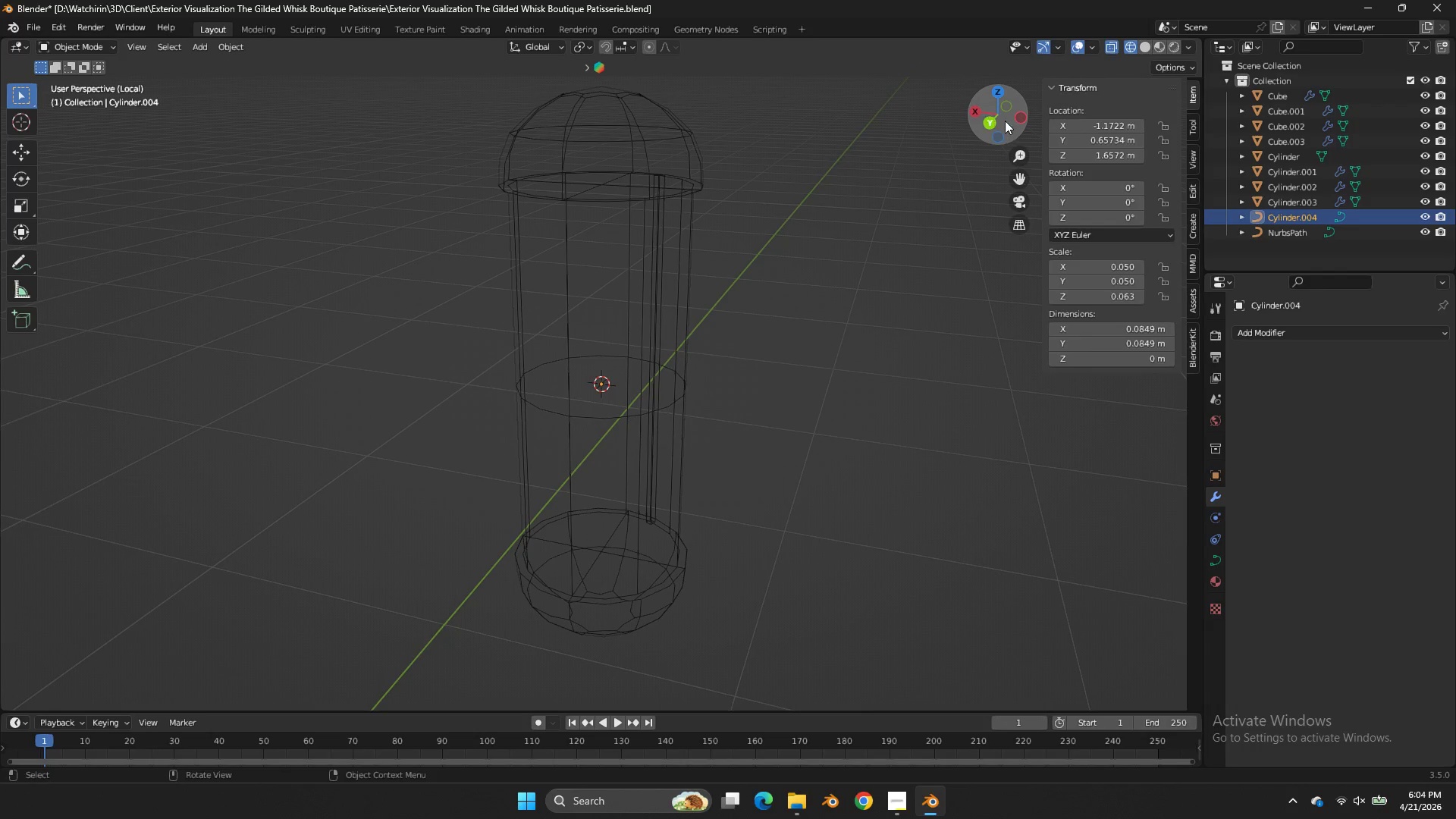 
scroll: coordinate [1006, 118], scroll_direction: down, amount: 5.0
 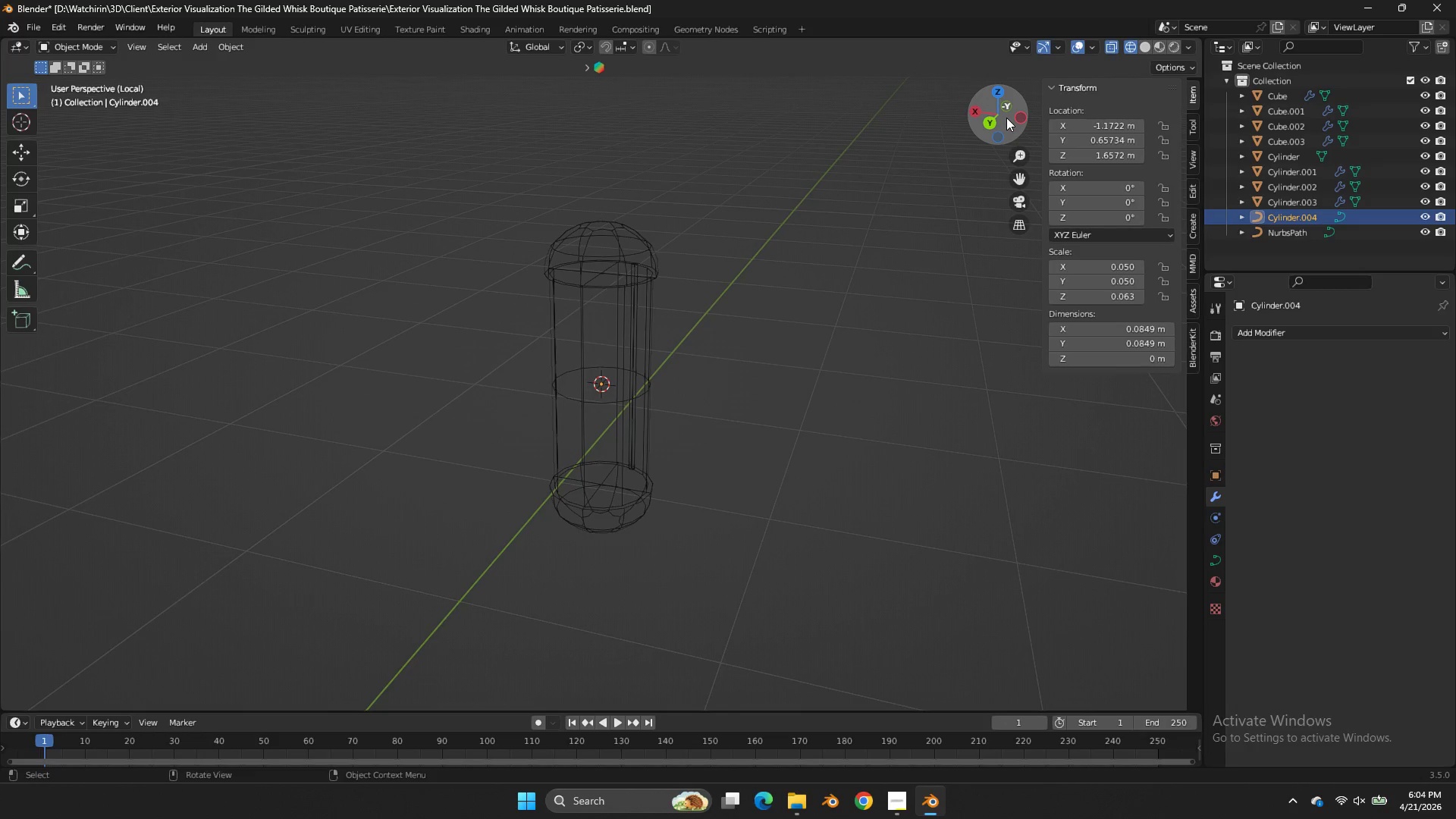 
key(NumpadDivide)
 